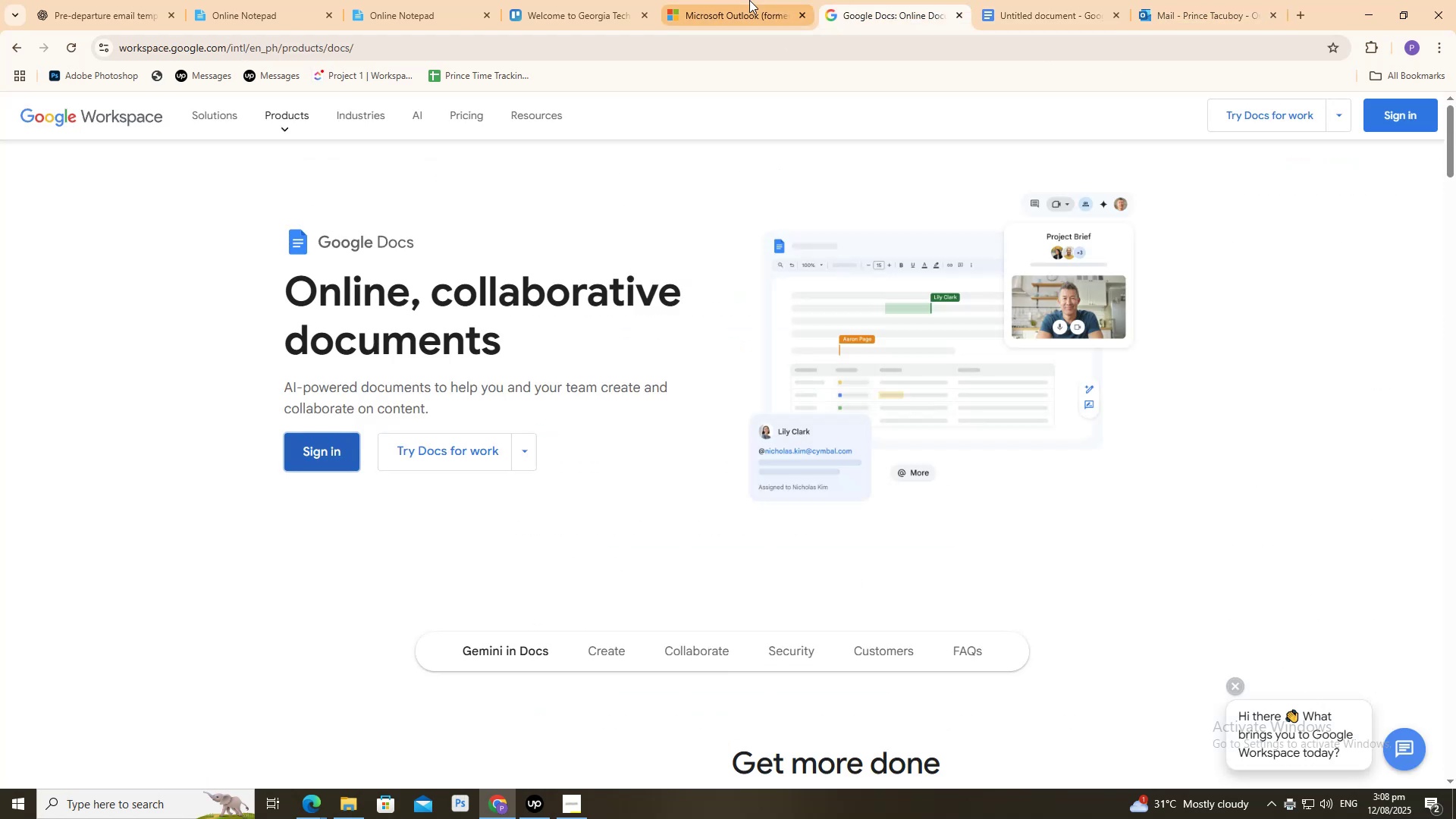 
double_click([749, 0])
 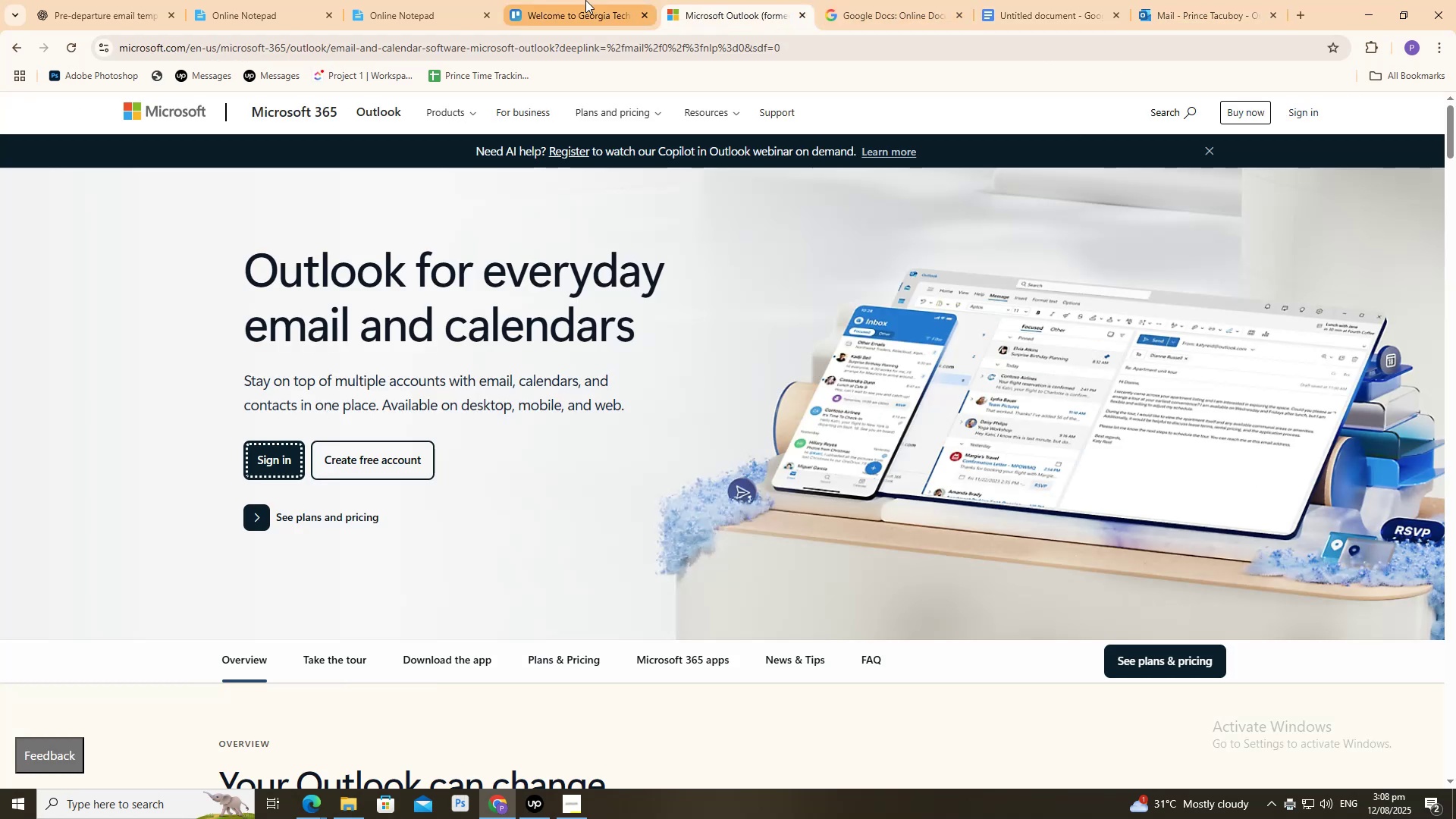 
left_click([584, 0])
 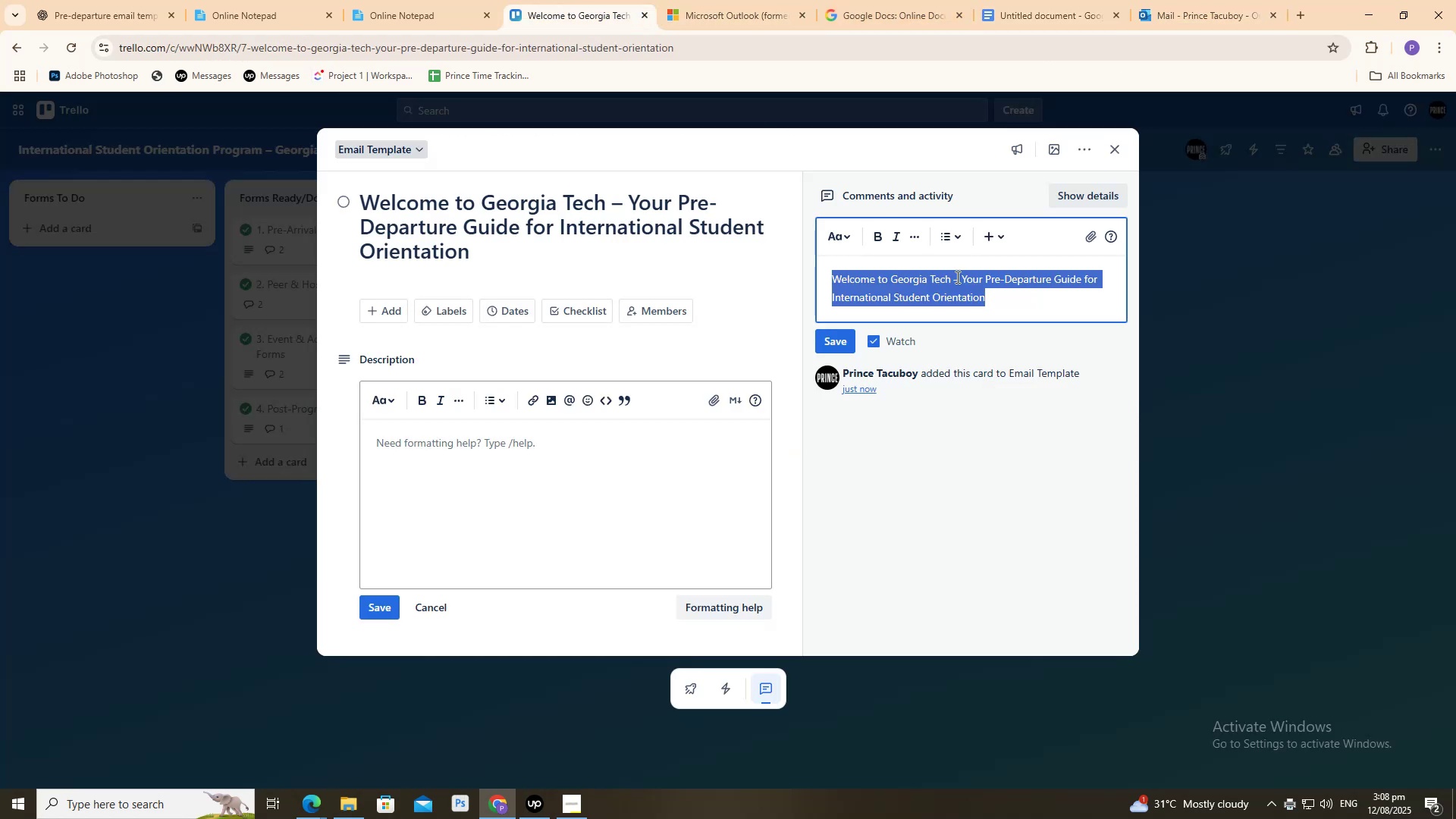 
key(Control+V)
 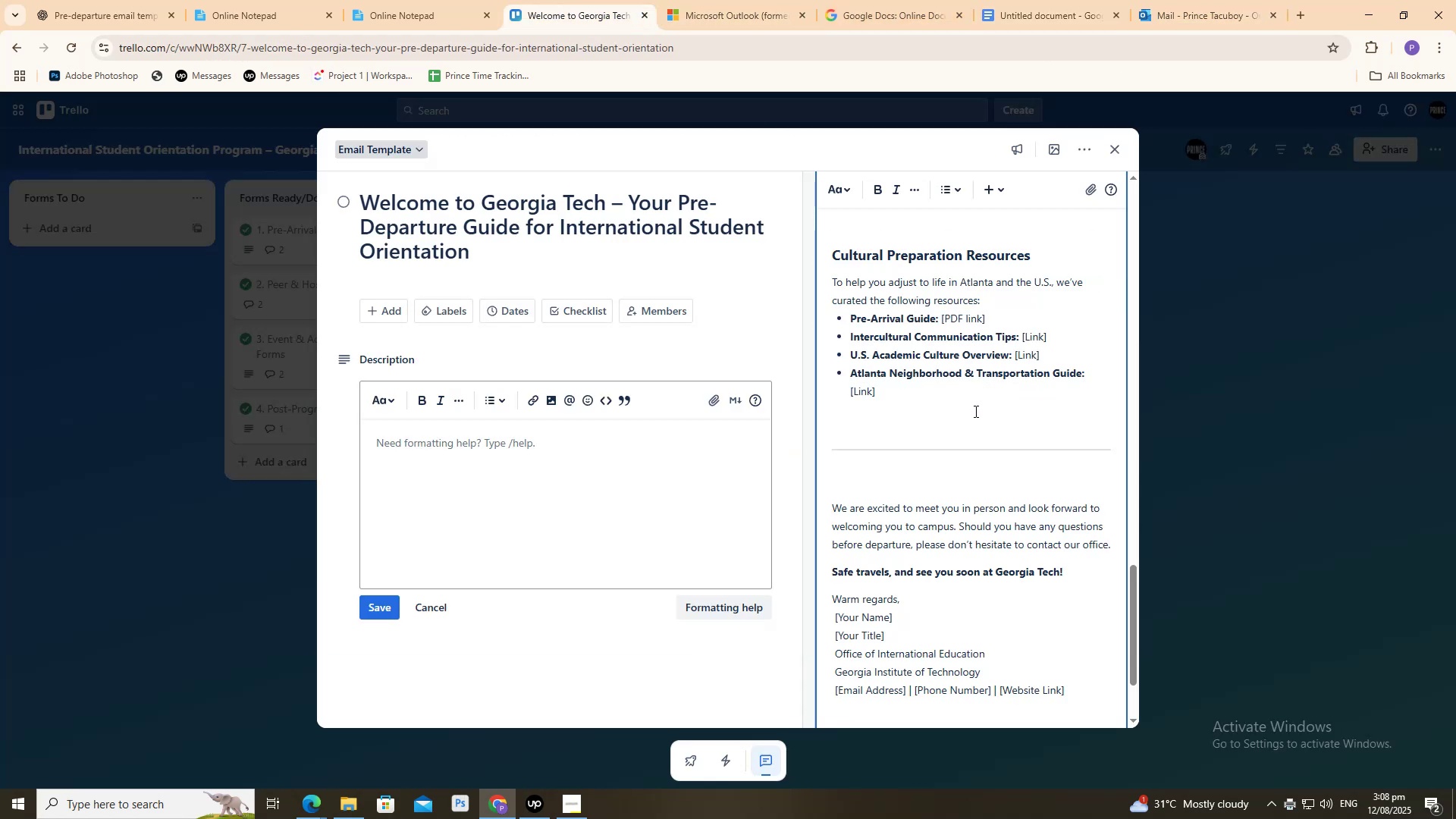 
scroll: coordinate [981, 446], scroll_direction: up, amount: 17.0
 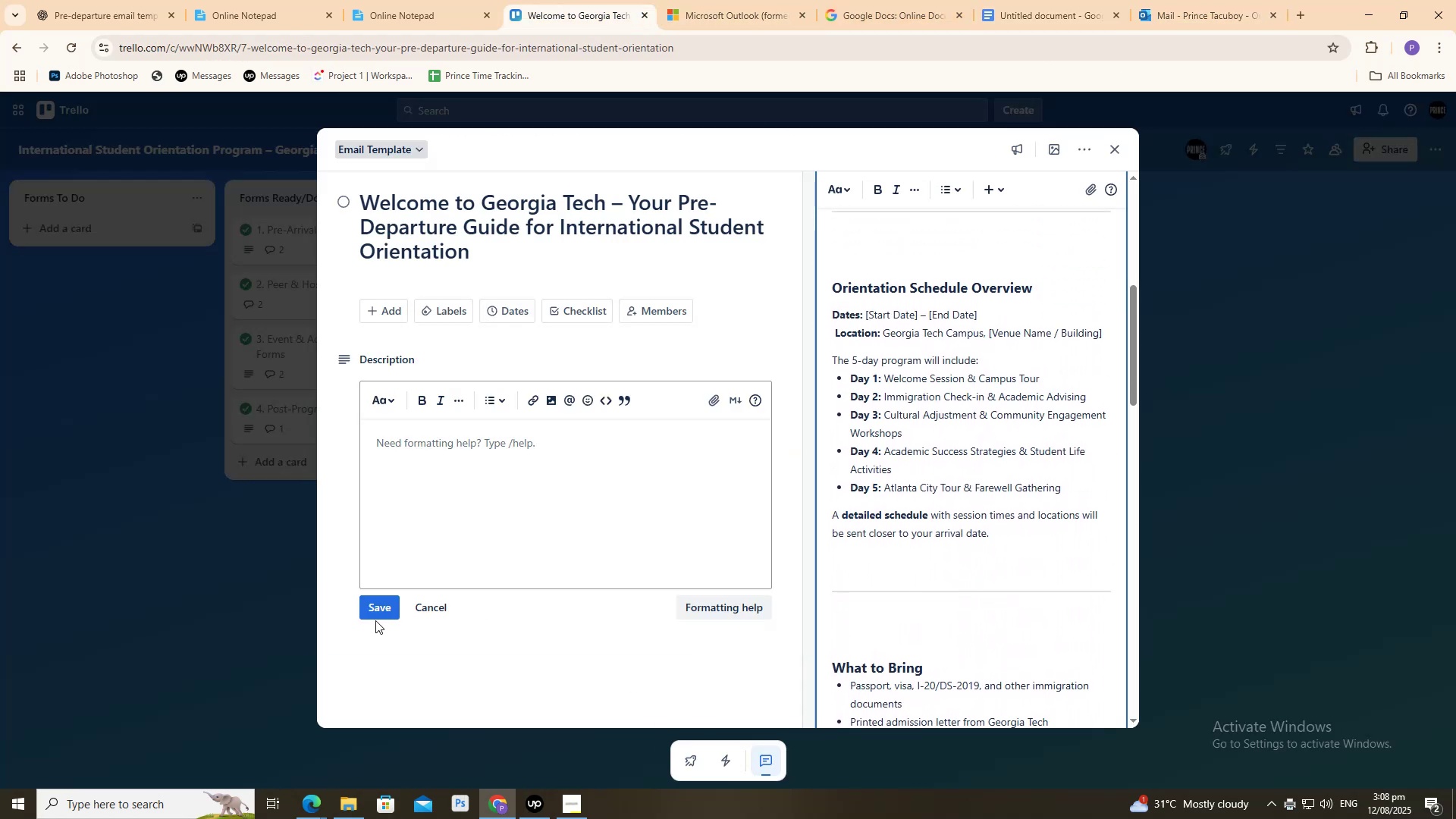 
left_click([375, 612])
 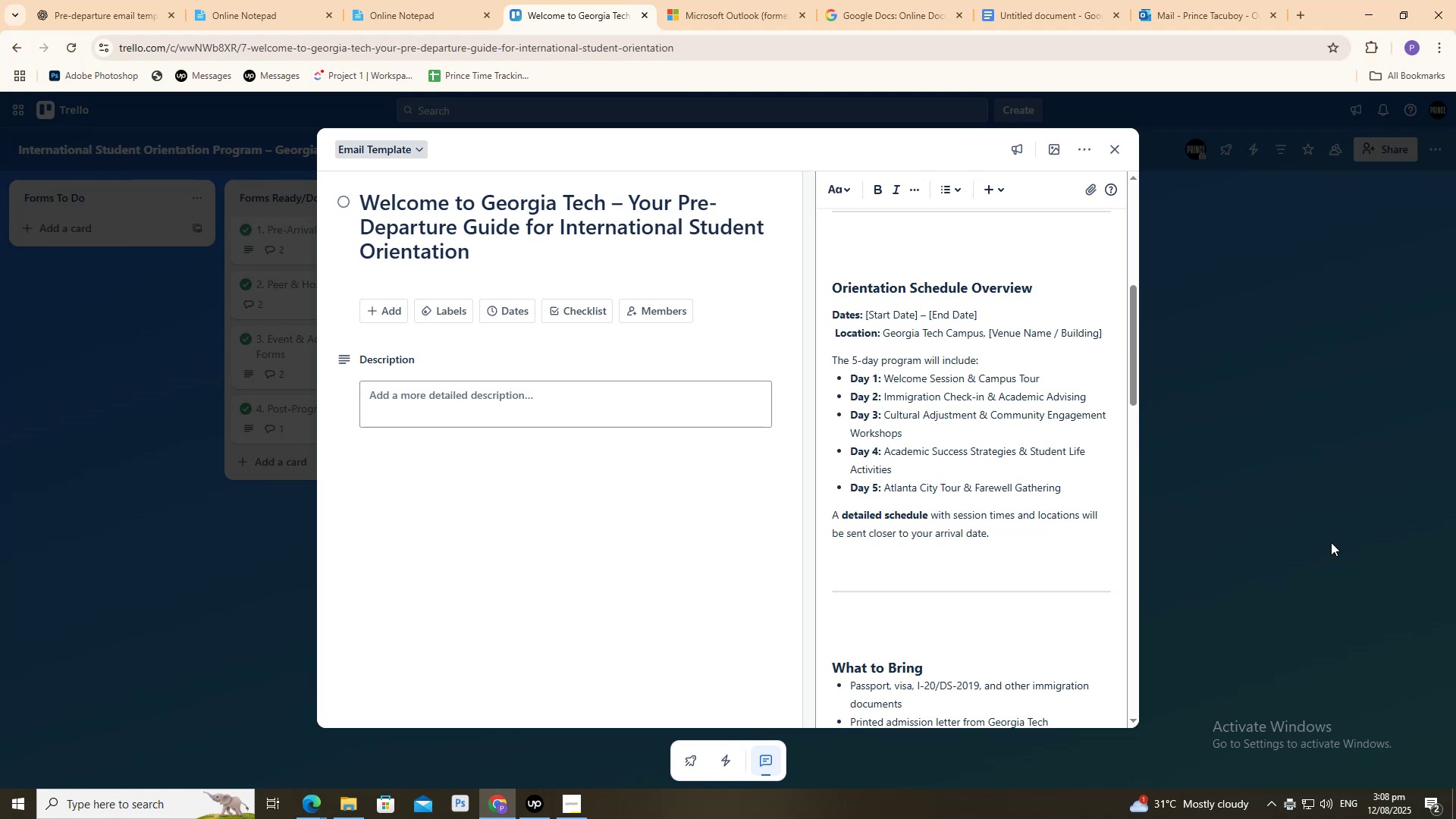 
scroll: coordinate [999, 402], scroll_direction: down, amount: 24.0
 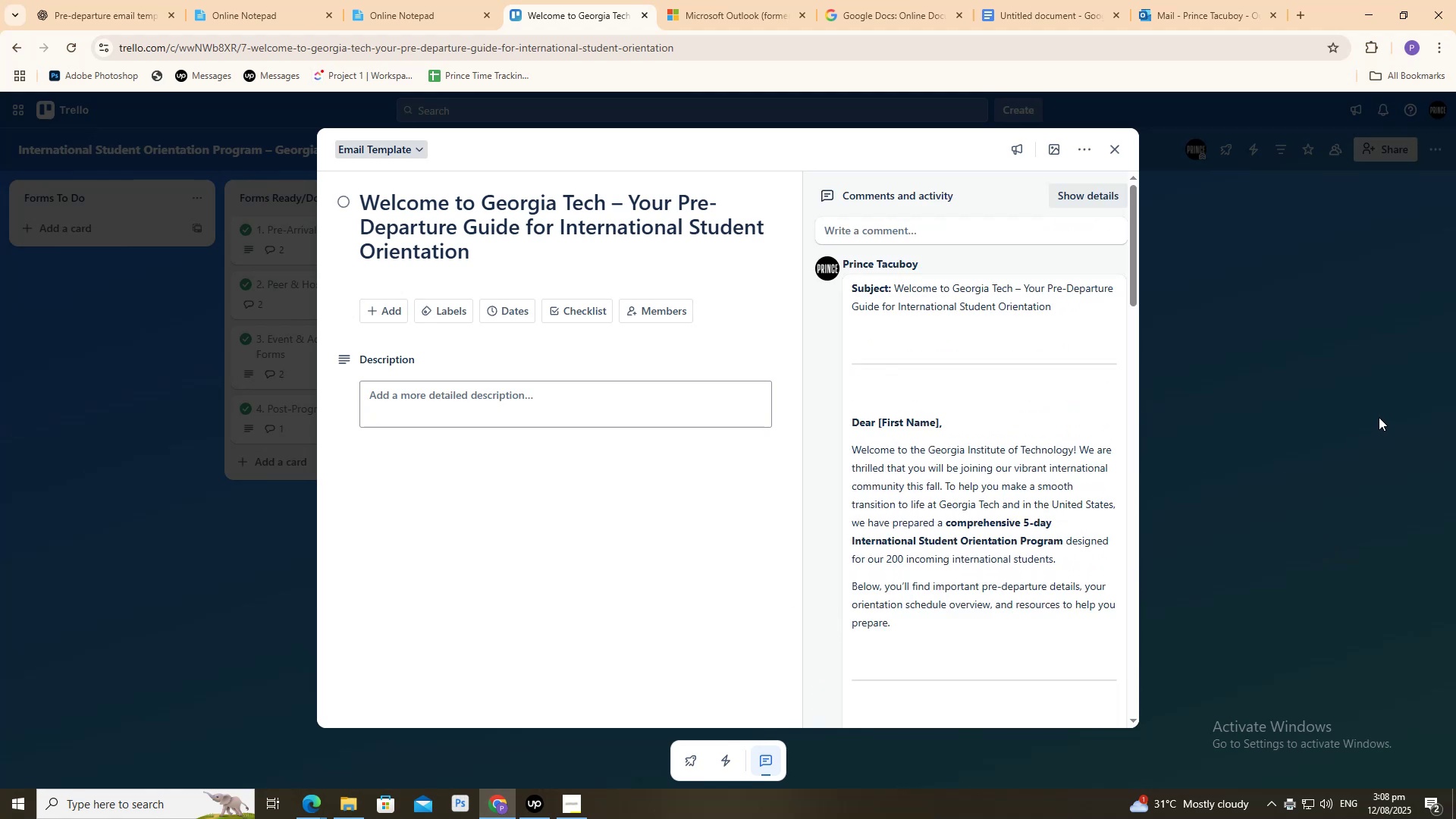 
scroll: coordinate [1087, 380], scroll_direction: up, amount: 1.0
 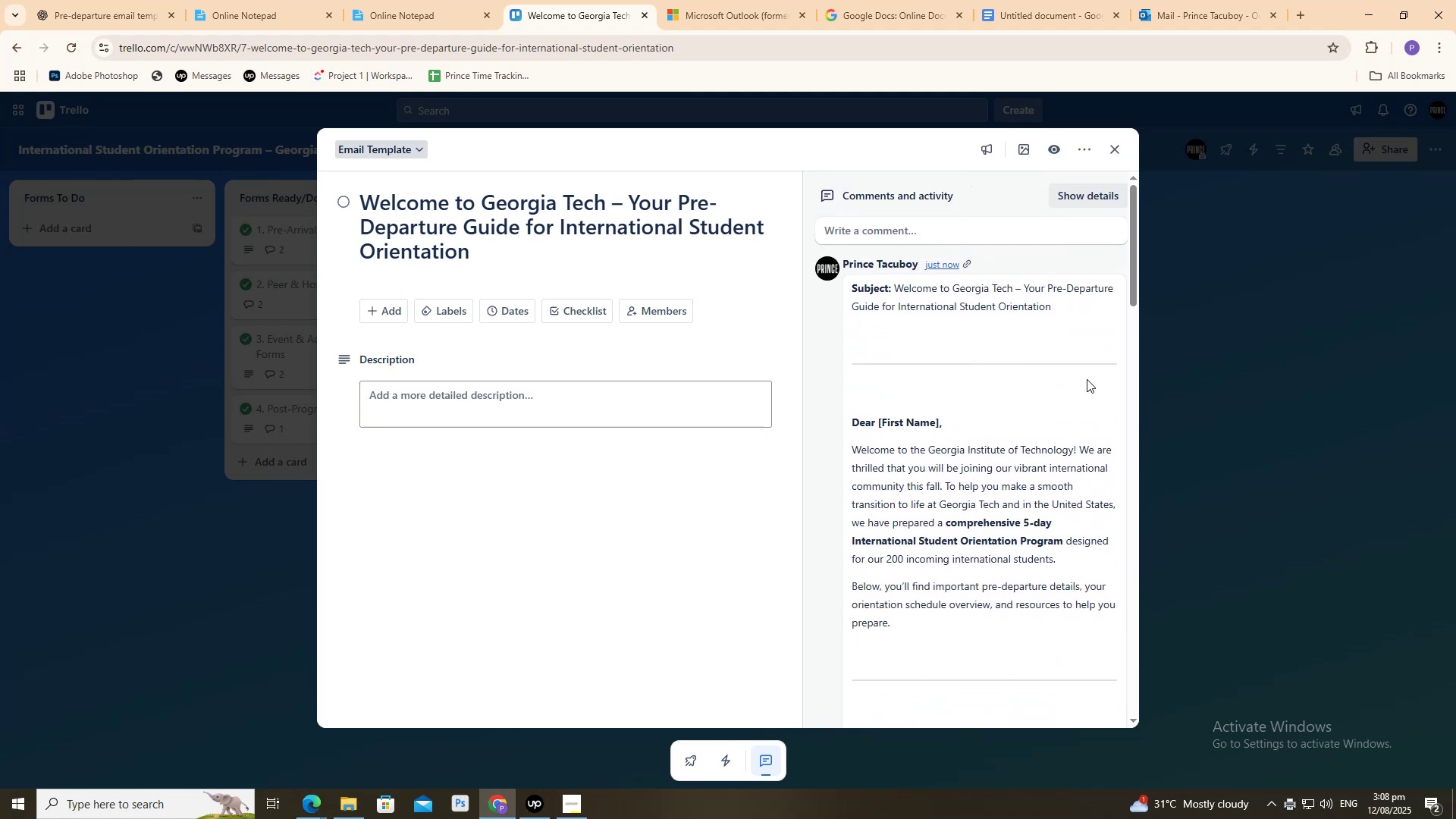 
scroll: coordinate [1081, 392], scroll_direction: down, amount: 27.0
 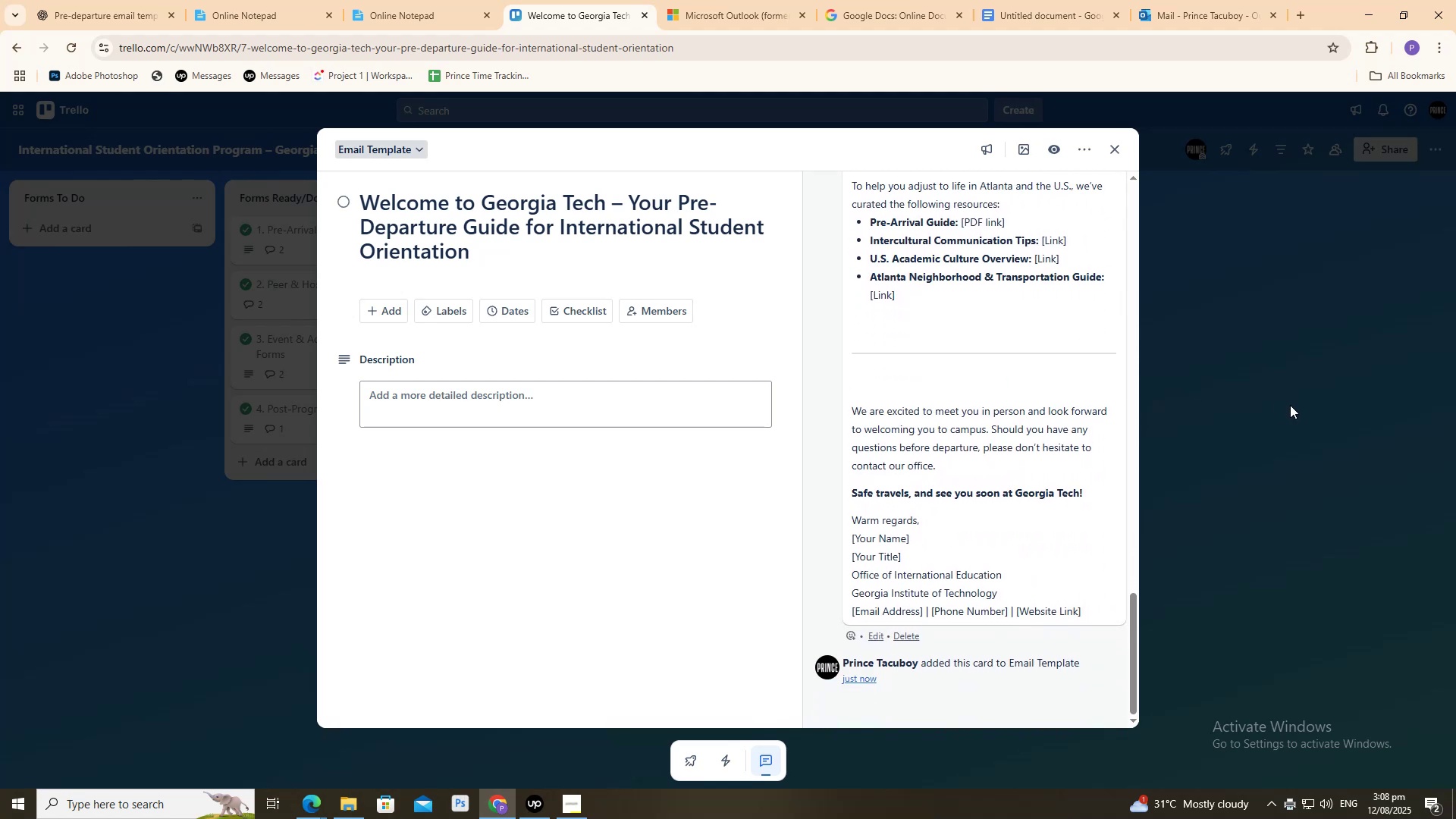 
left_click([1290, 405])
 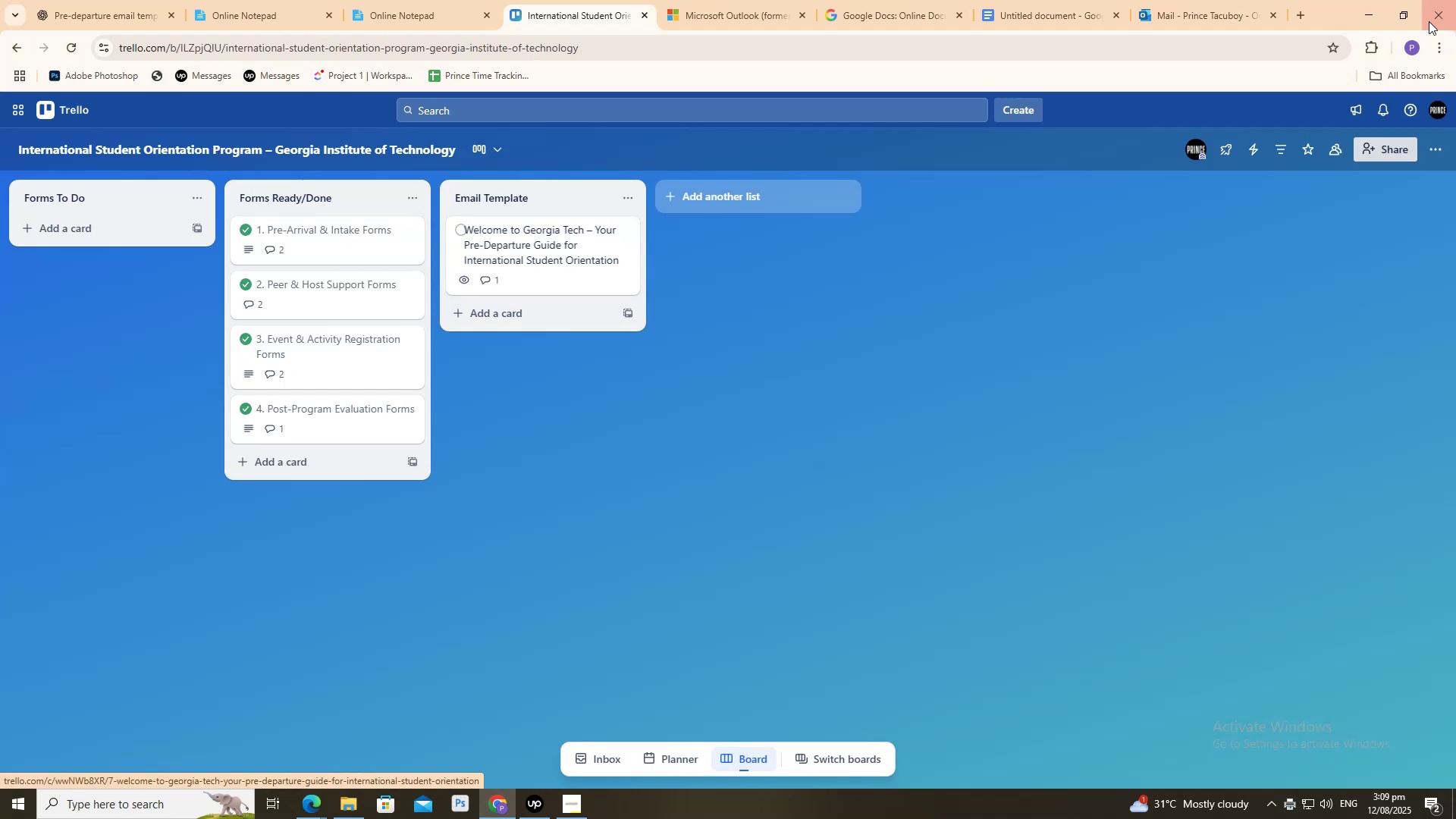 
left_click([1409, 5])
 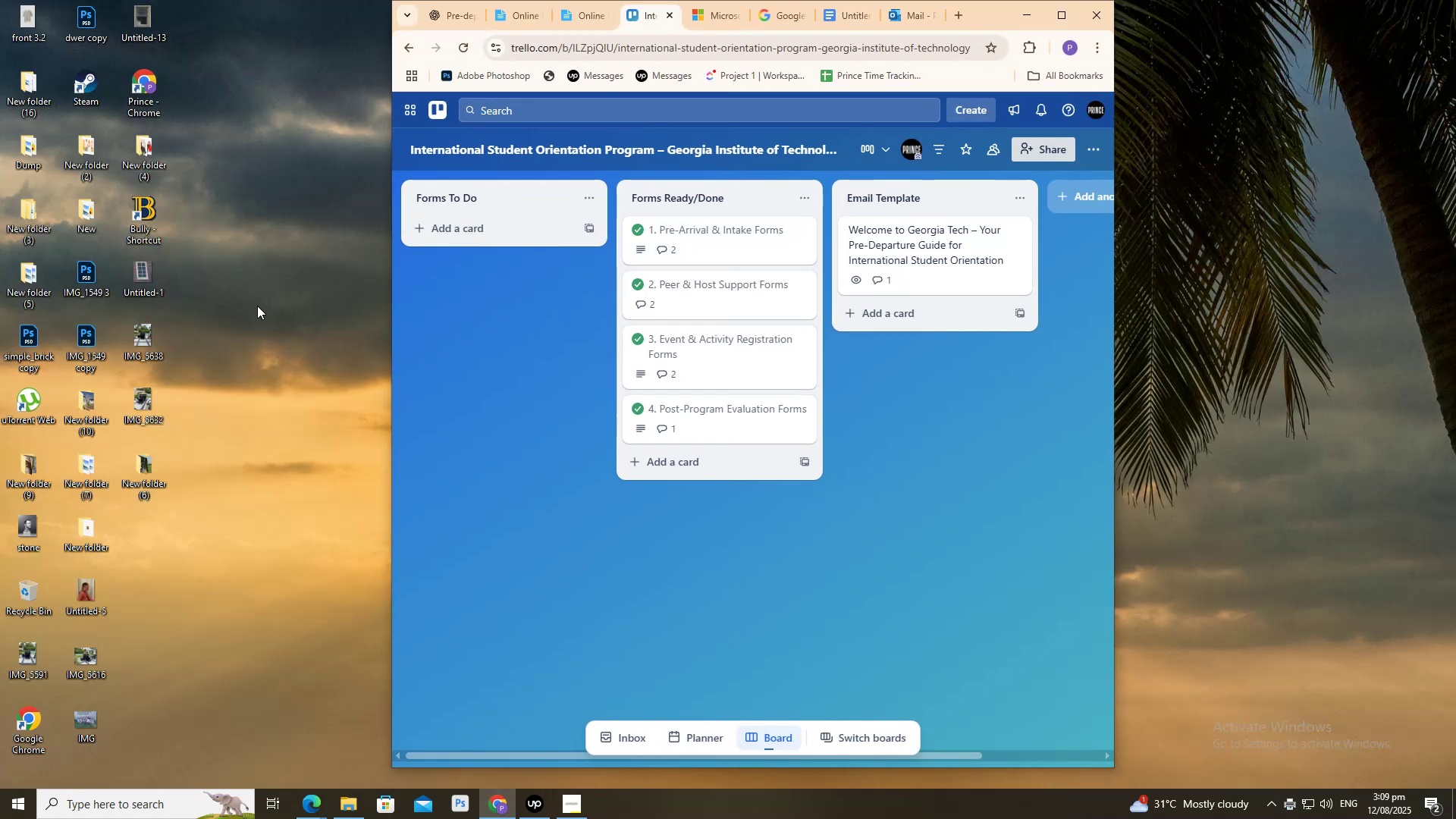 
right_click([259, 303])
 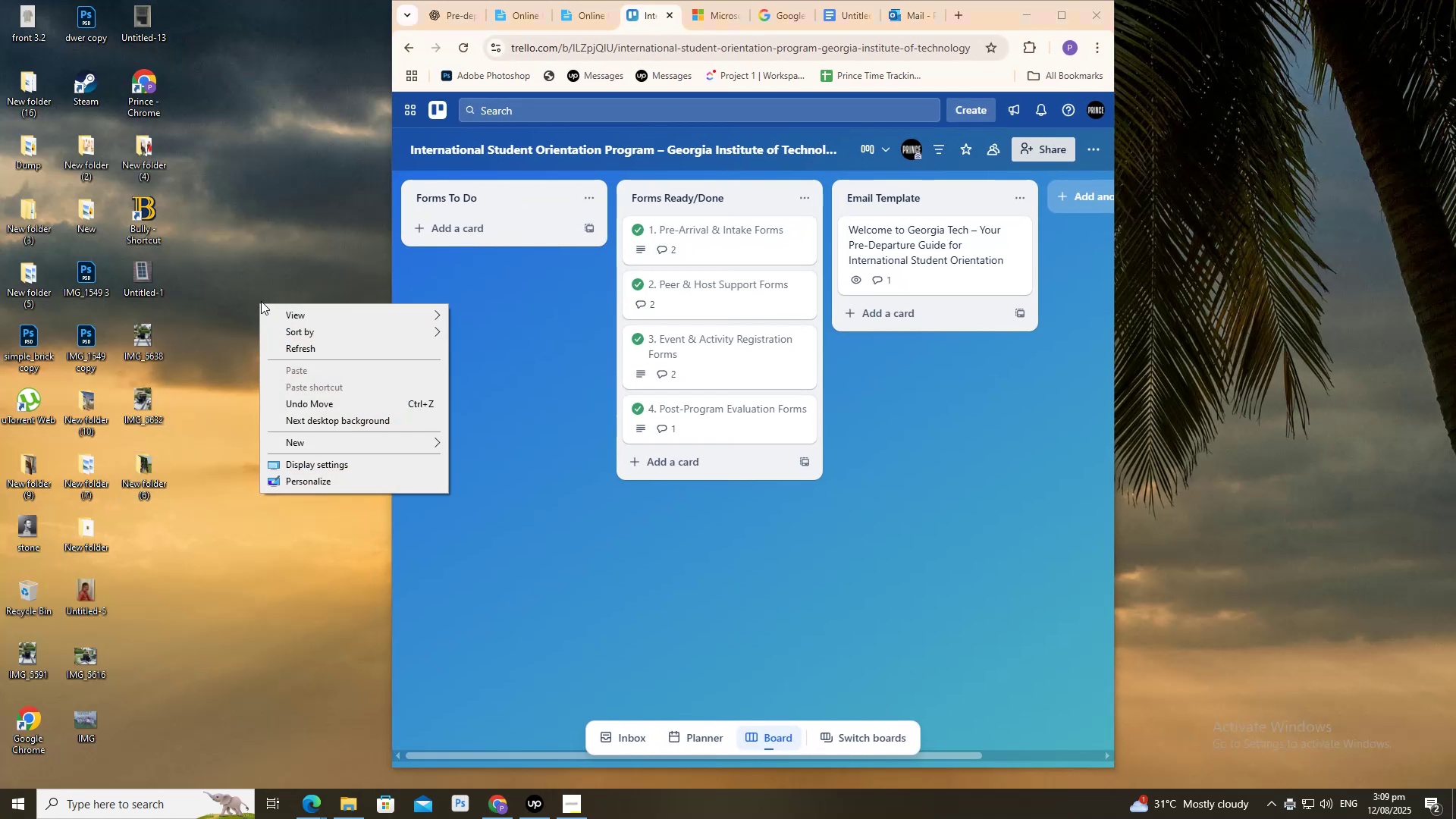 
key(E)
 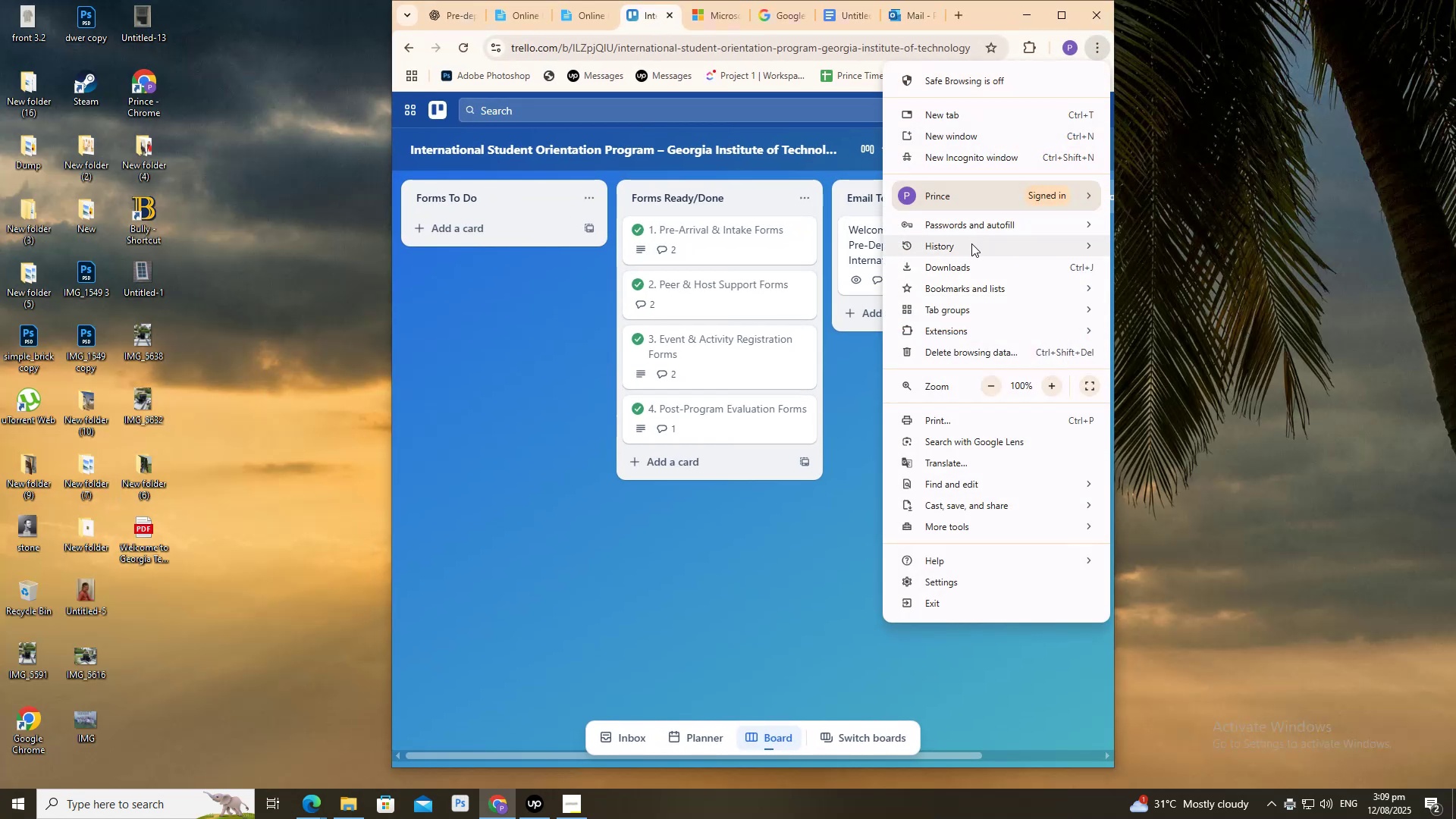 
left_click([968, 263])
 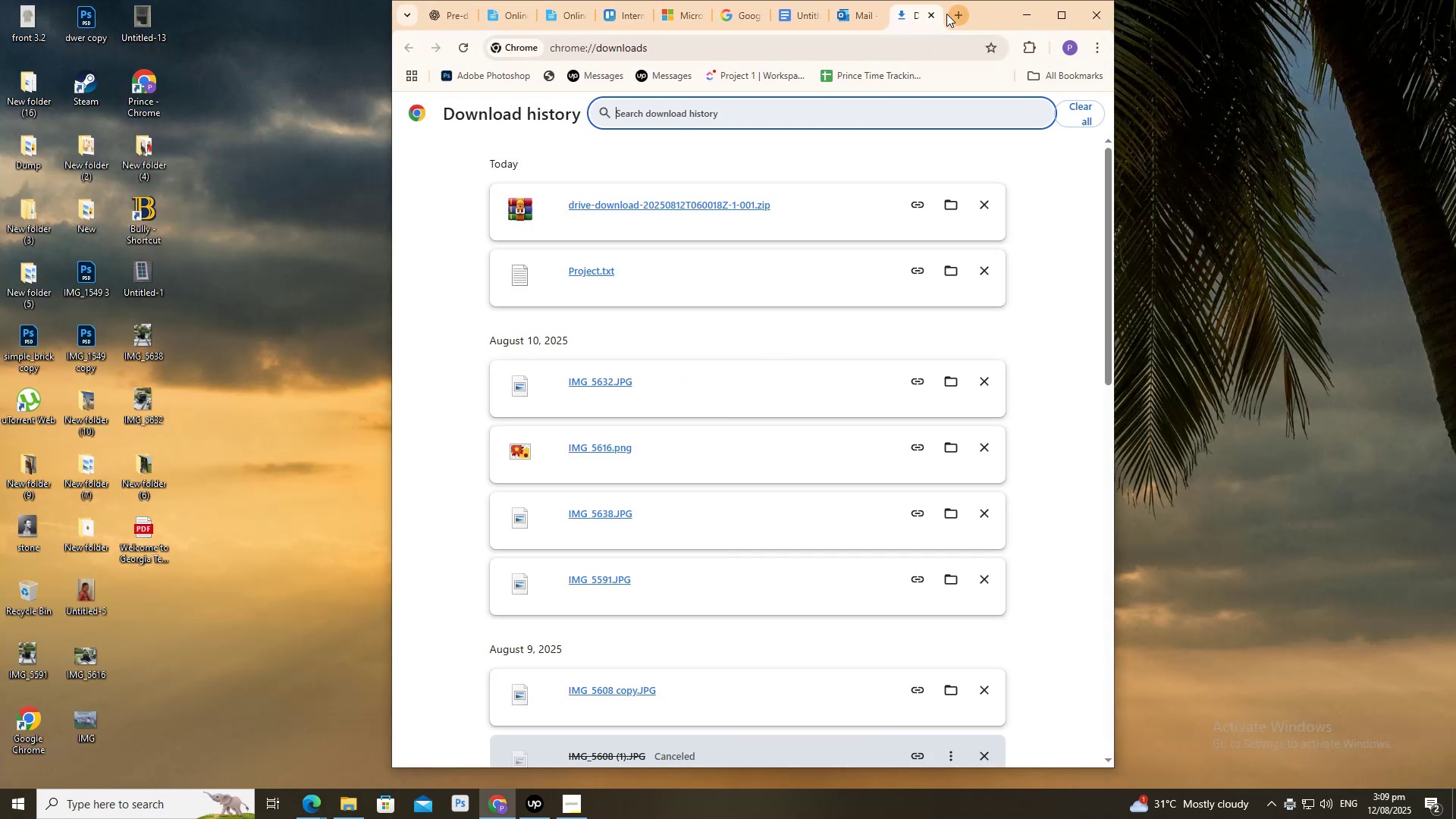 
left_click([937, 14])
 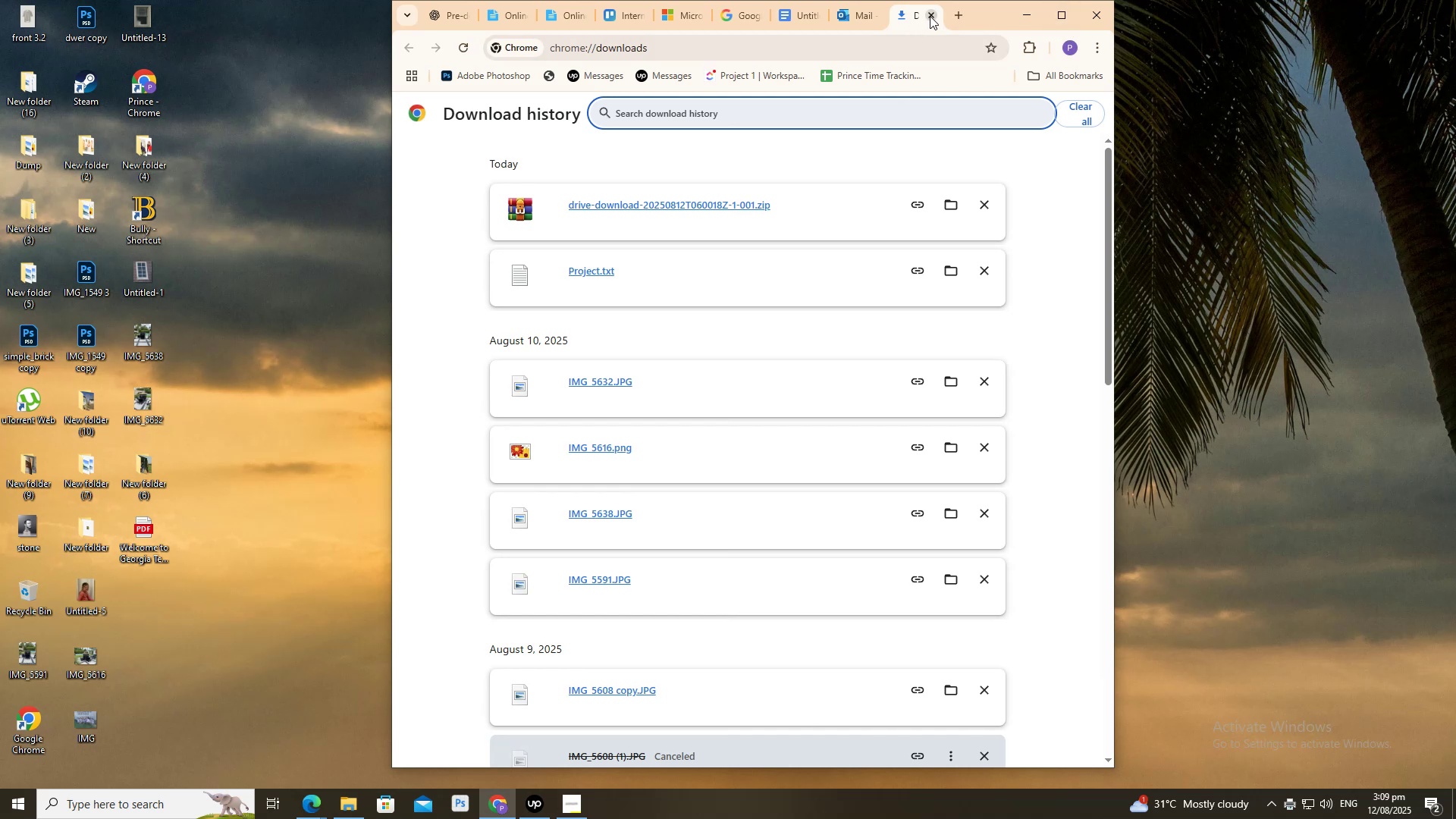 
left_click([932, 16])
 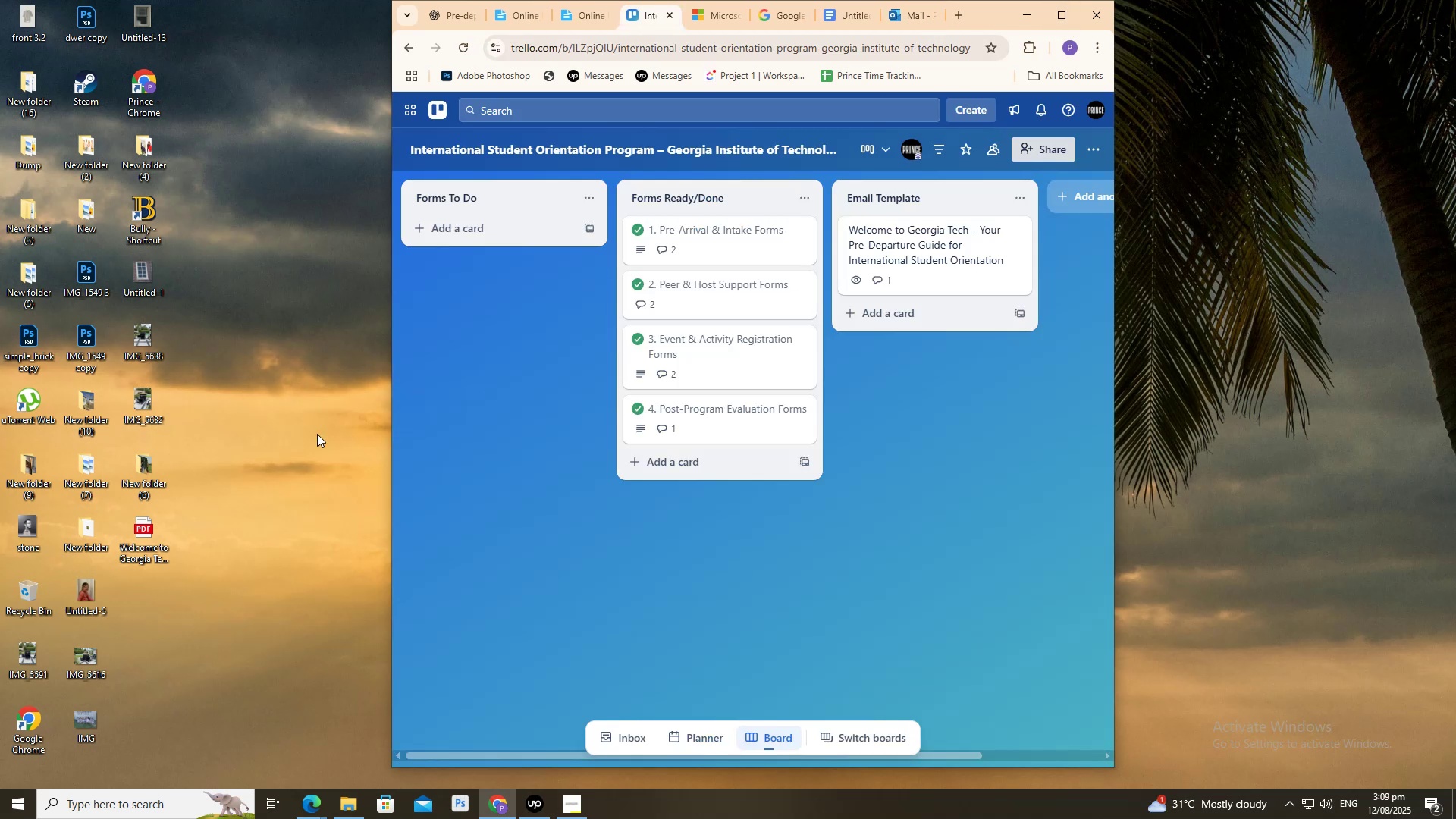 
left_click([315, 432])
 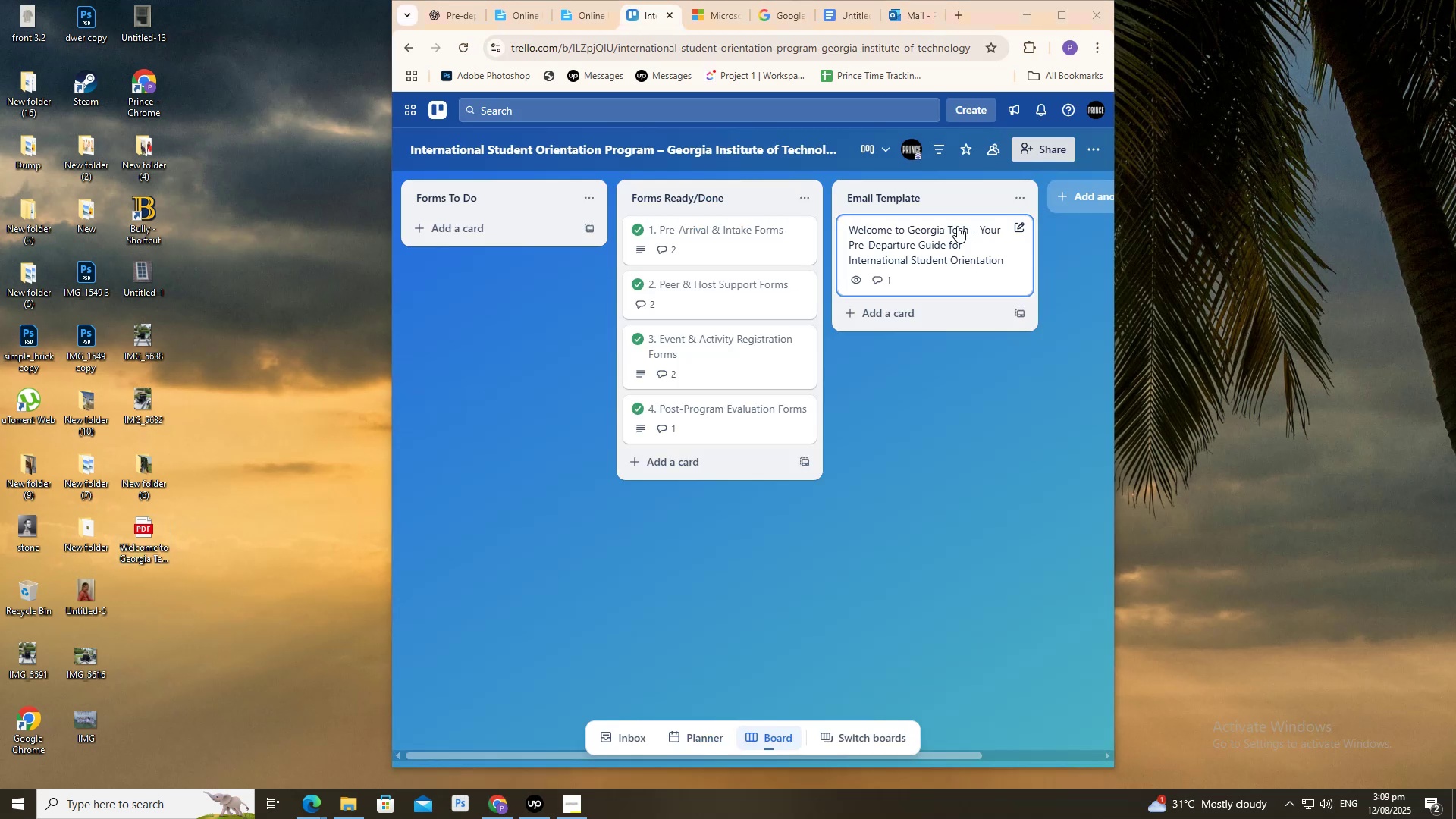 
left_click([943, 234])
 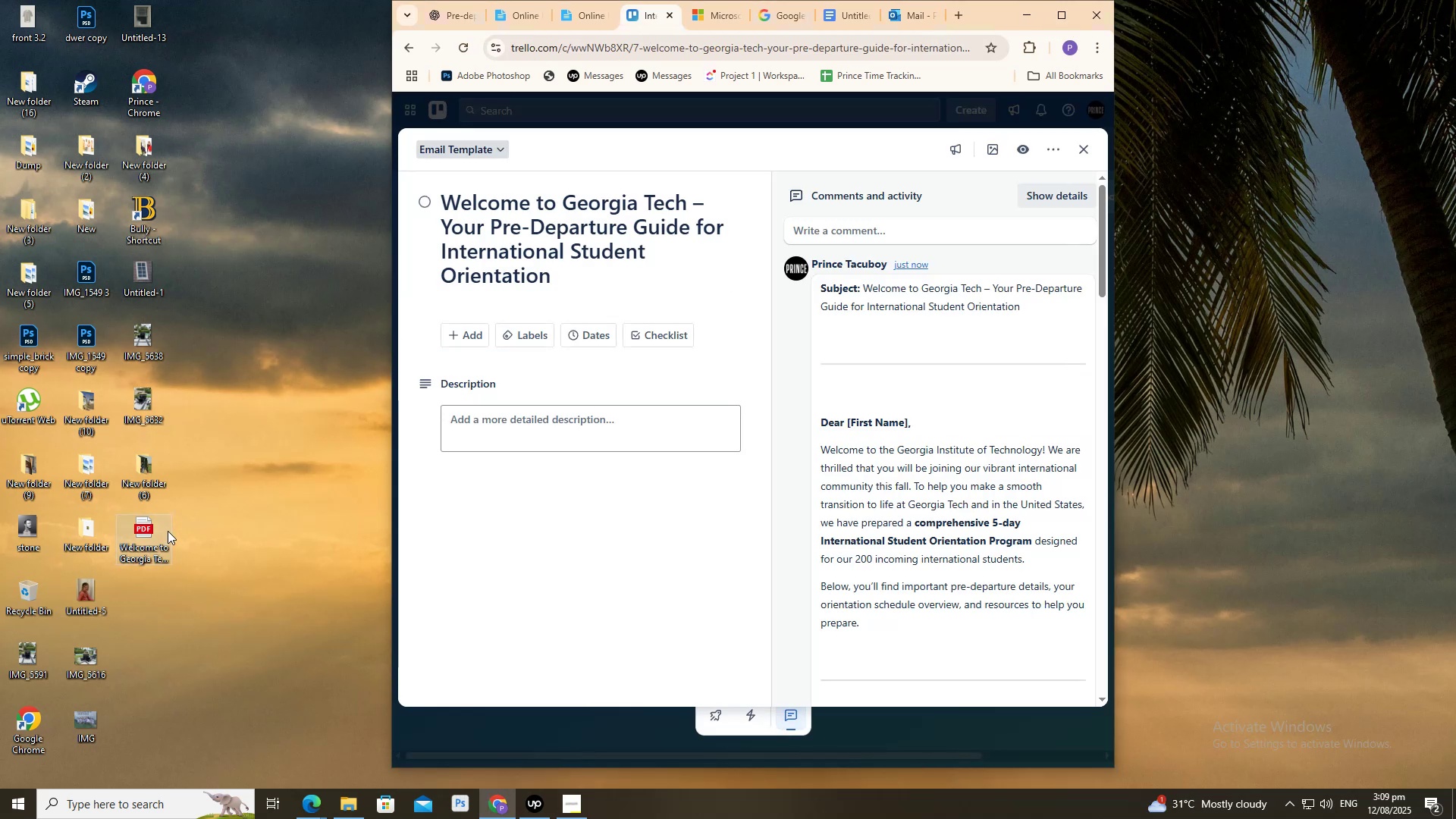 
left_click_drag(start_coordinate=[151, 527], to_coordinate=[713, 482])
 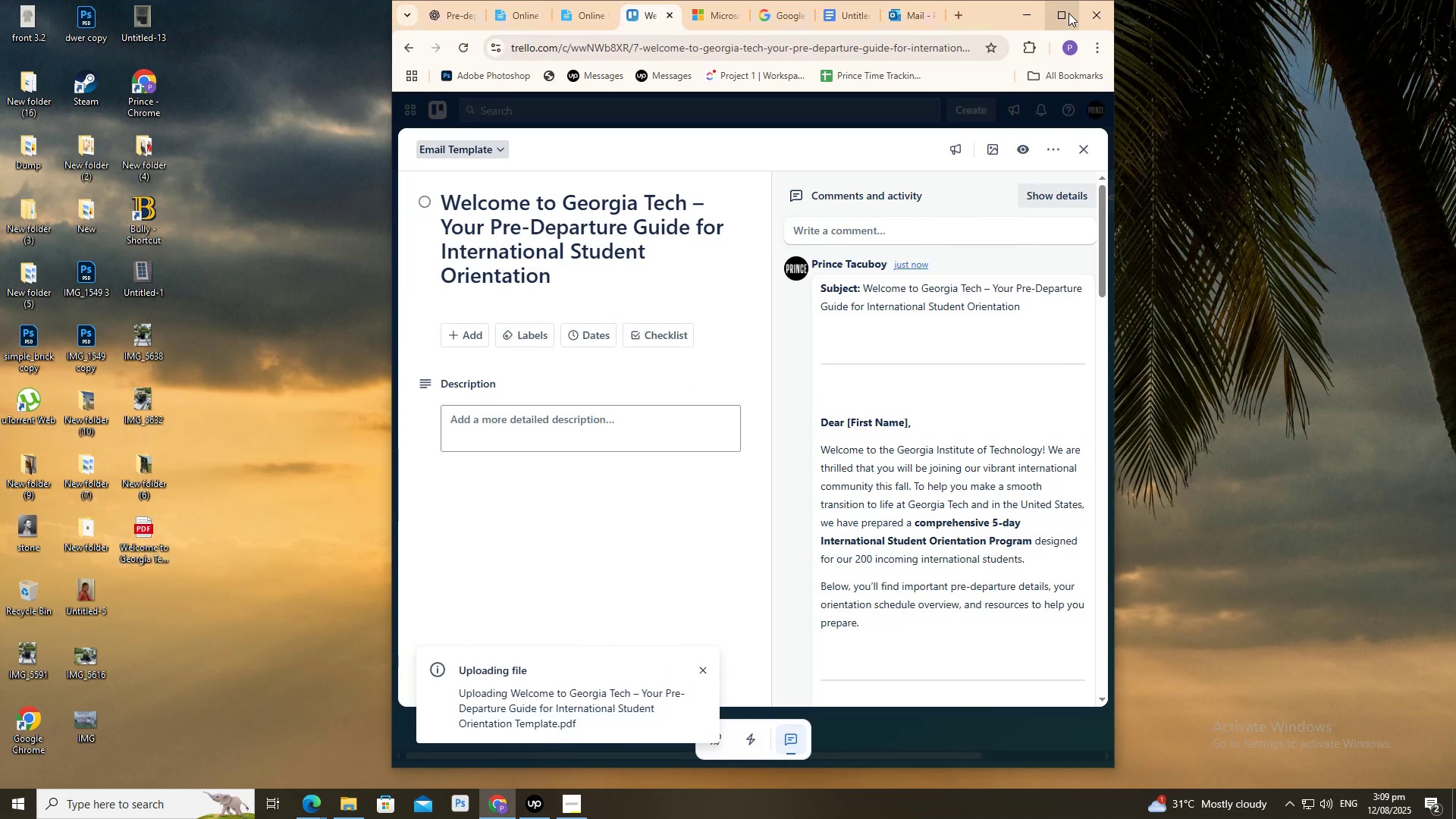 
left_click([1068, 13])
 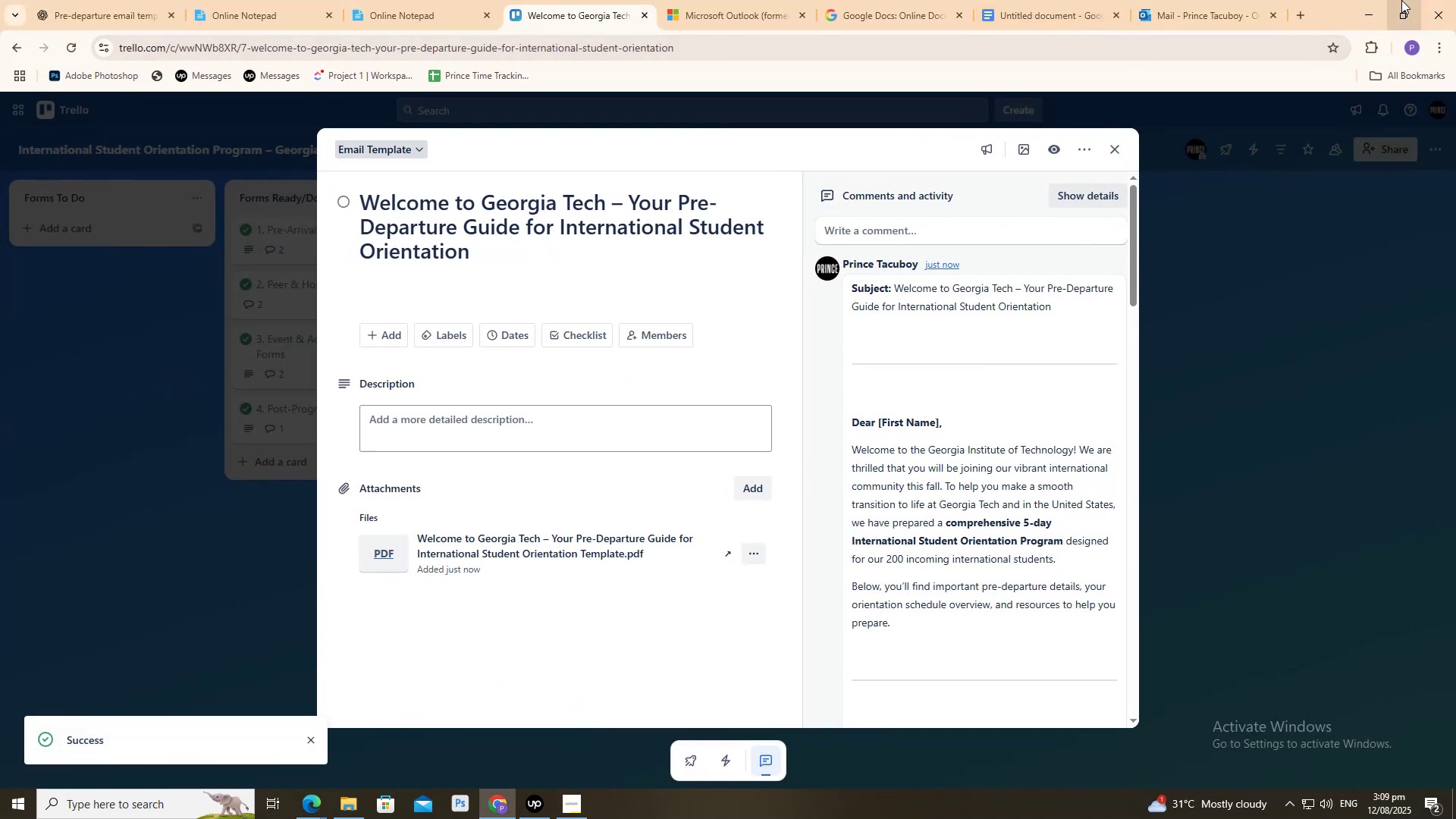 
left_click([1398, 0])
 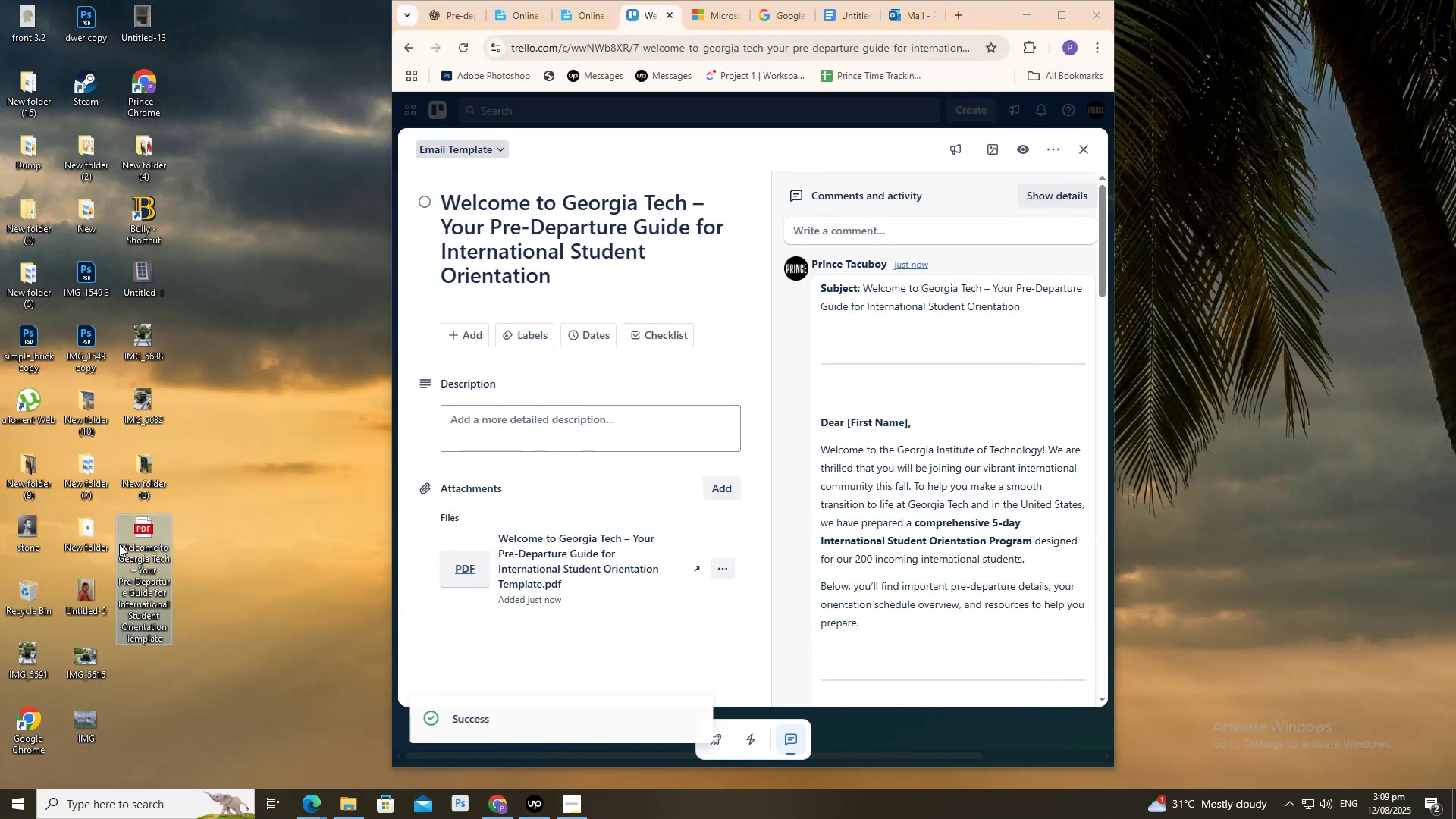 
left_click_drag(start_coordinate=[146, 534], to_coordinate=[989, 9])
 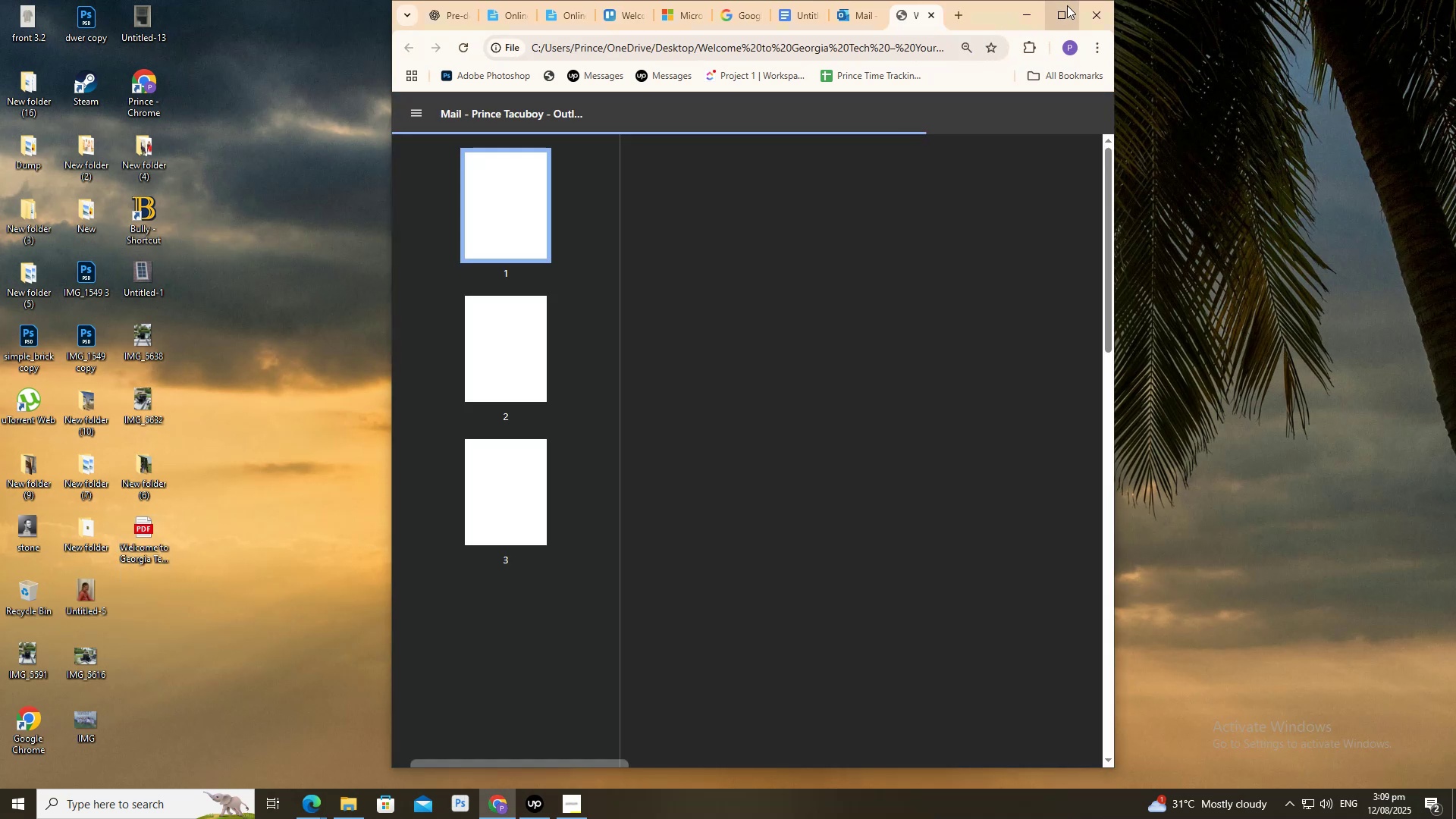 
left_click([1067, 5])
 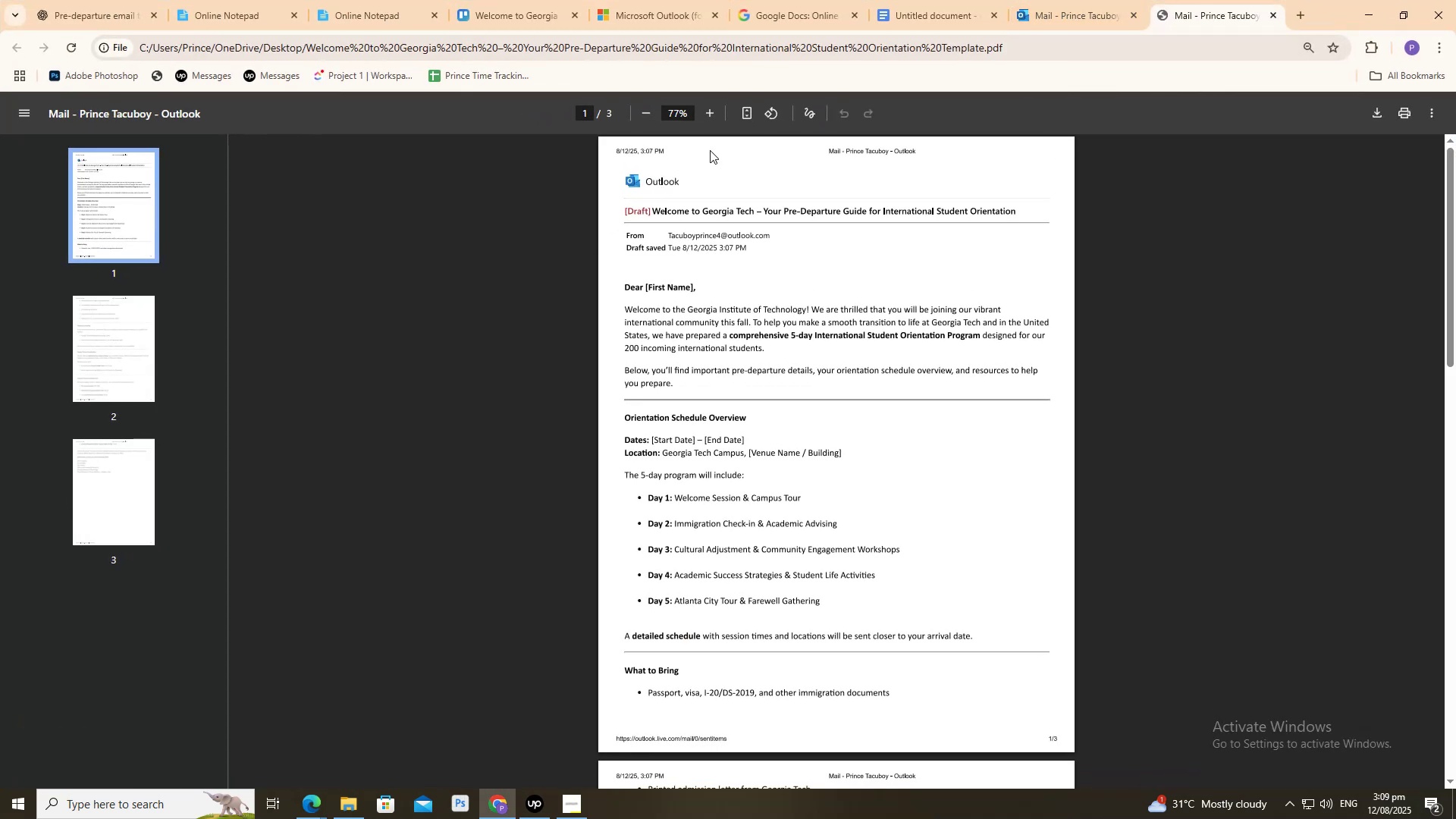 
wait(8.29)
 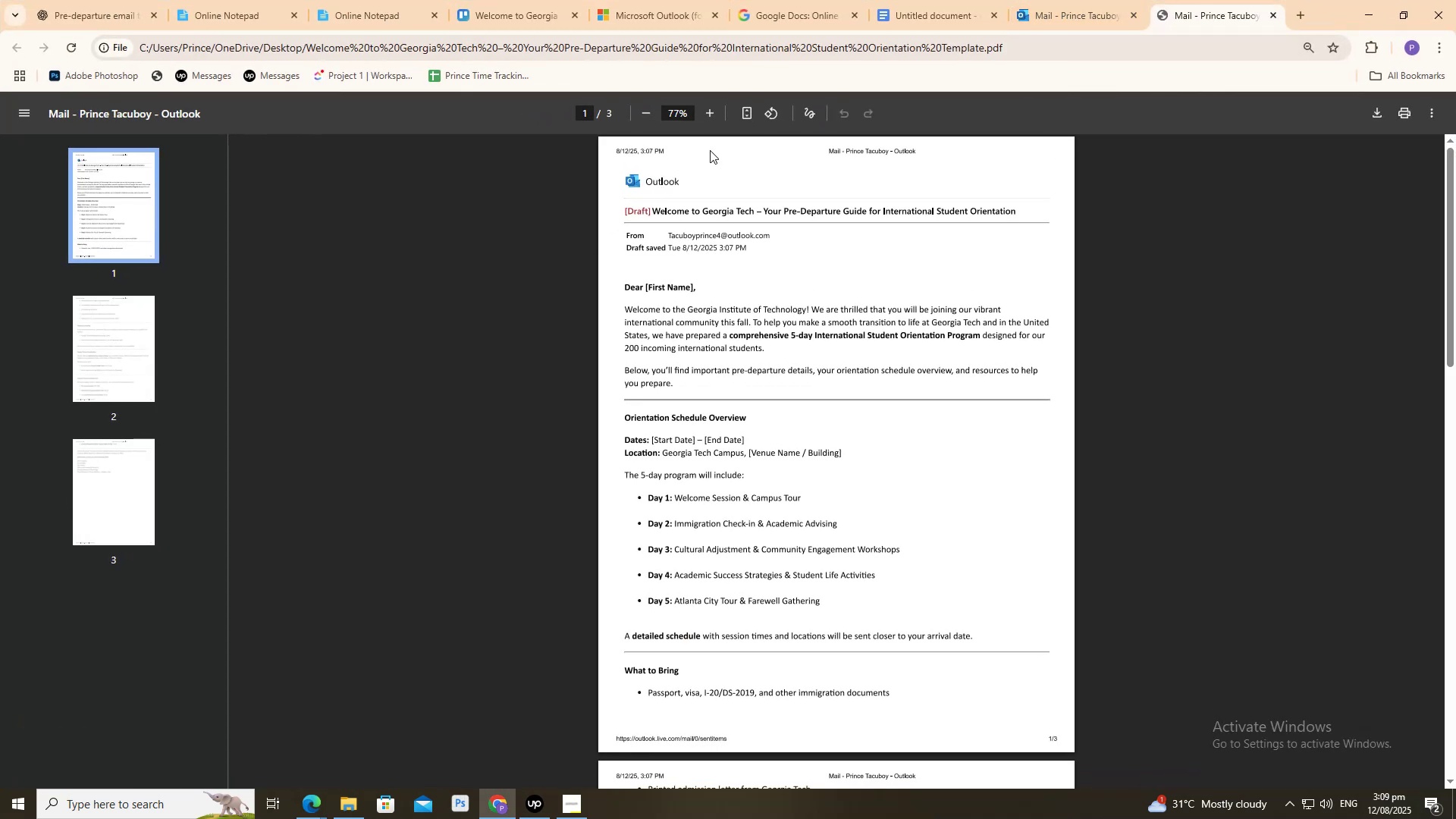 
left_click([99, 346])
 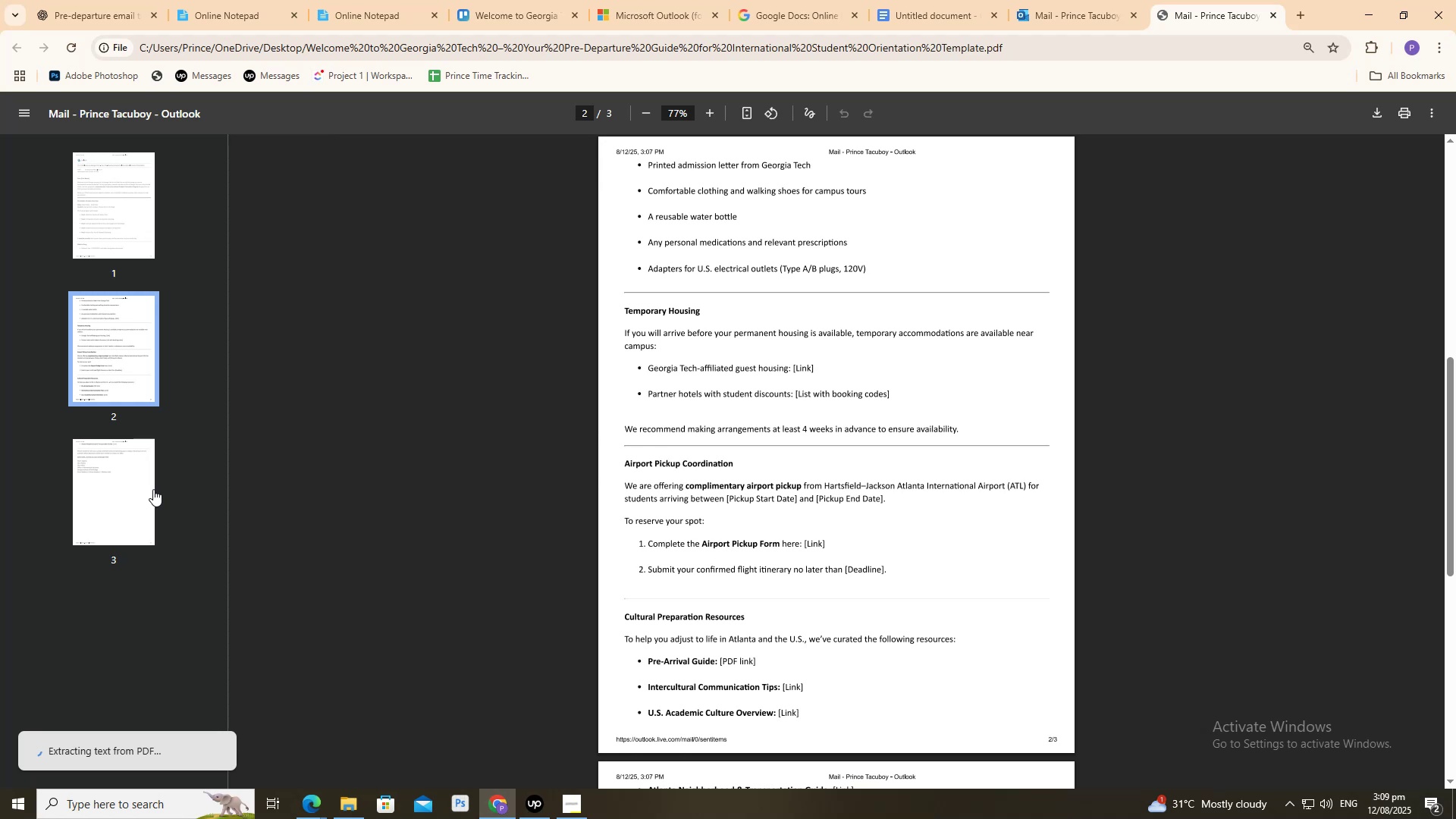 
left_click([153, 489])
 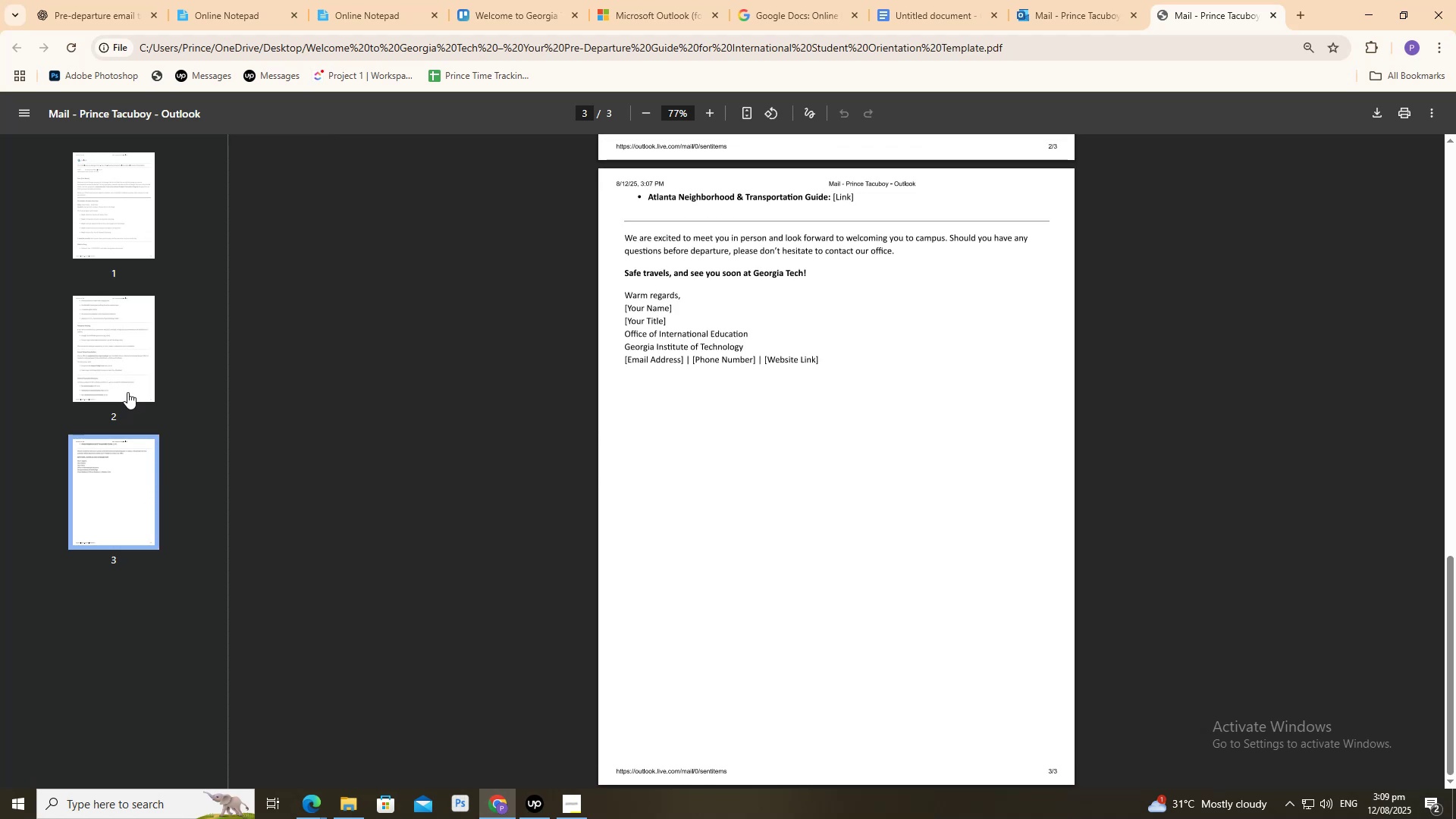 
double_click([136, 248])
 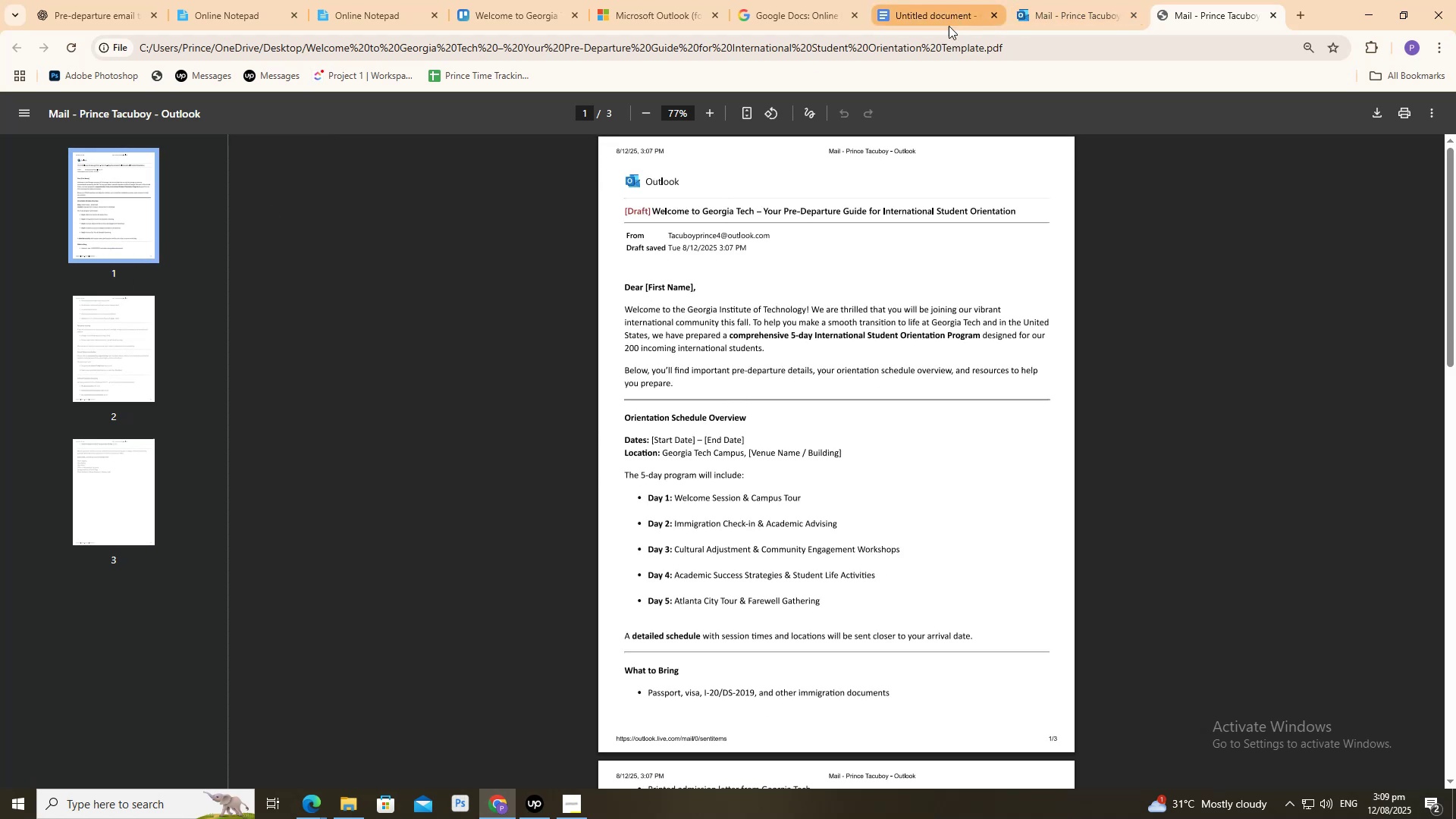 
scroll: coordinate [868, 270], scroll_direction: up, amount: 2.0
 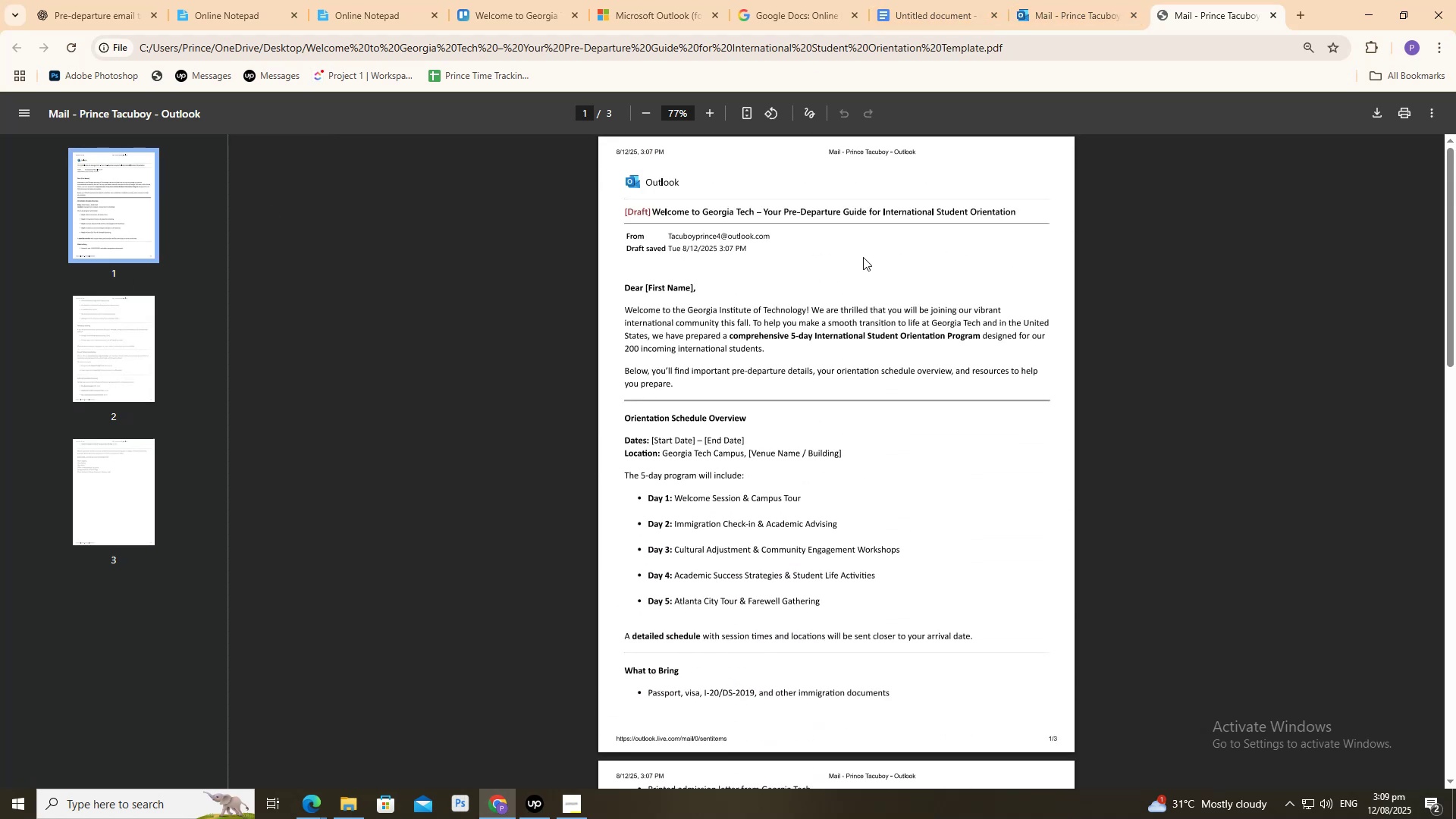 
scroll: coordinate [863, 256], scroll_direction: none, amount: 0.0
 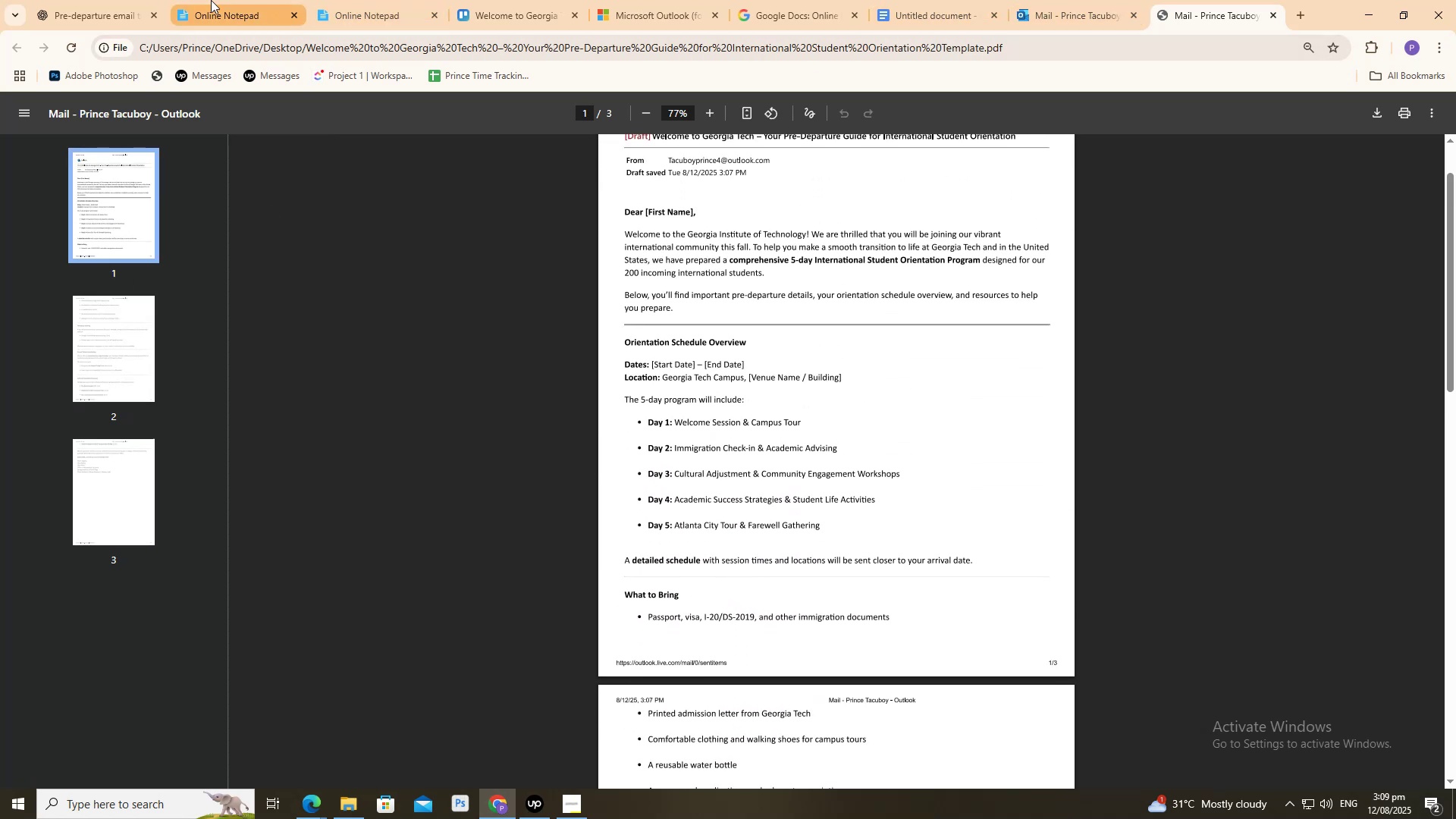 
left_click([147, 0])
 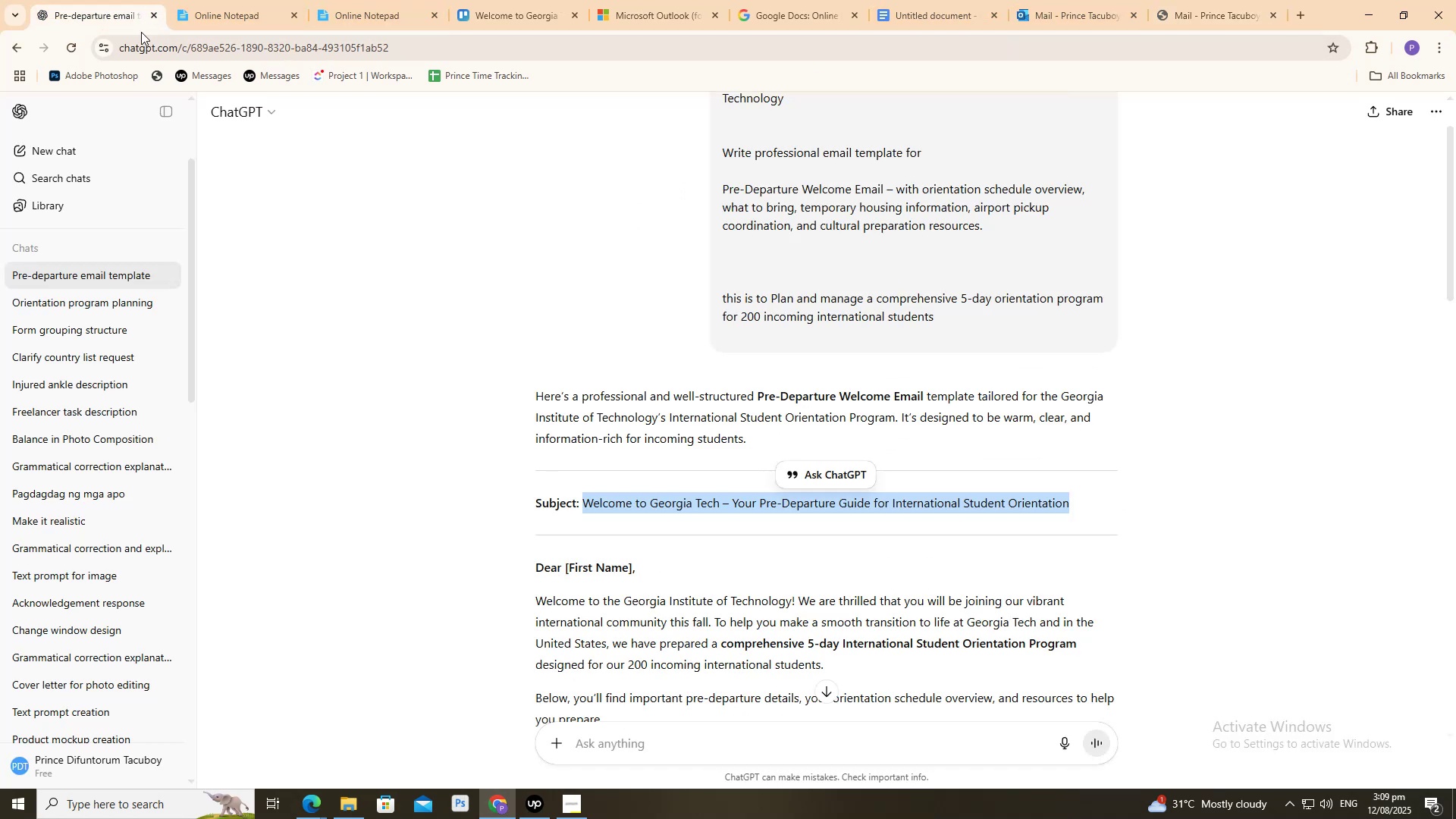 
scroll: coordinate [411, 269], scroll_direction: up, amount: 4.0
 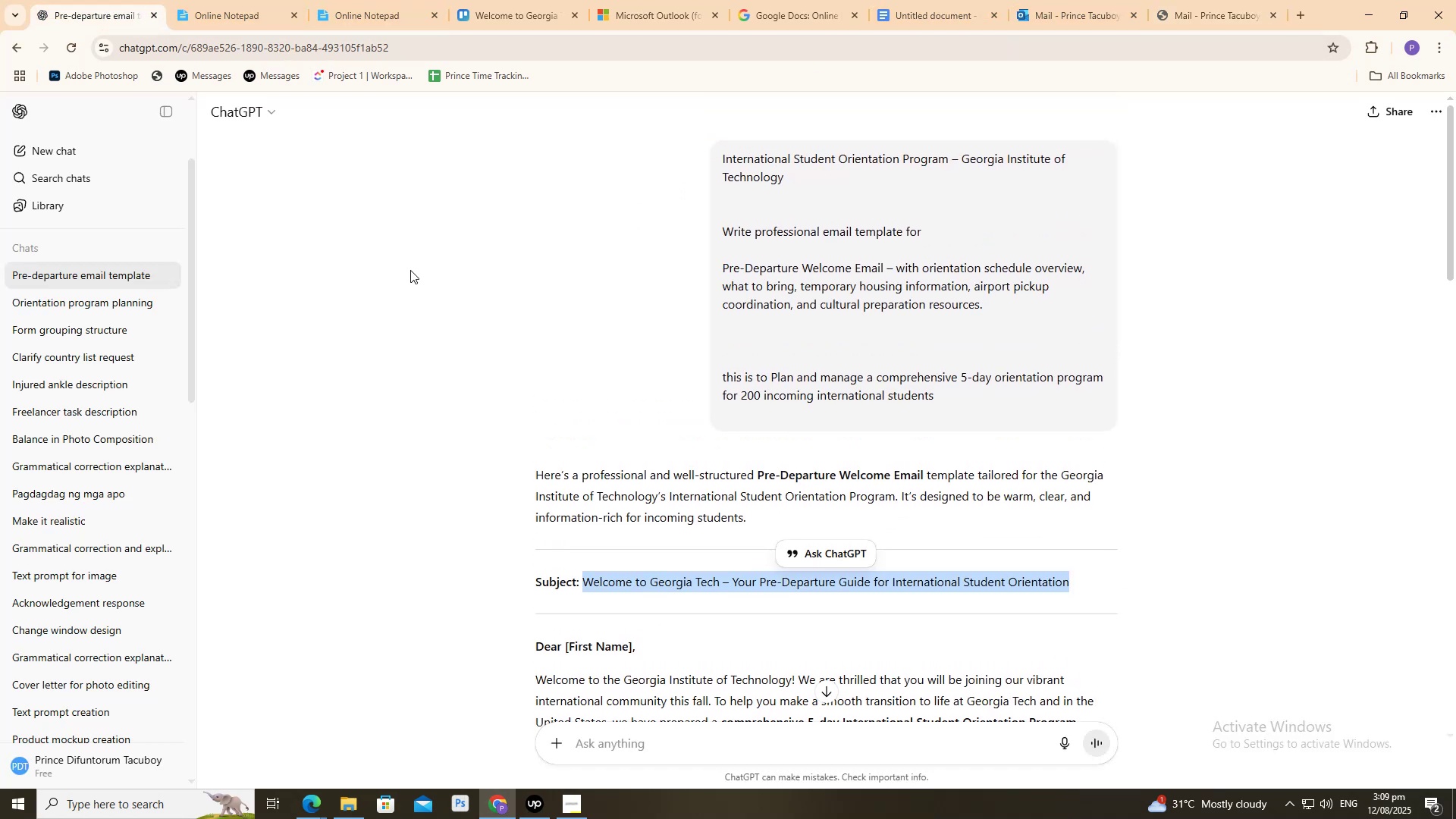 
scroll: coordinate [667, 149], scroll_direction: down, amount: 29.0
 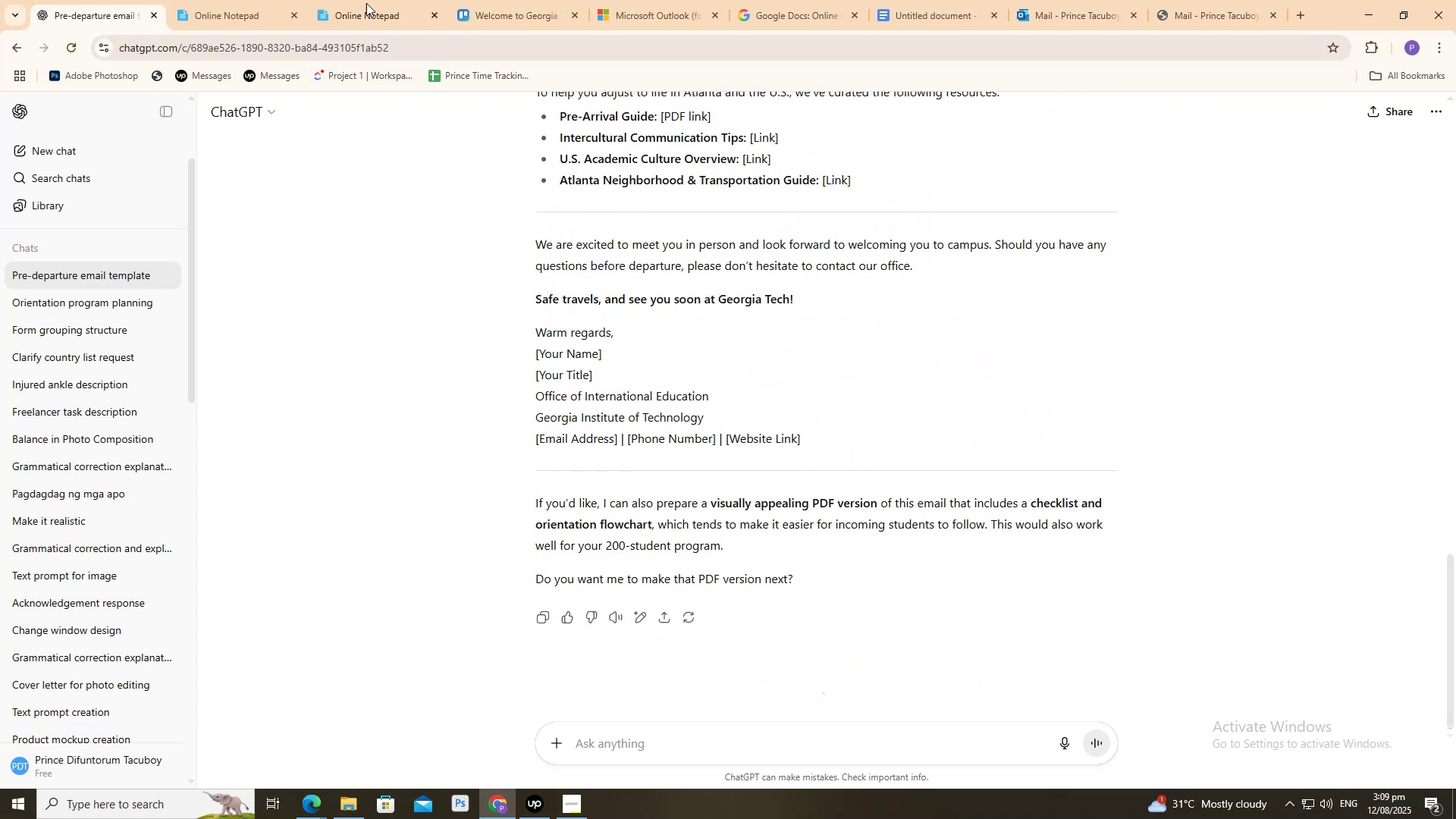 
left_click([285, 0])
 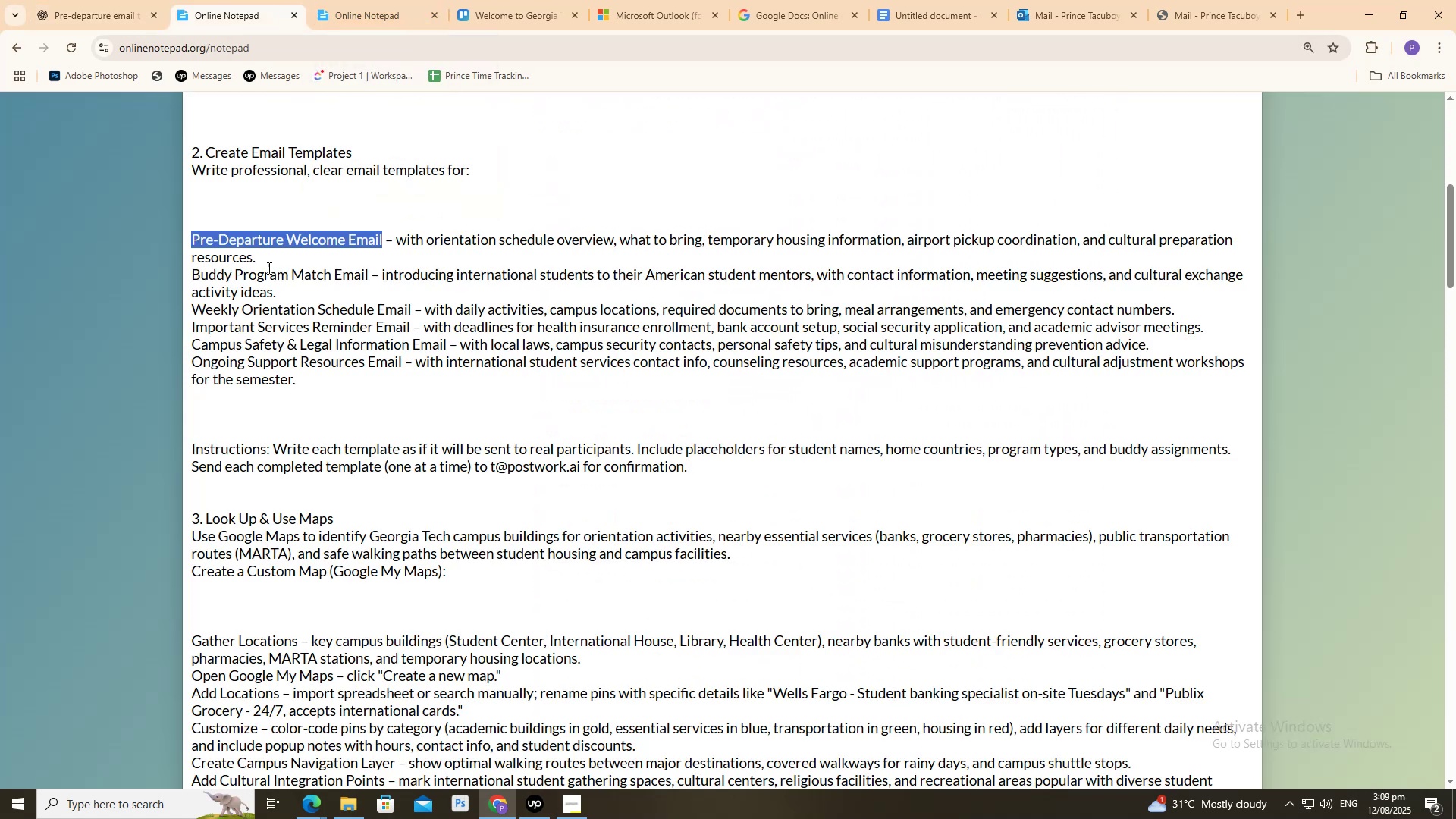 
left_click_drag(start_coordinate=[184, 271], to_coordinate=[350, 268])
 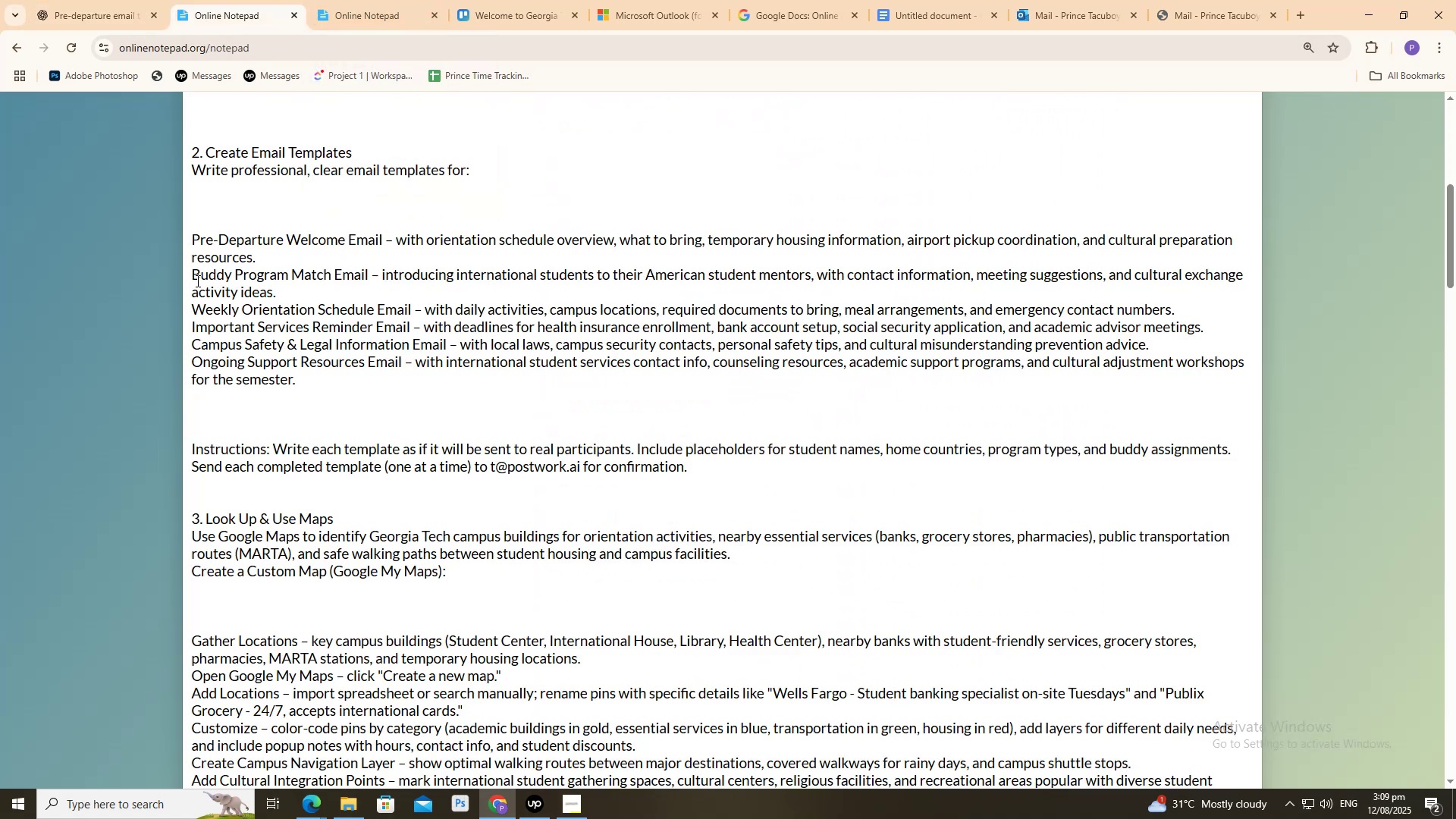 
left_click_drag(start_coordinate=[190, 275], to_coordinate=[482, 288])
 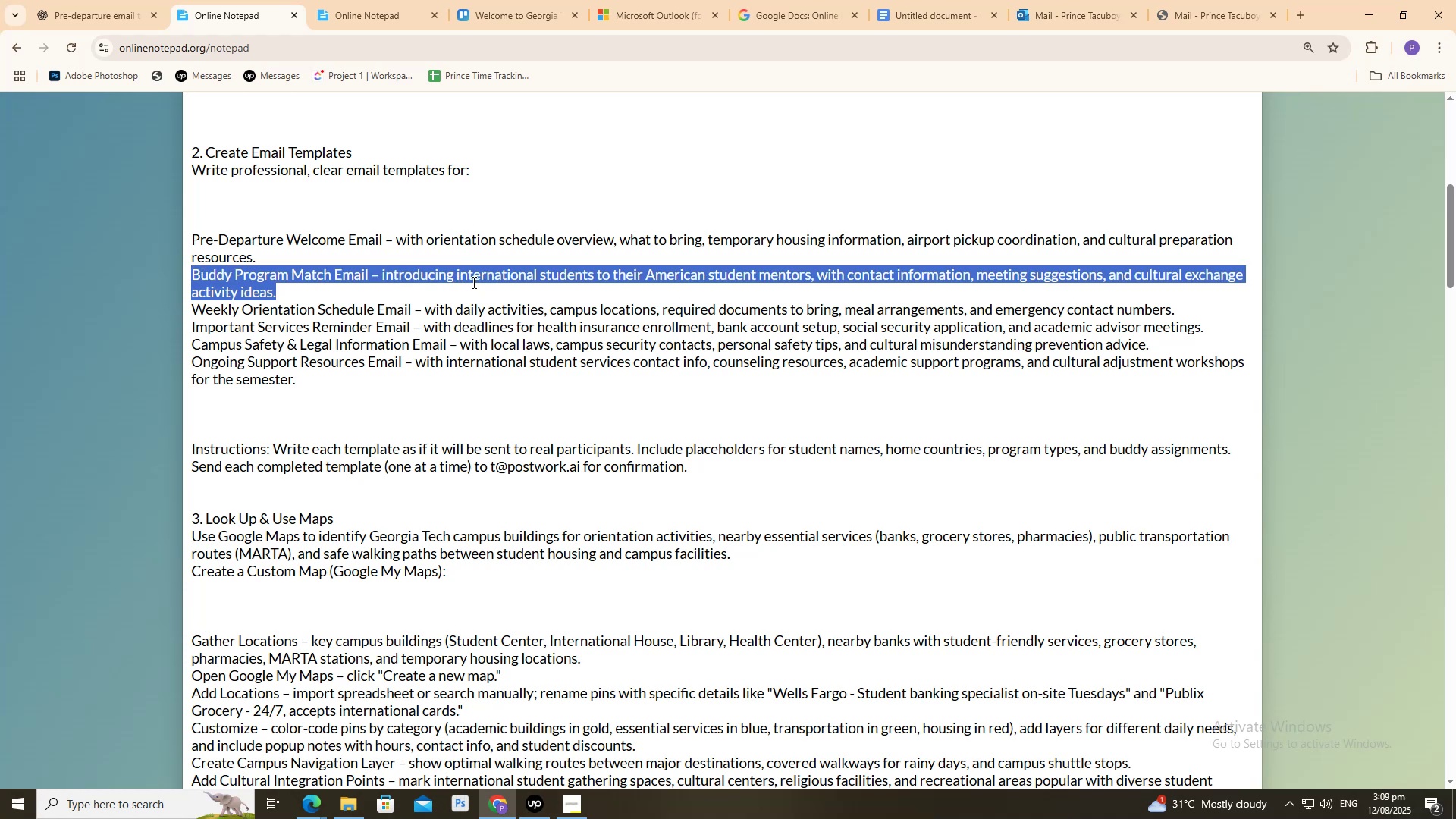 
right_click([472, 282])
 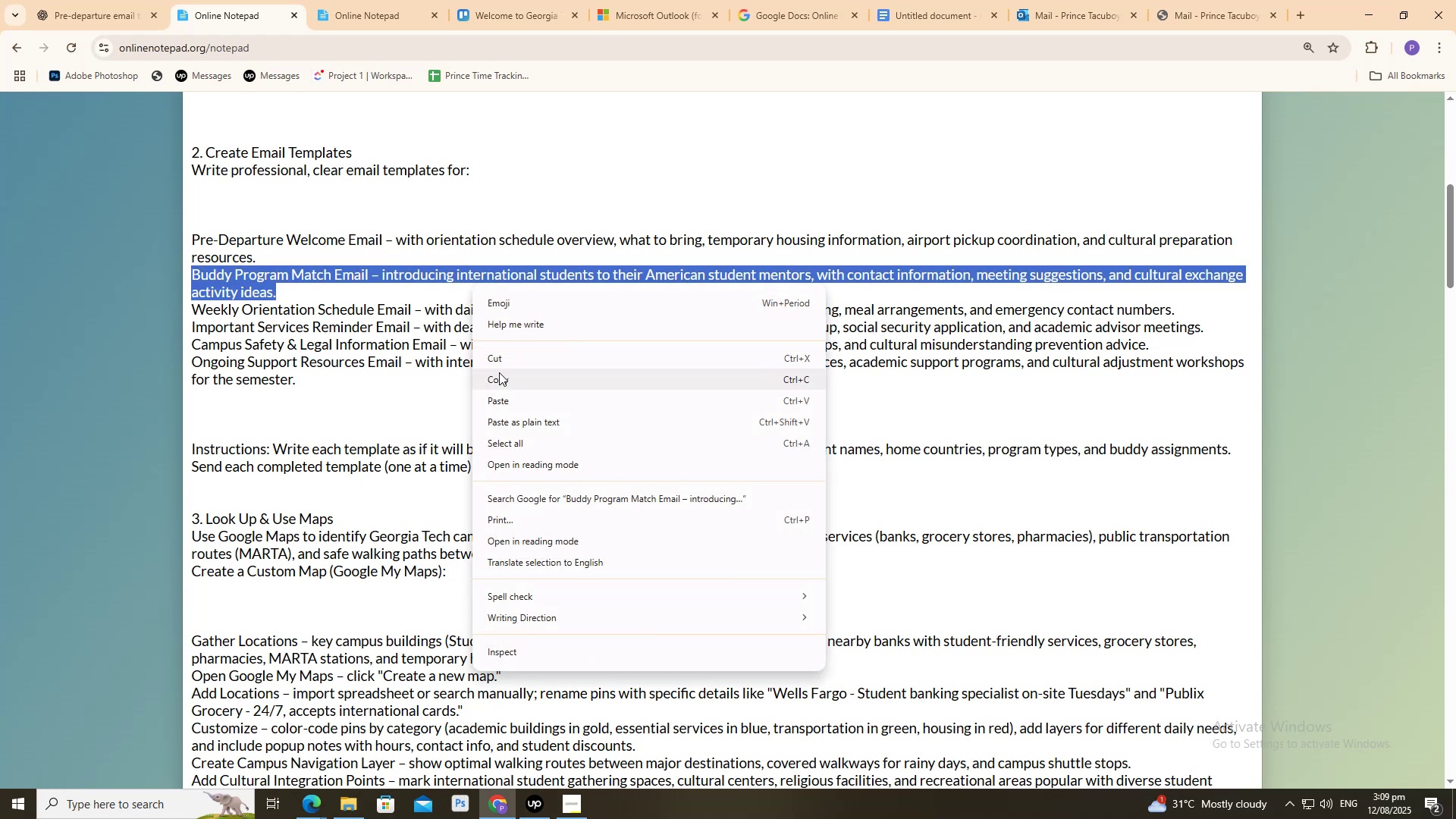 
left_click([499, 374])
 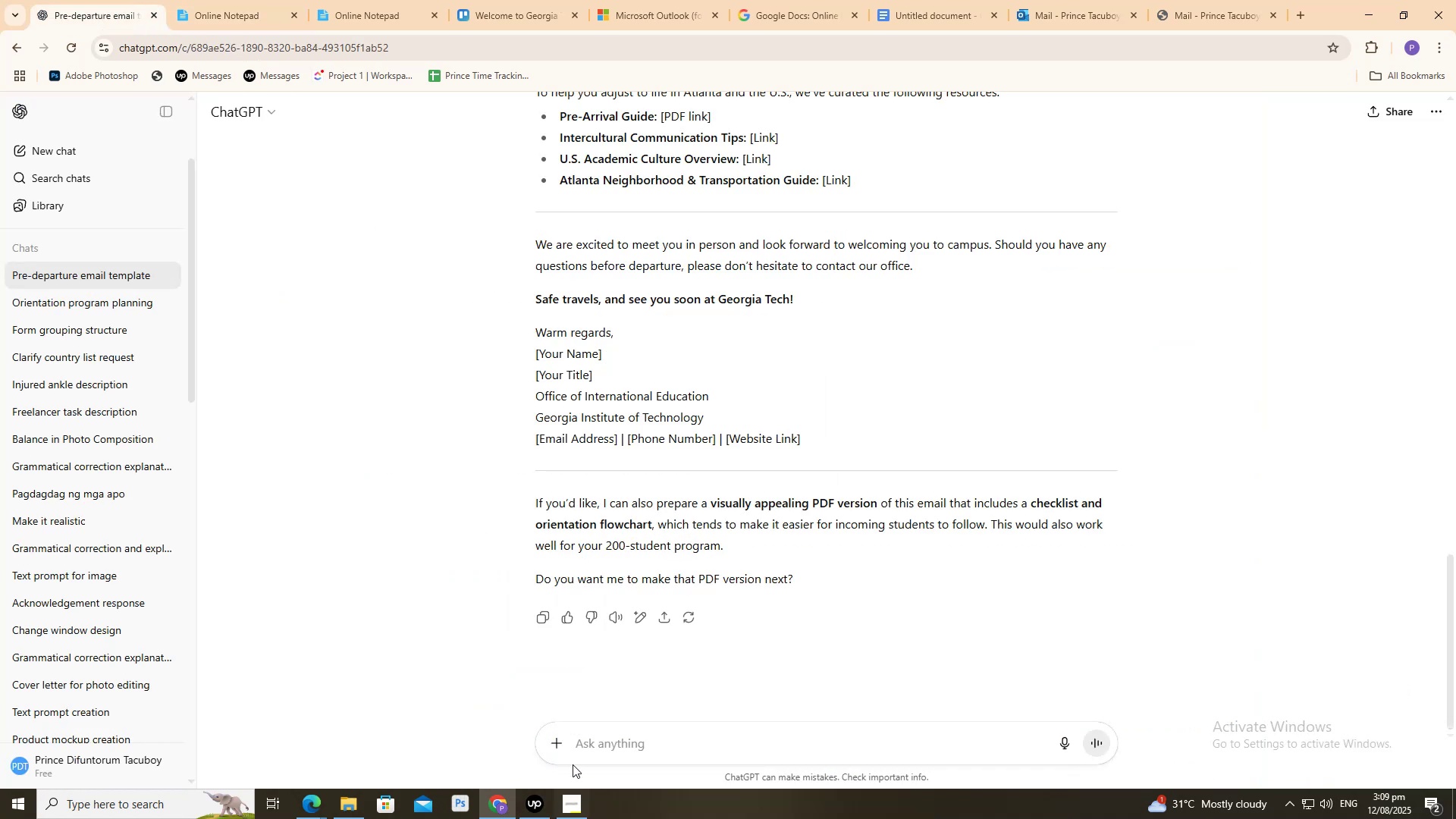 
left_click([573, 751])
 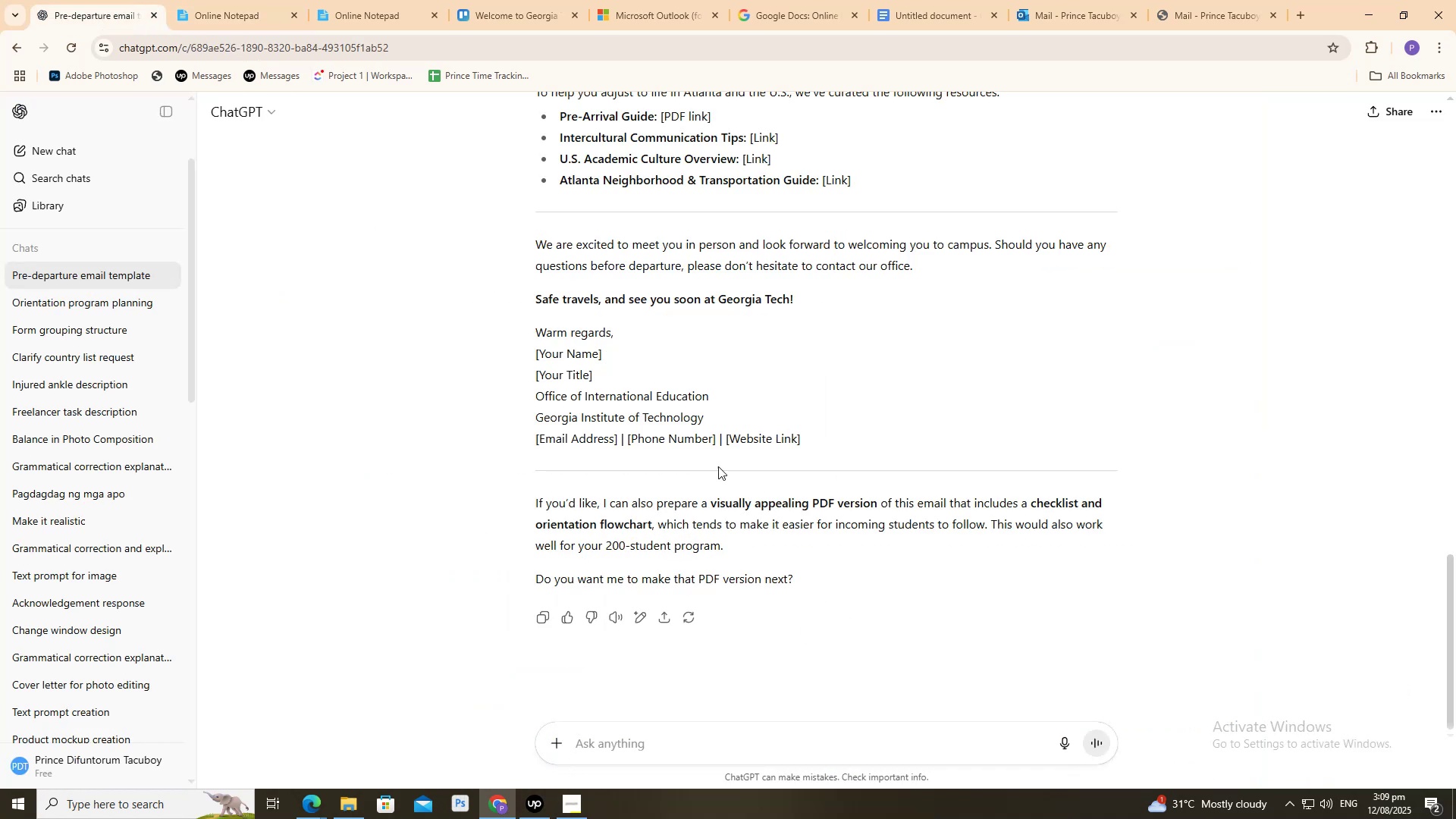 
type(Now write a professional clear )
 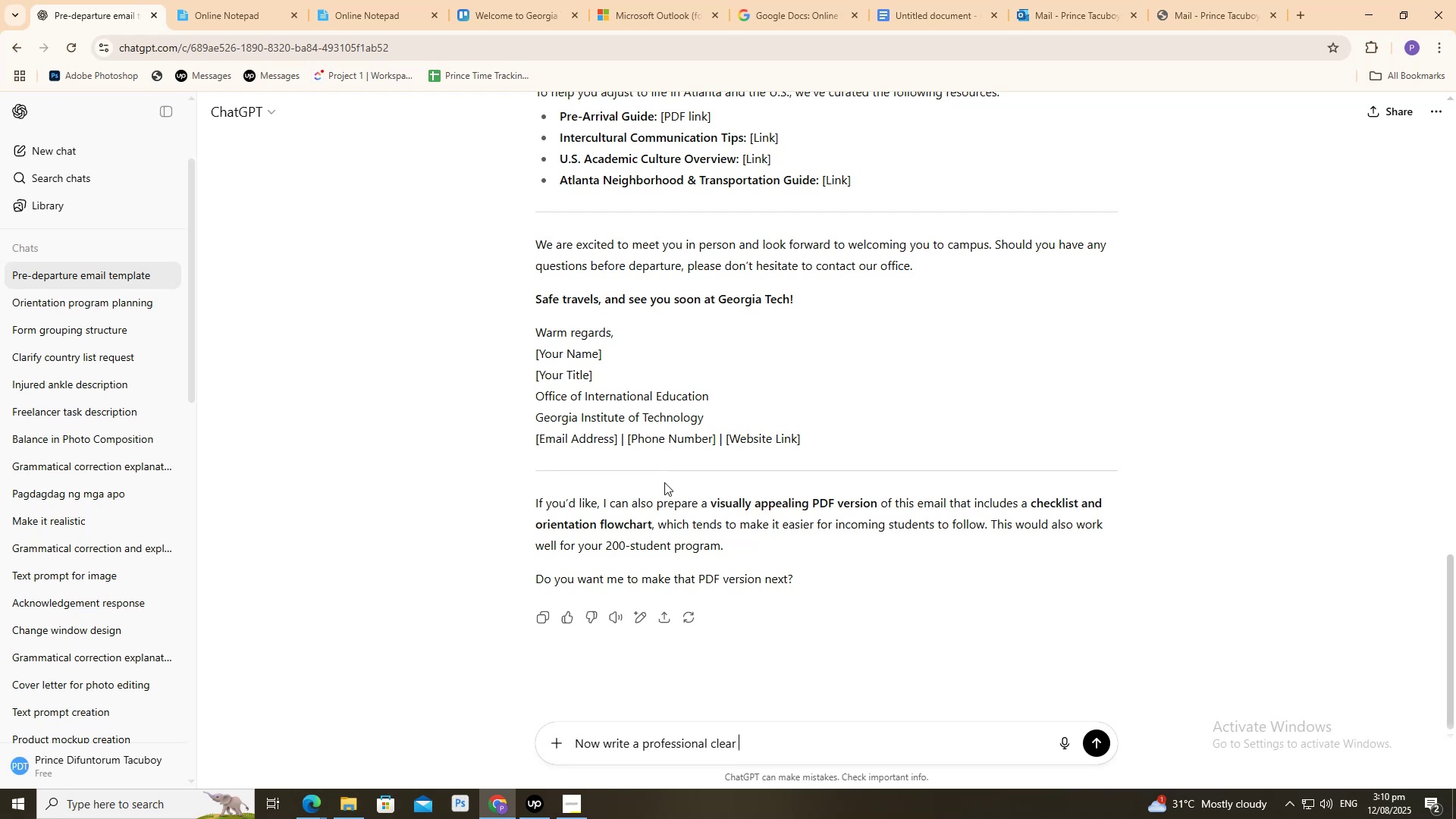 
hold_key(key=ControlLeft, duration=0.53)
 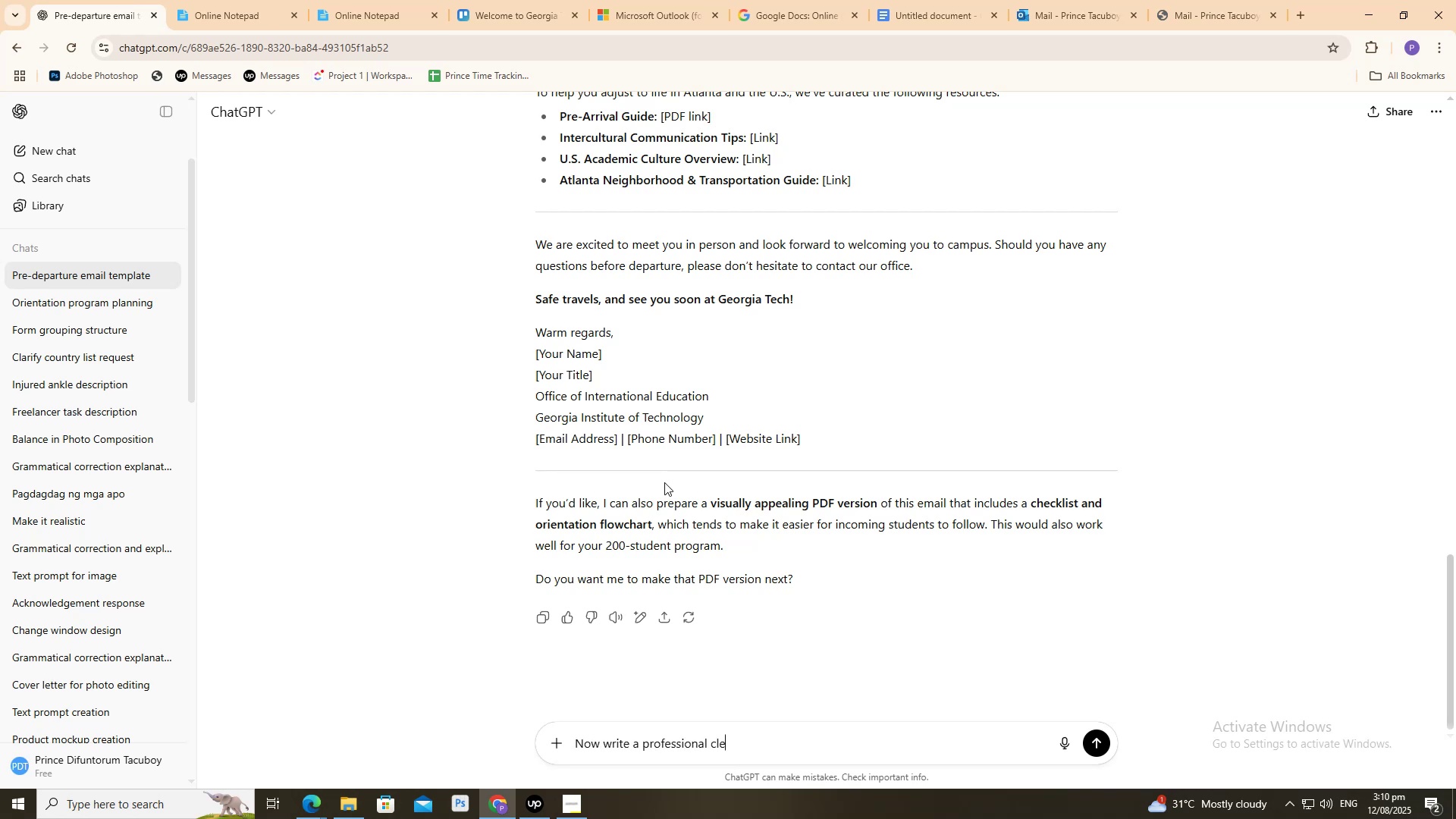 
key(Control+V)
 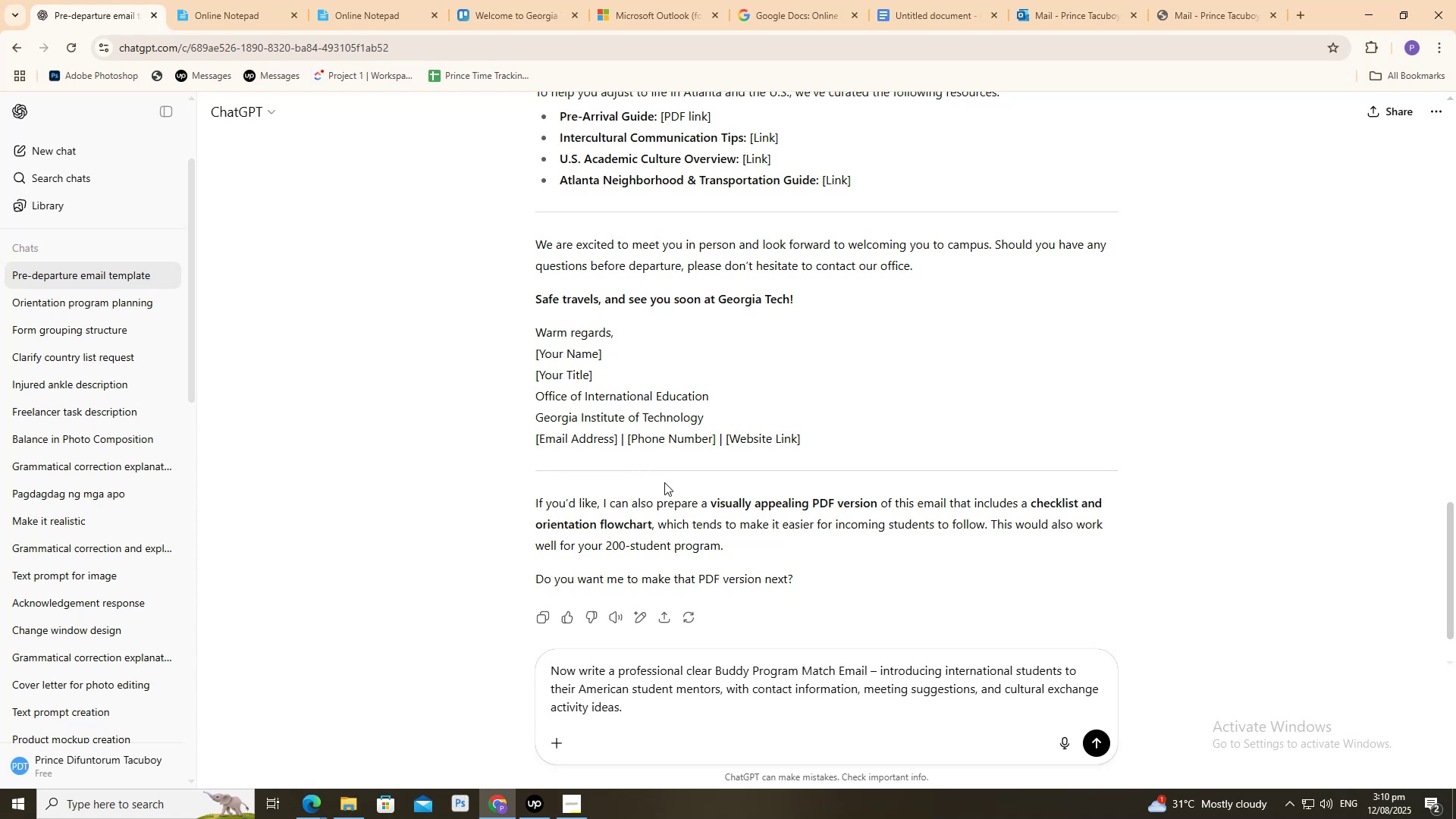 
wait(7.92)
 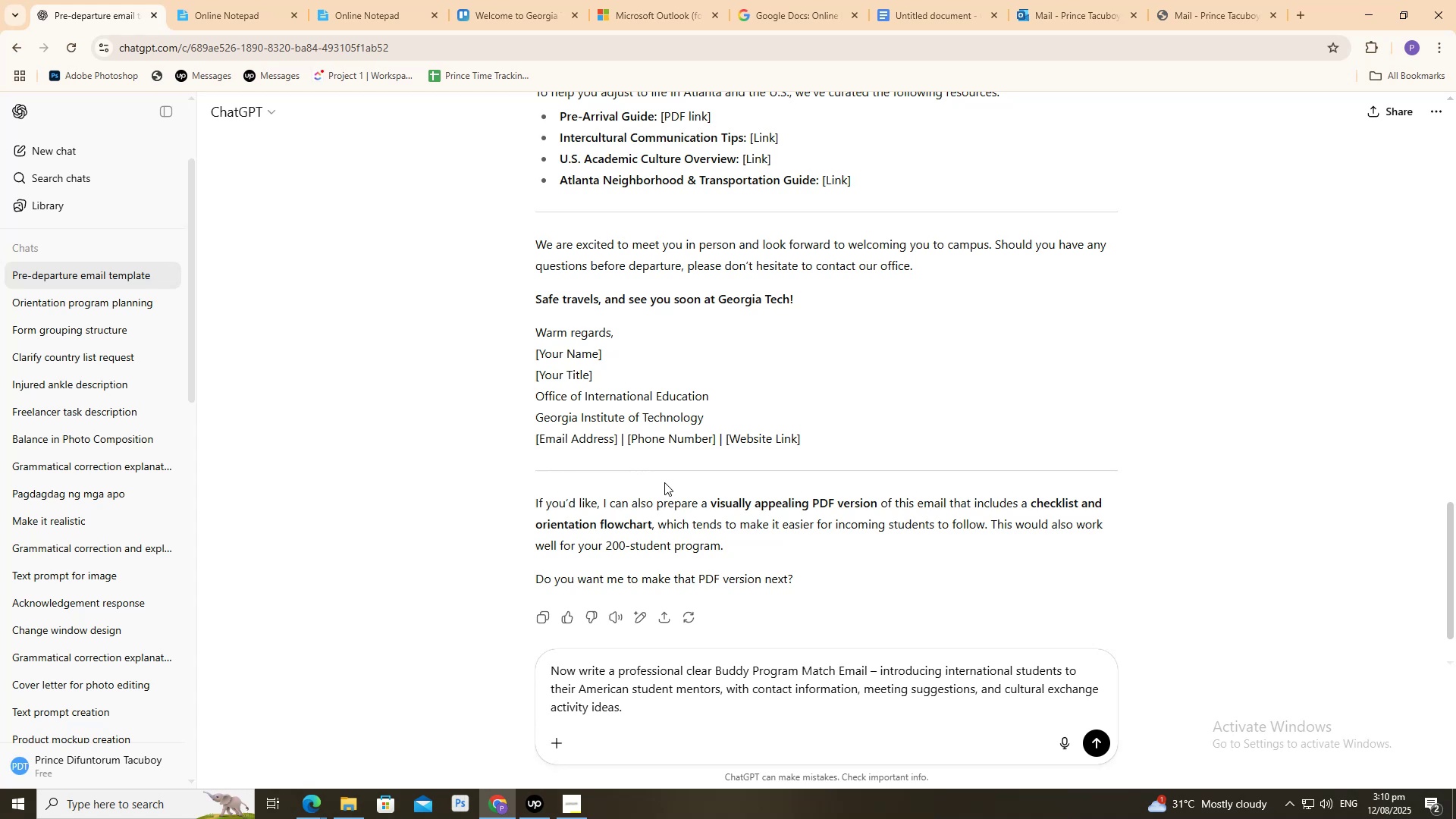 
scroll: coordinate [658, 447], scroll_direction: up, amount: 4.0
 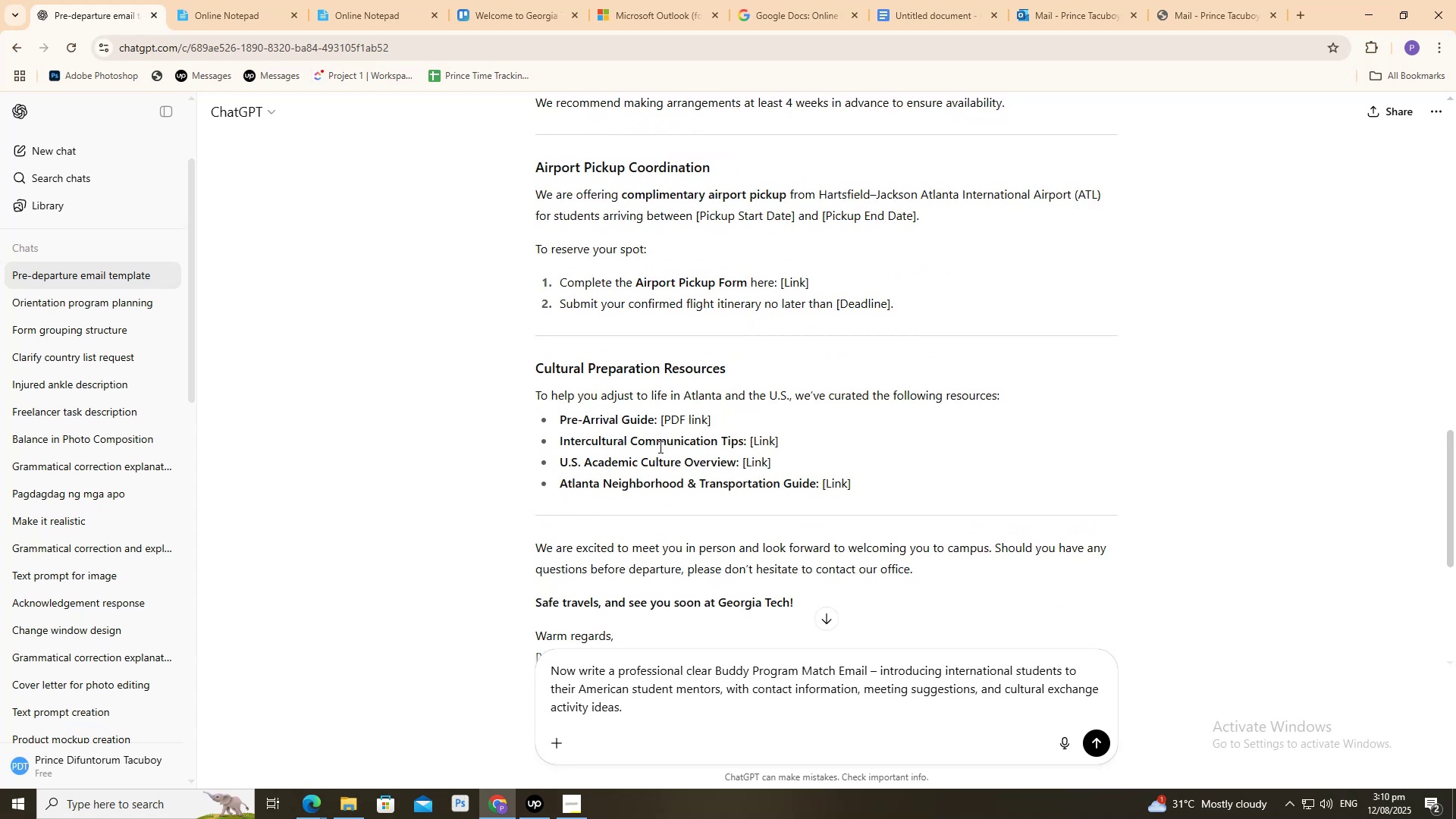 
scroll: coordinate [664, 472], scroll_direction: down, amount: 12.0
 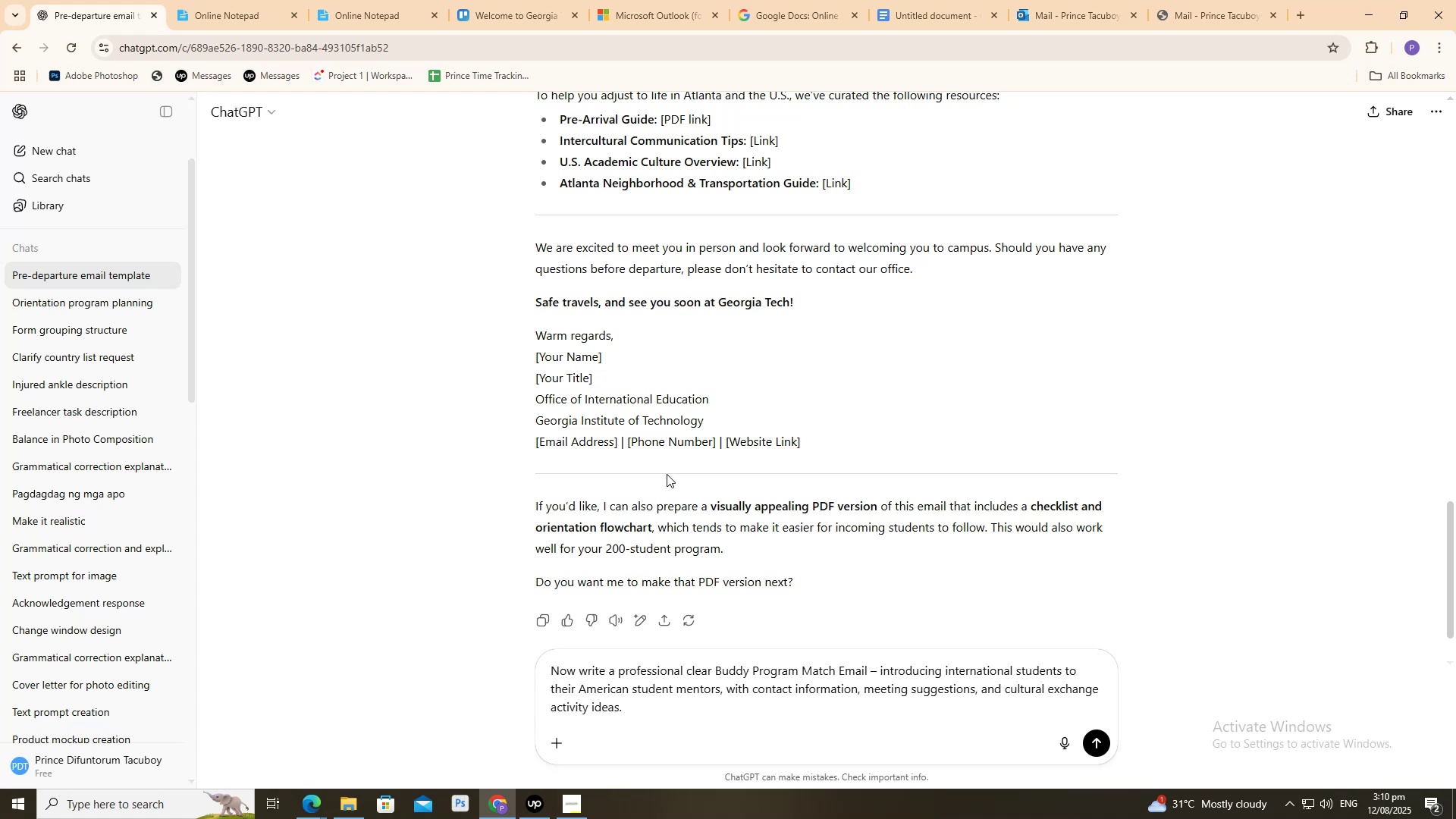 
wait(14.34)
 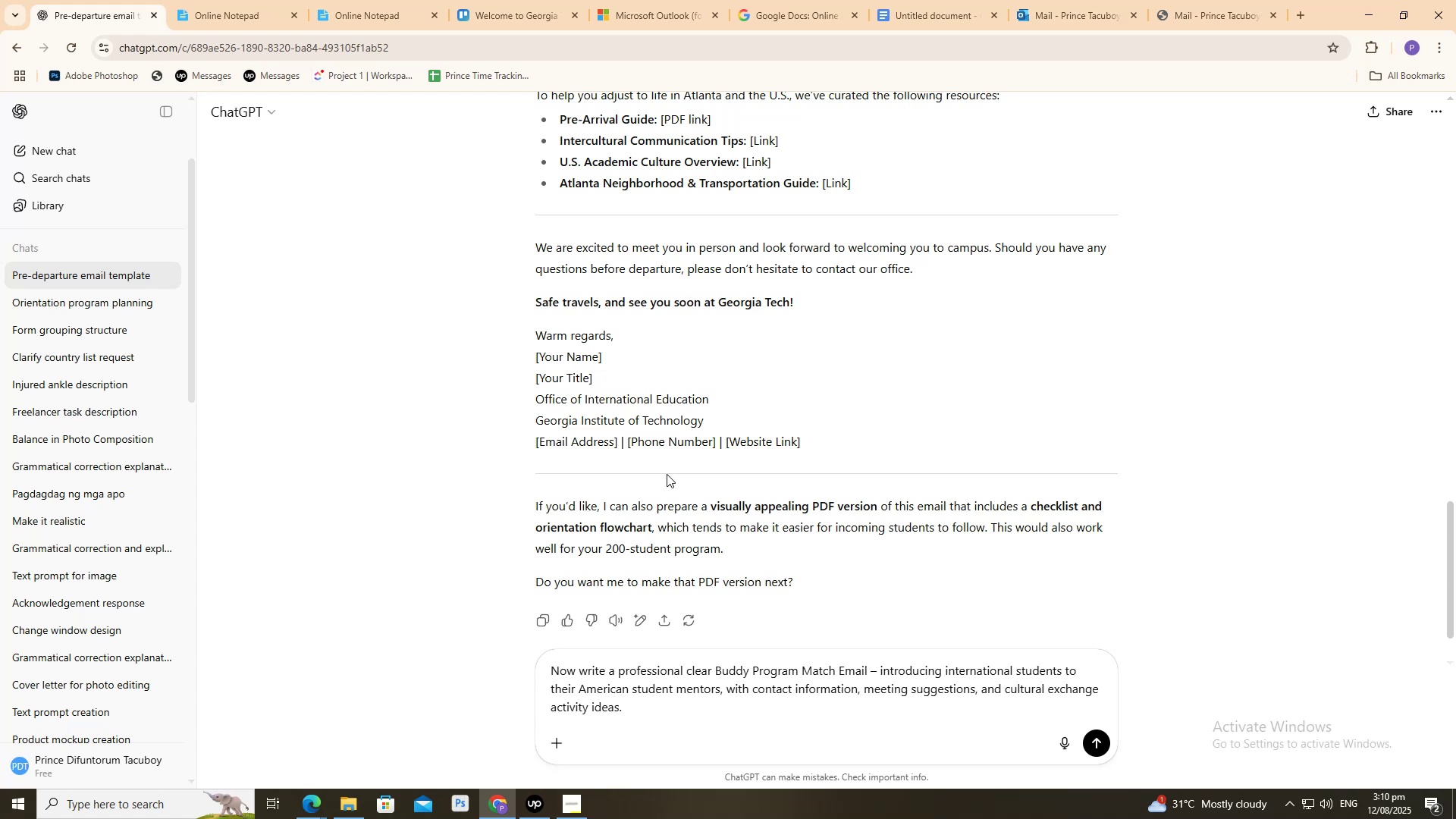 
scroll: coordinate [660, 535], scroll_direction: up, amount: 7.0
 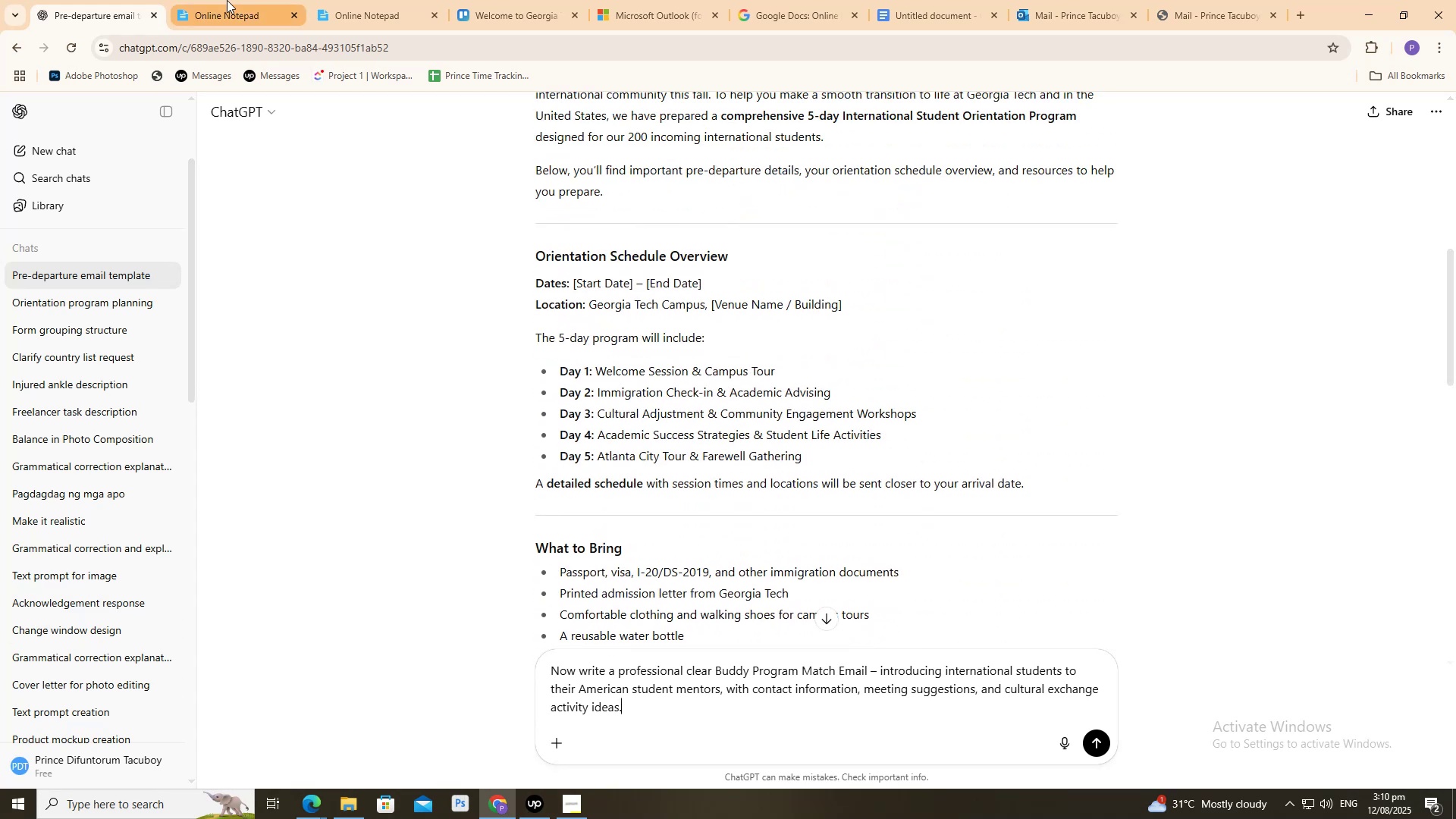 
left_click([227, 0])
 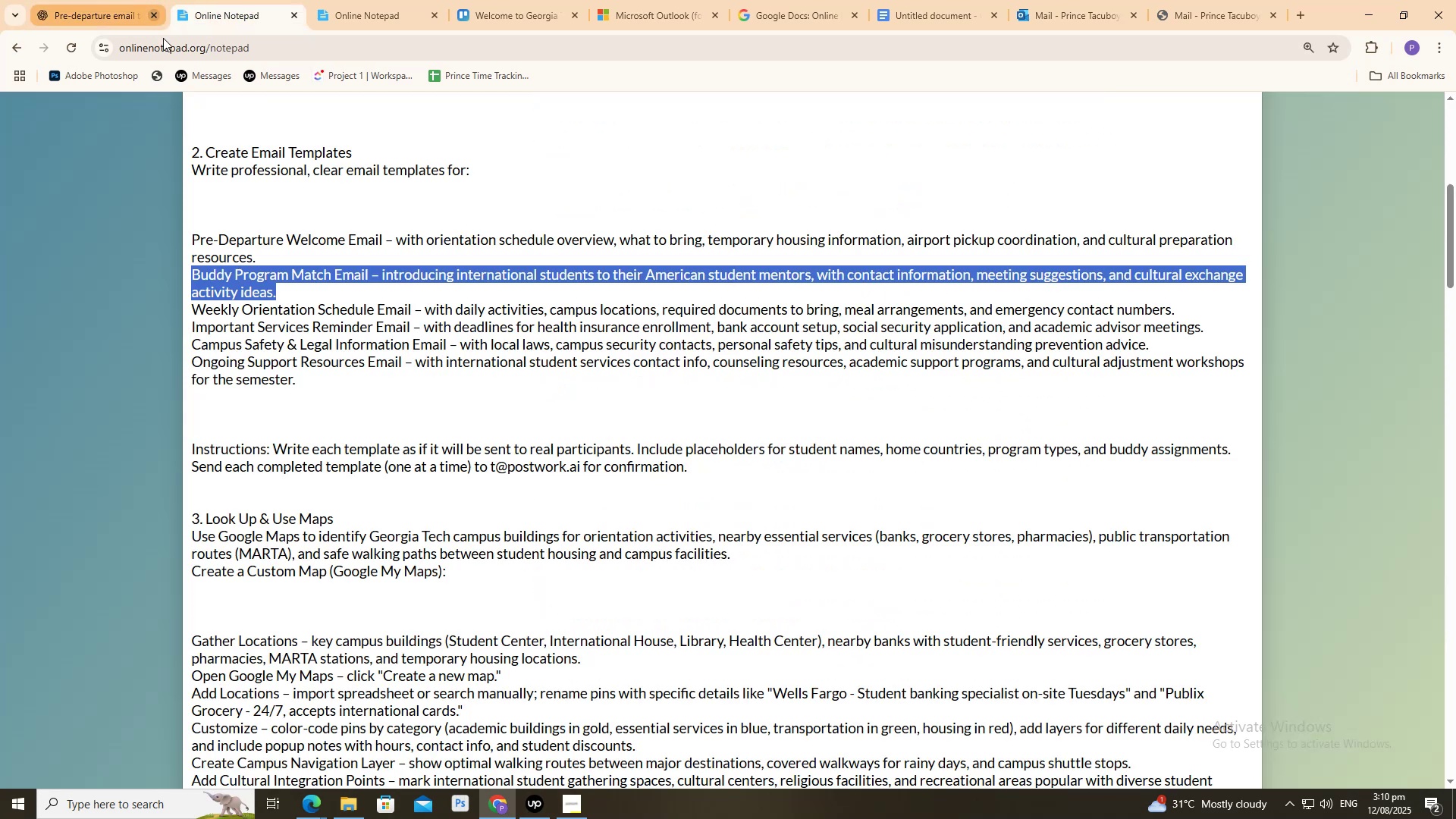 
scroll: coordinate [158, 407], scroll_direction: down, amount: 6.0
 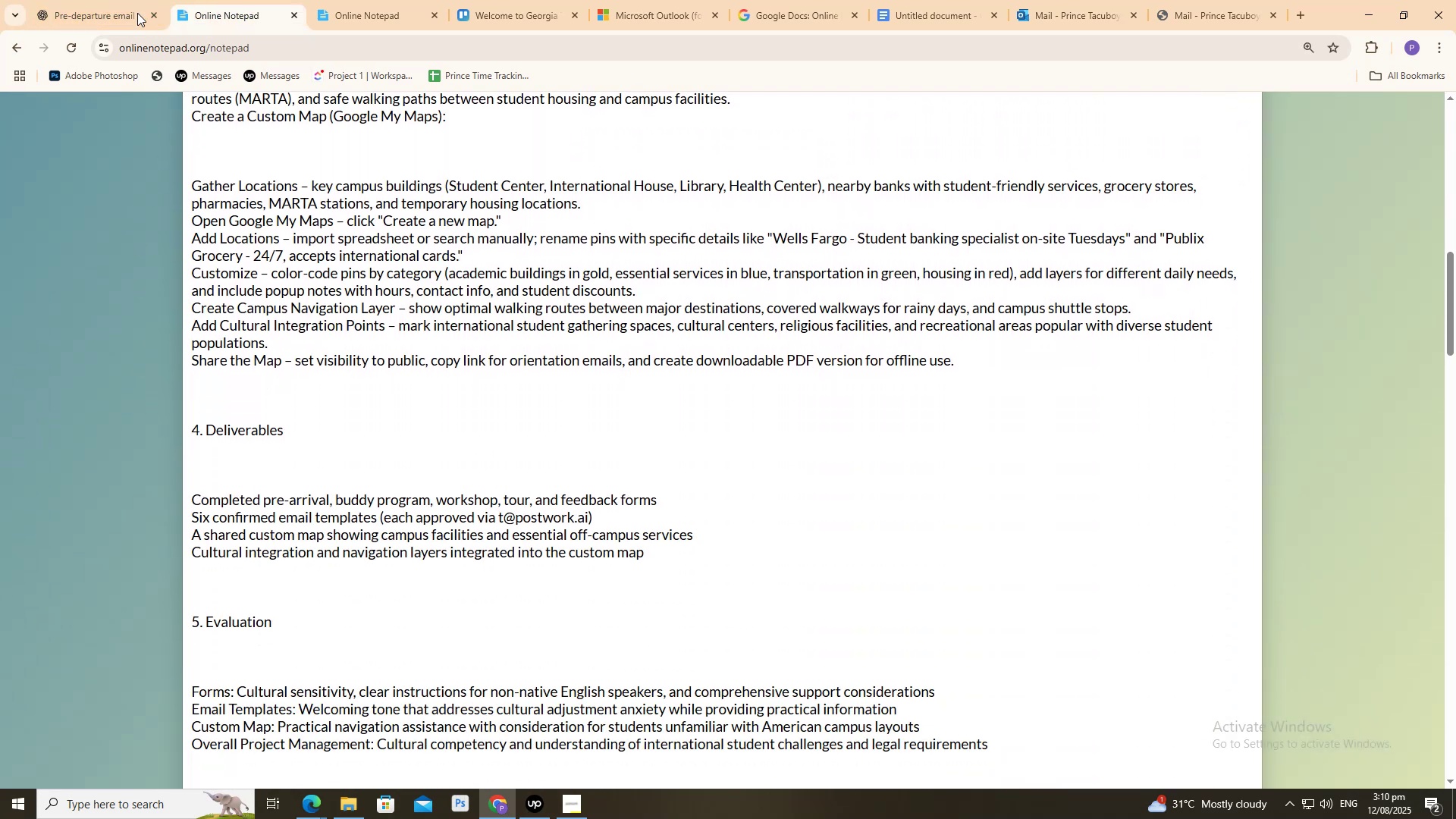 
left_click([144, 0])
 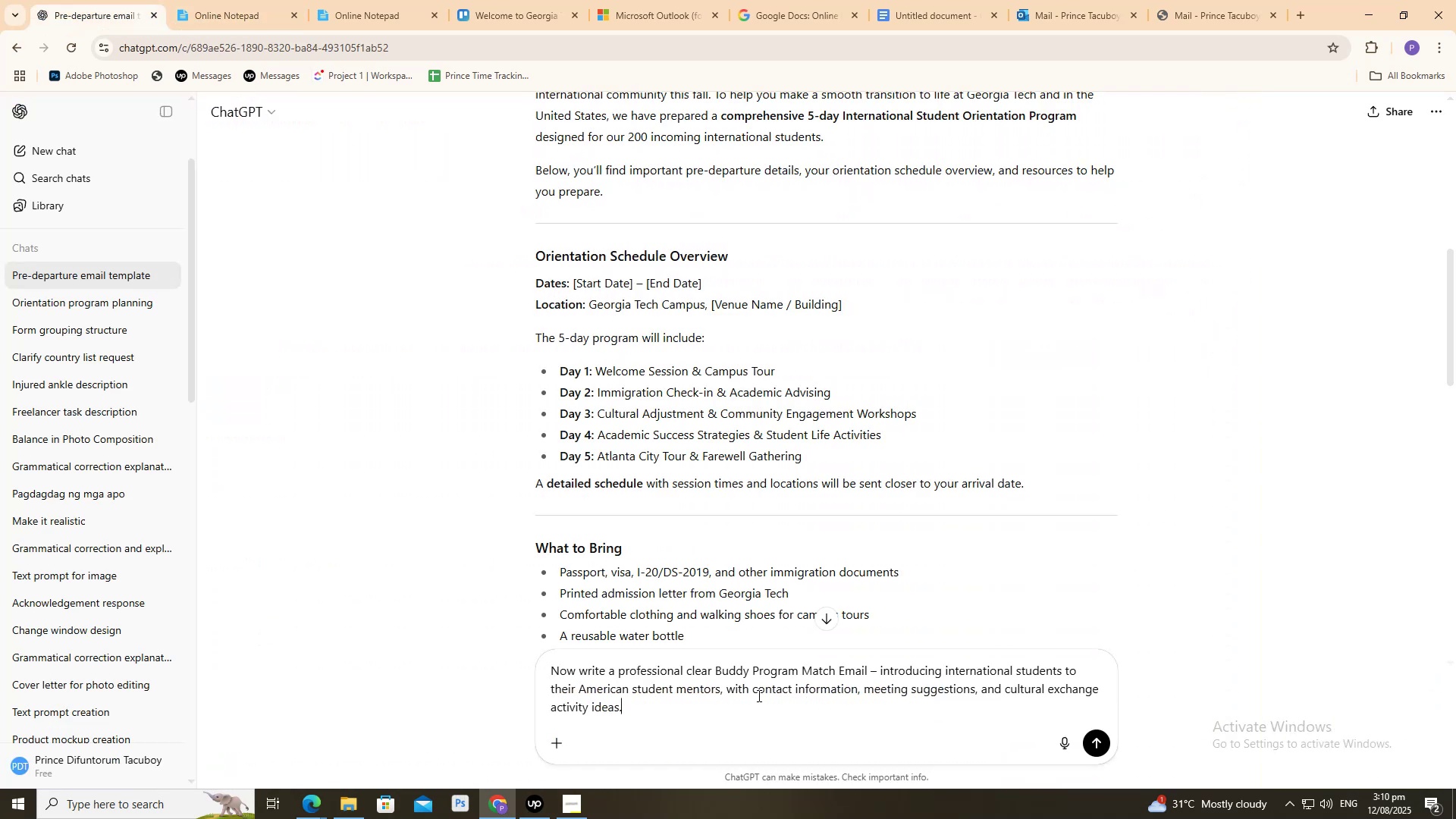 
left_click([758, 695])
 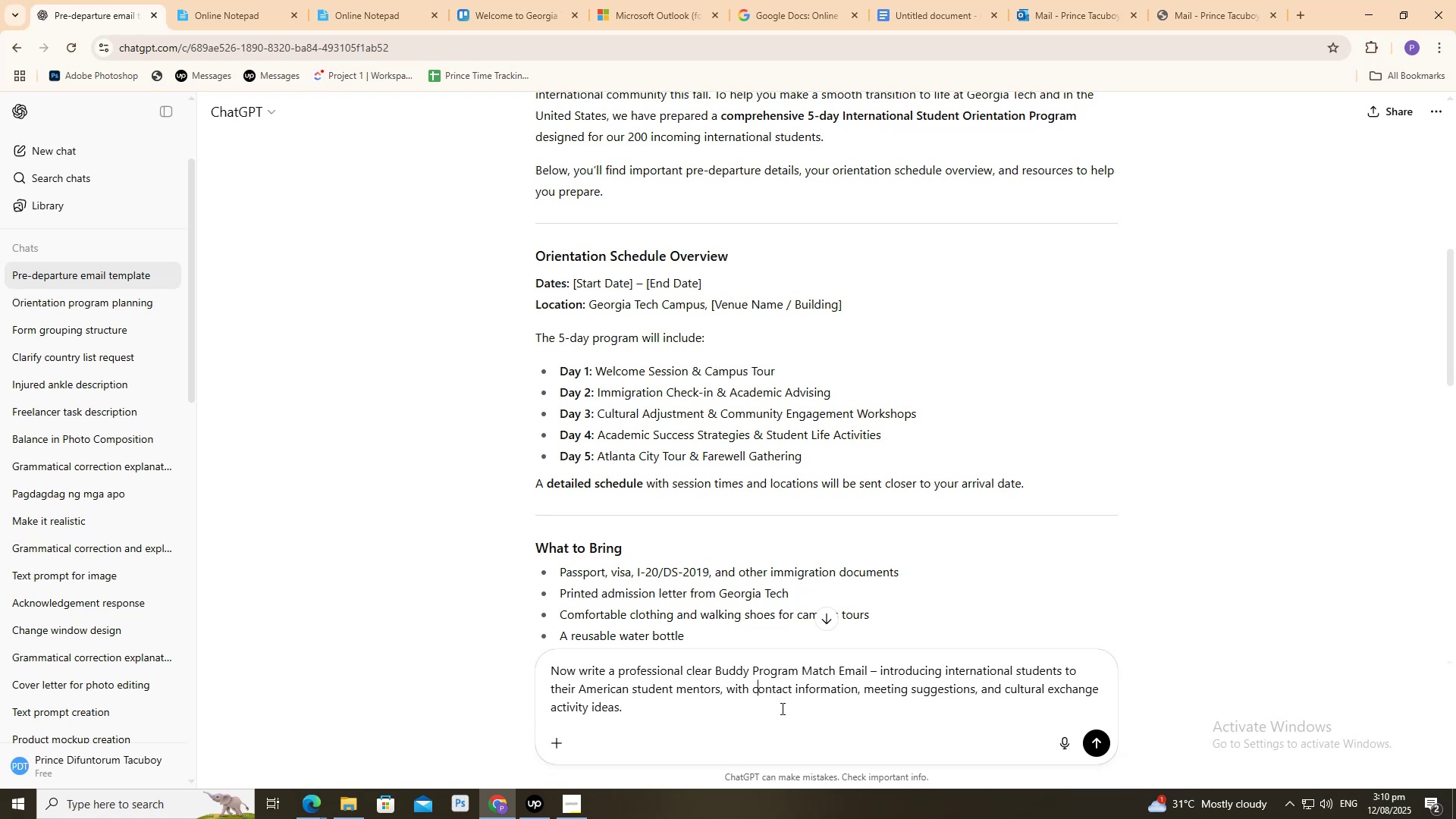 
wait(9.53)
 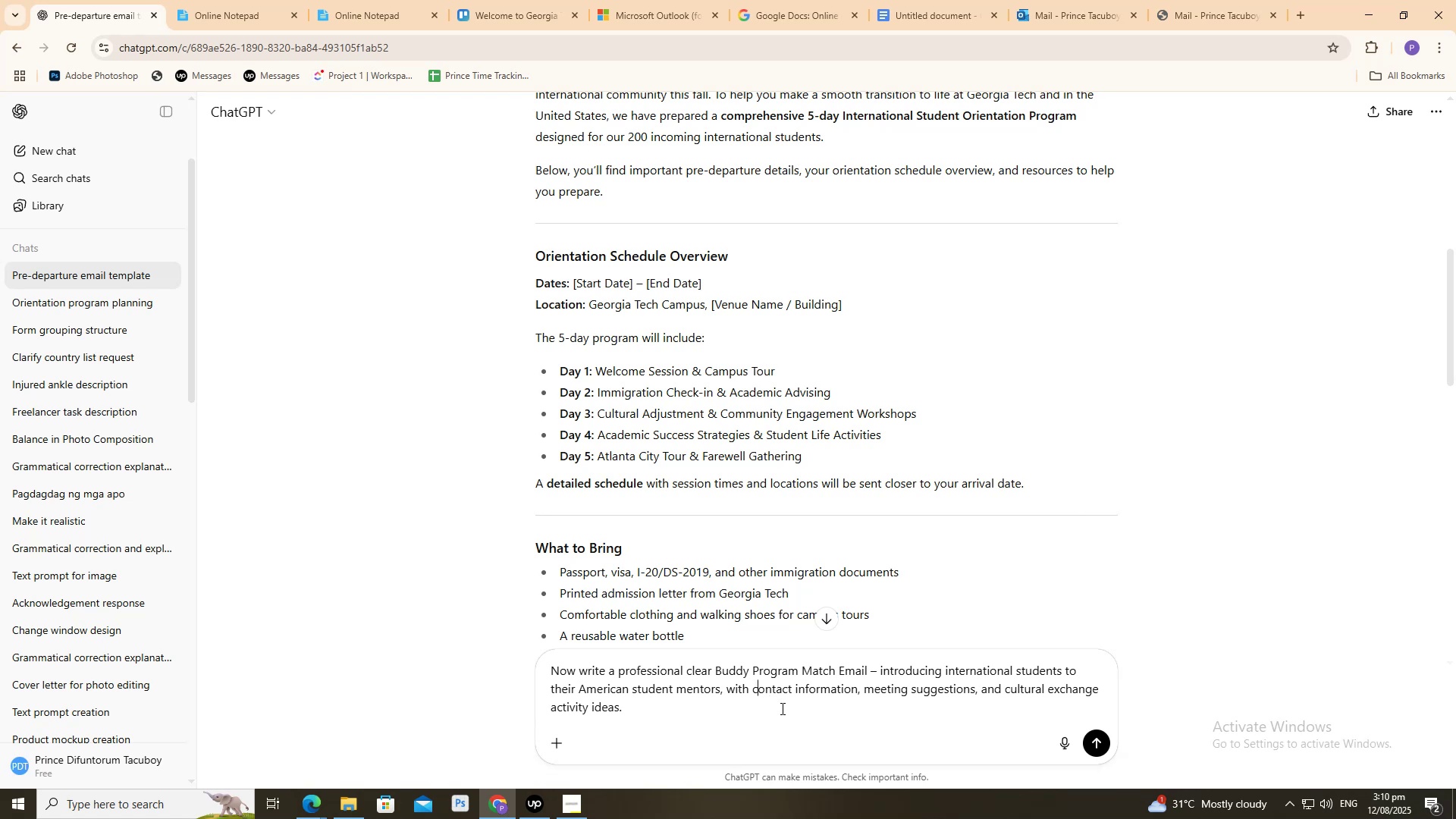 
scroll: coordinate [921, 583], scroll_direction: down, amount: 12.0
 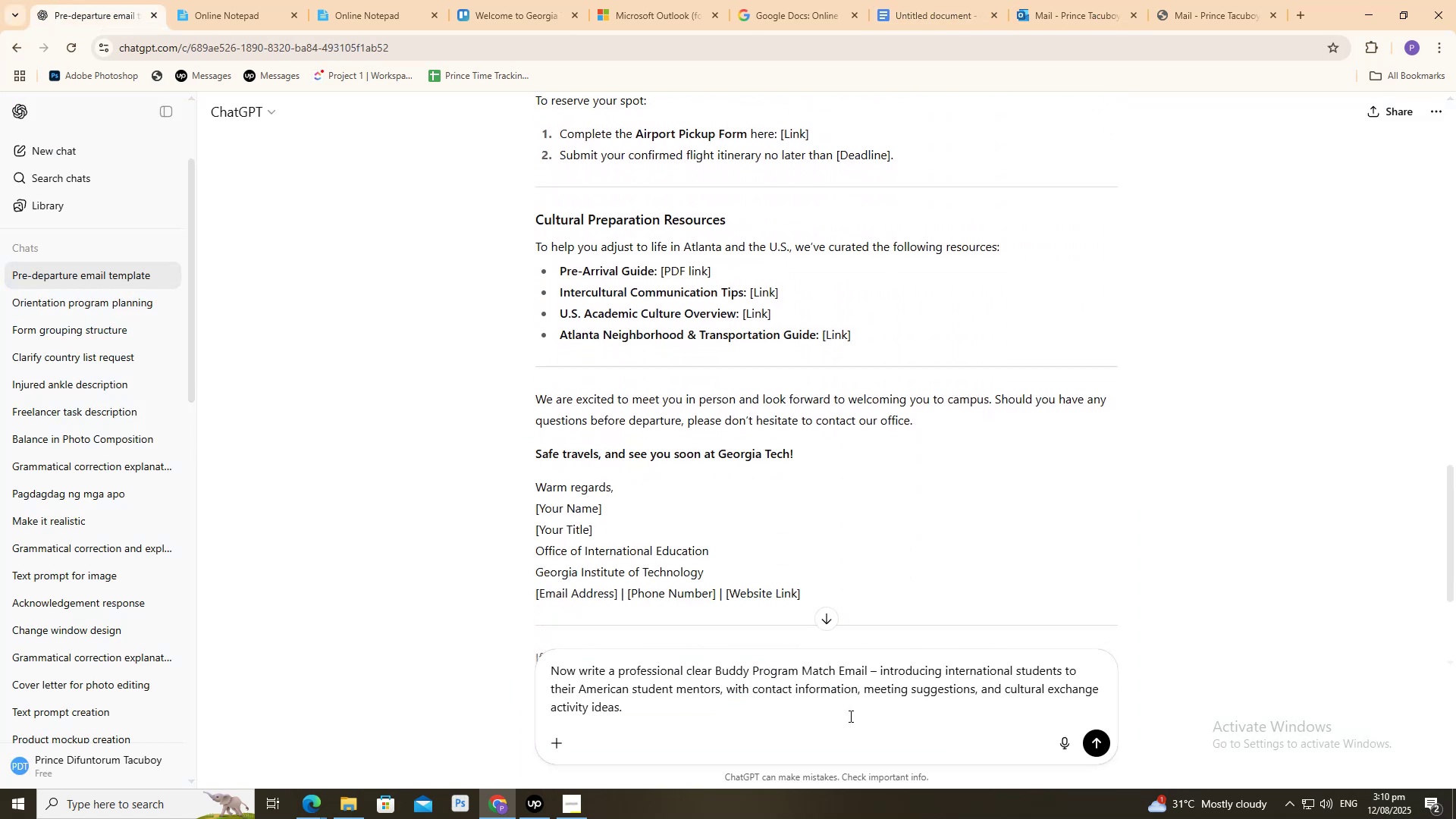 
left_click([852, 718])
 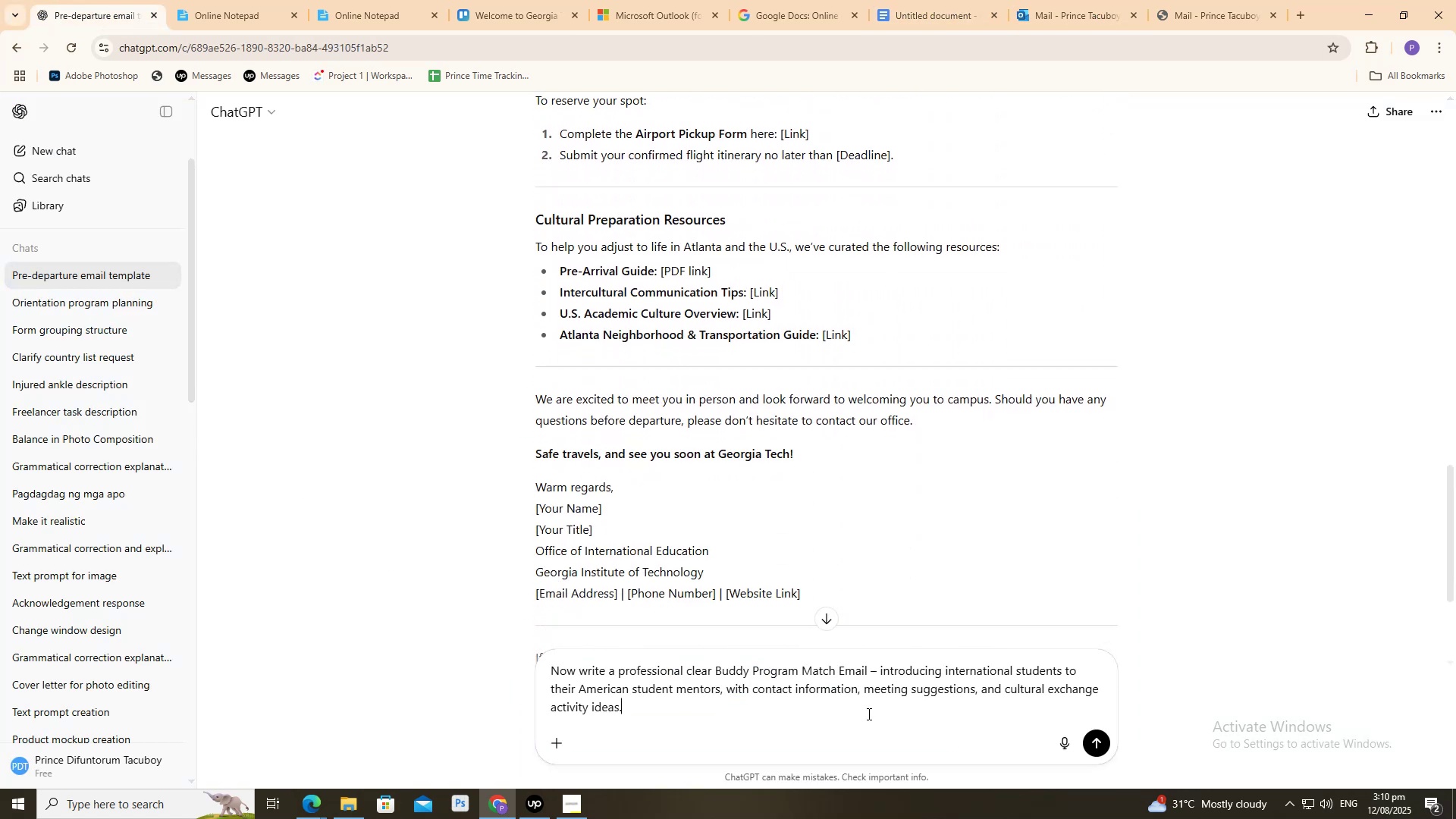 
scroll: coordinate [530, 467], scroll_direction: down, amount: 8.0
 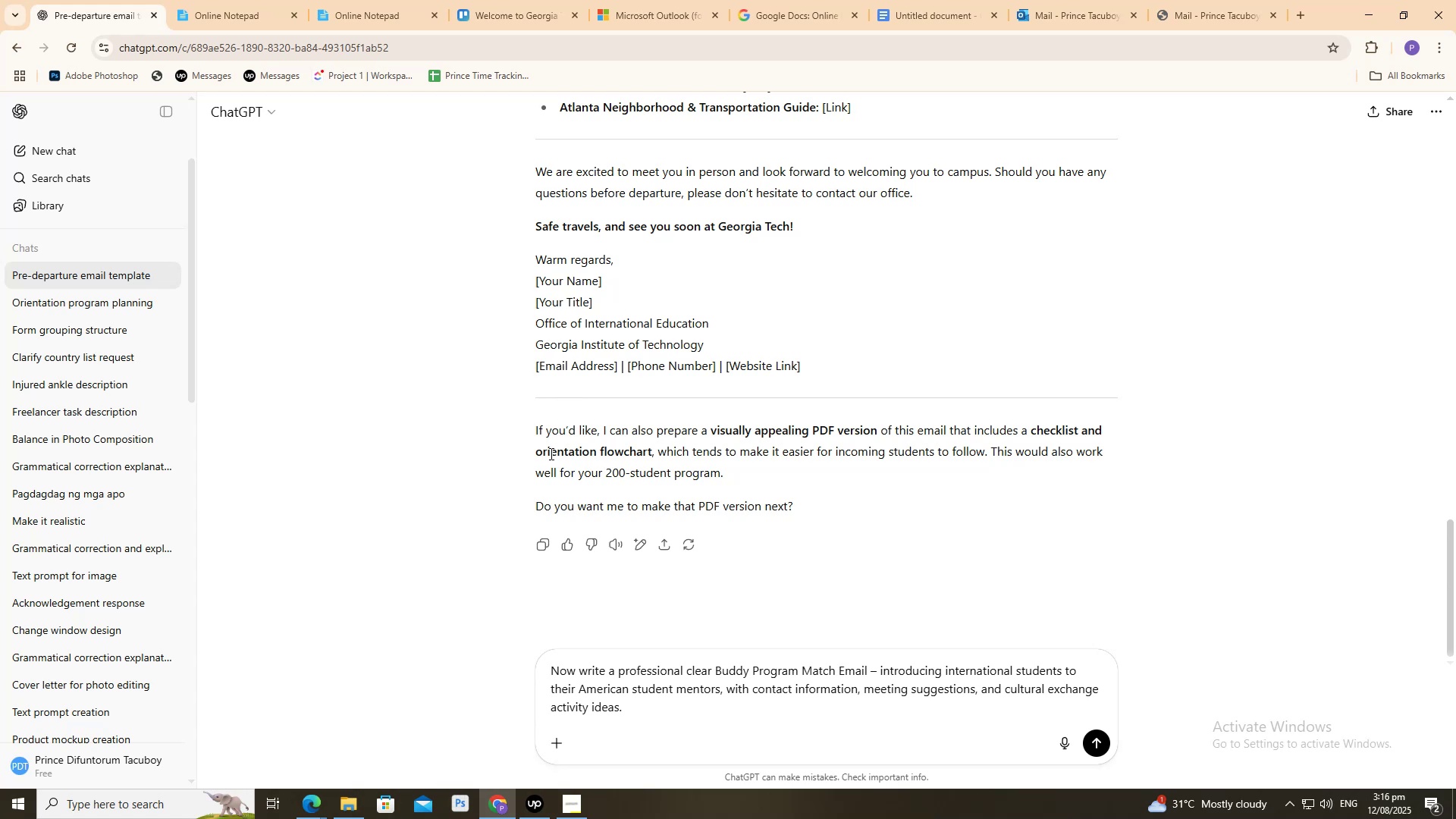 
wait(351.48)
 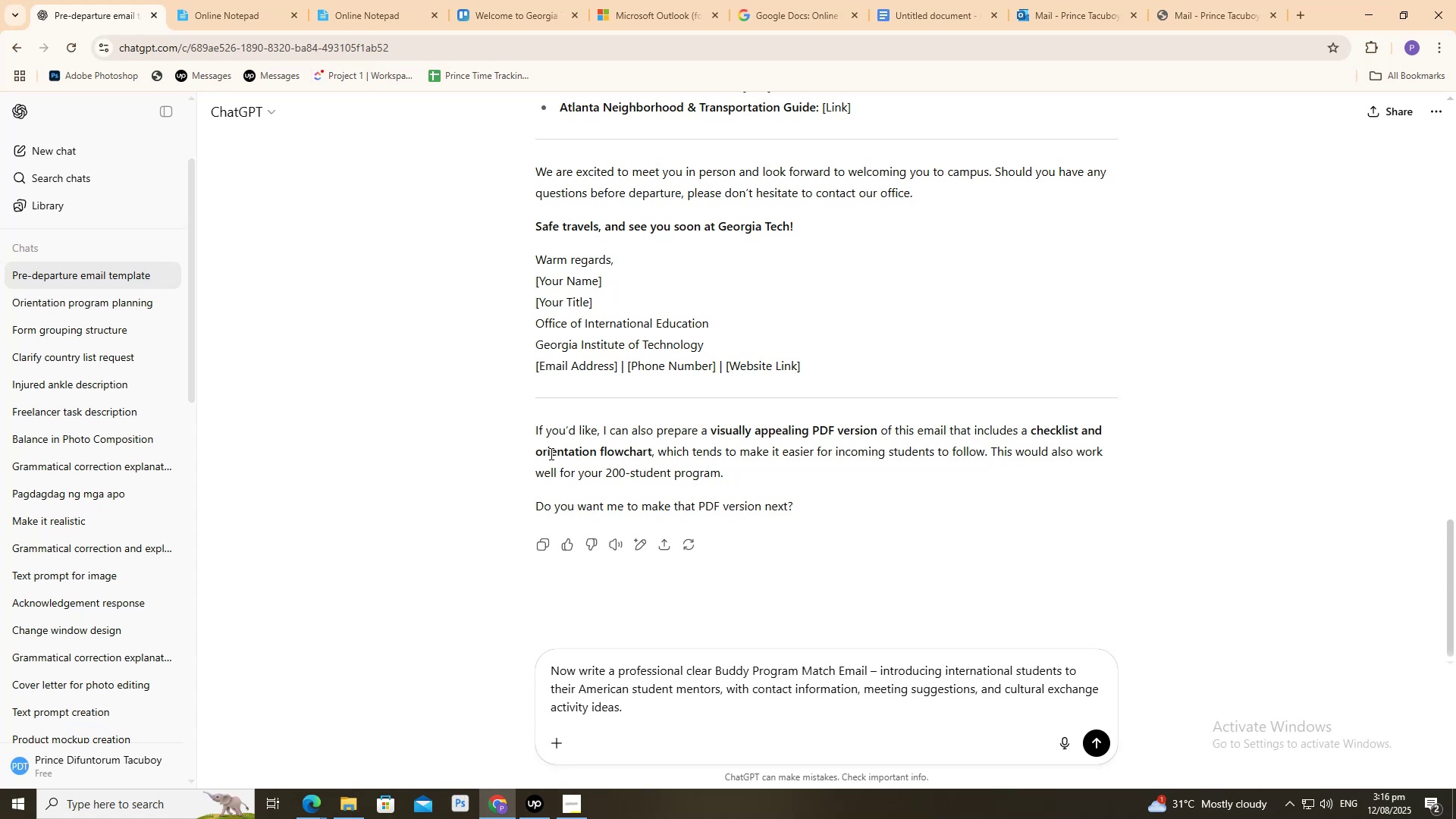 
key(Enter)
 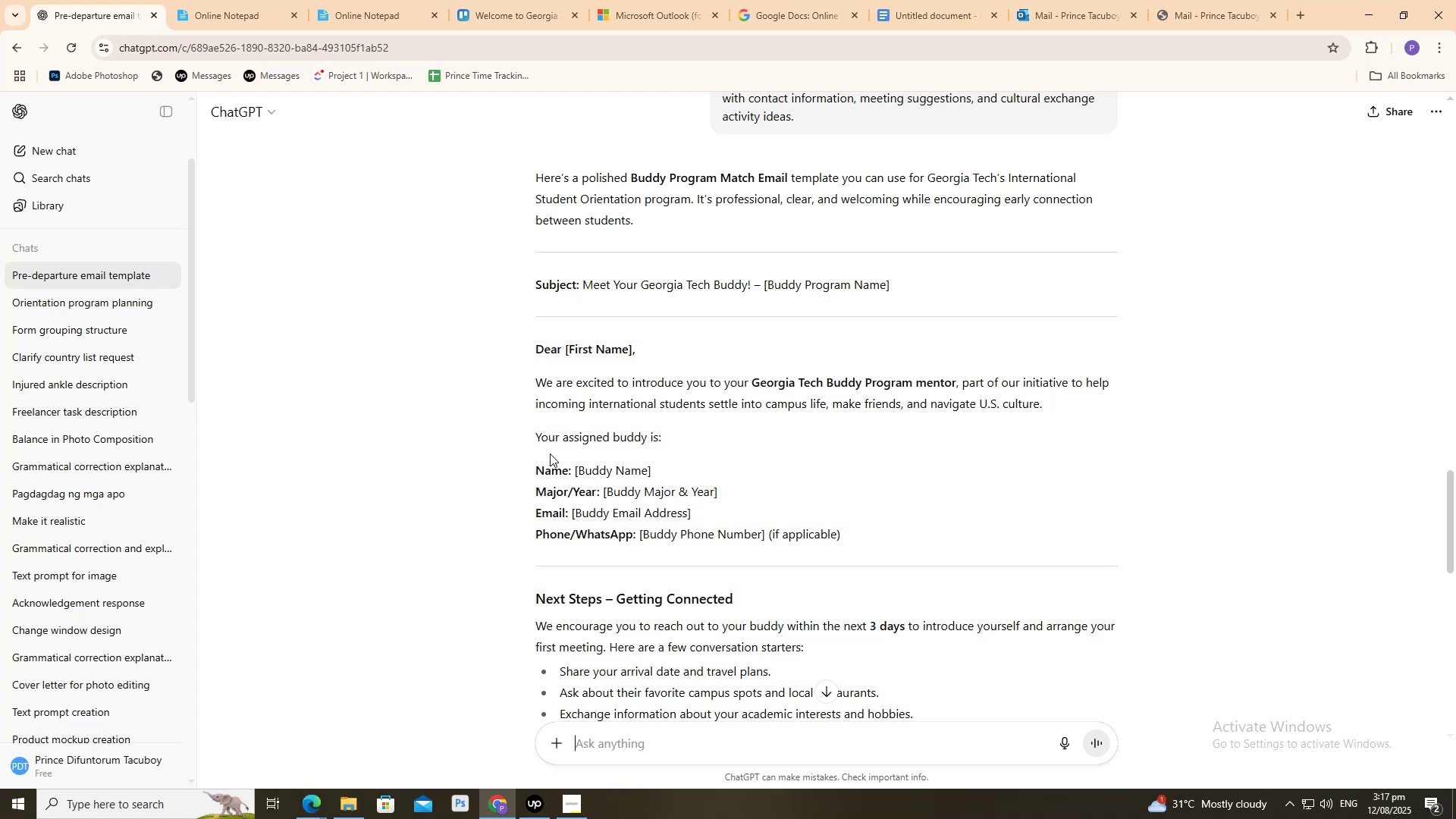 
wait(50.89)
 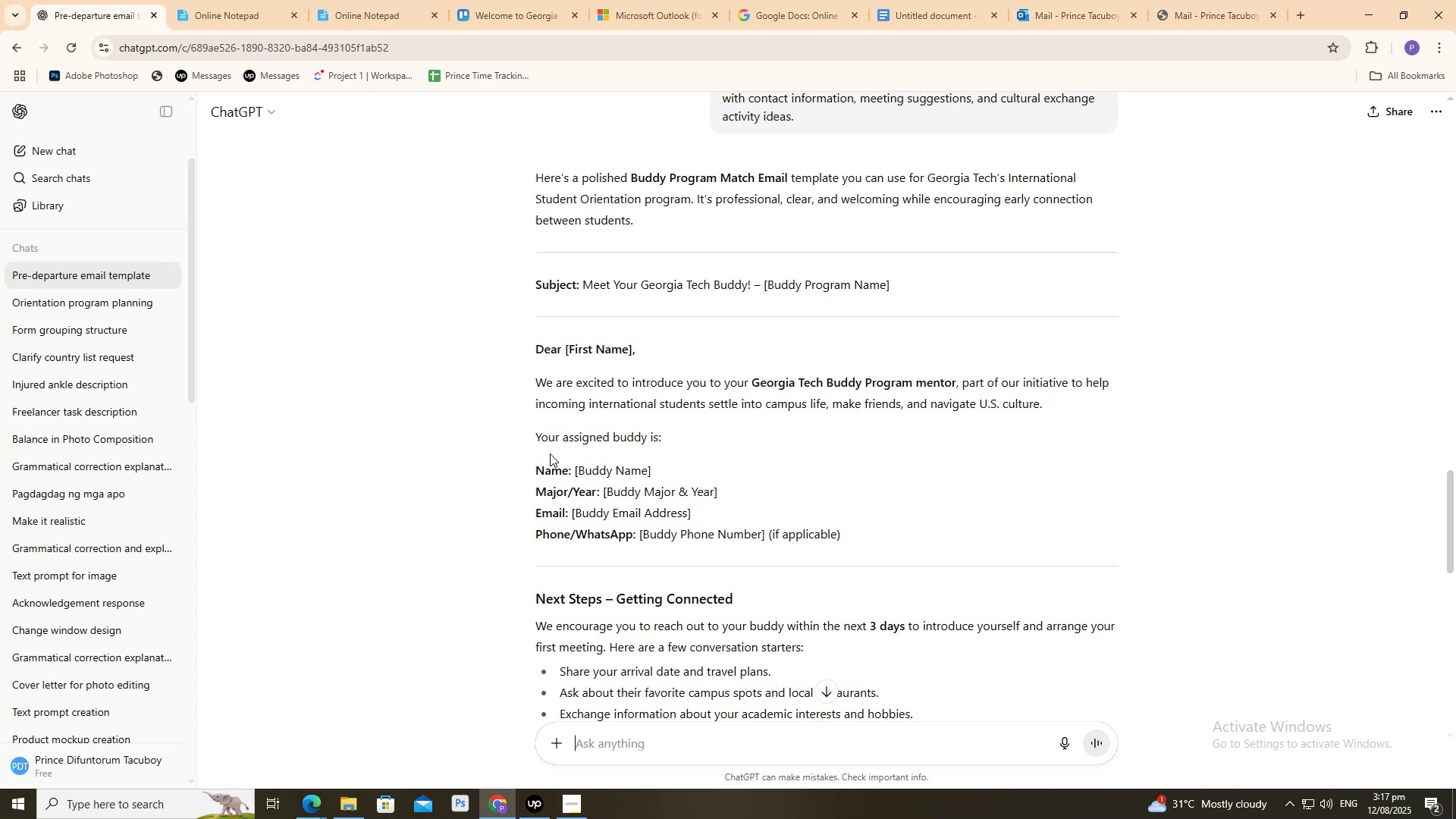 
scroll: coordinate [573, 513], scroll_direction: up, amount: 1.0
 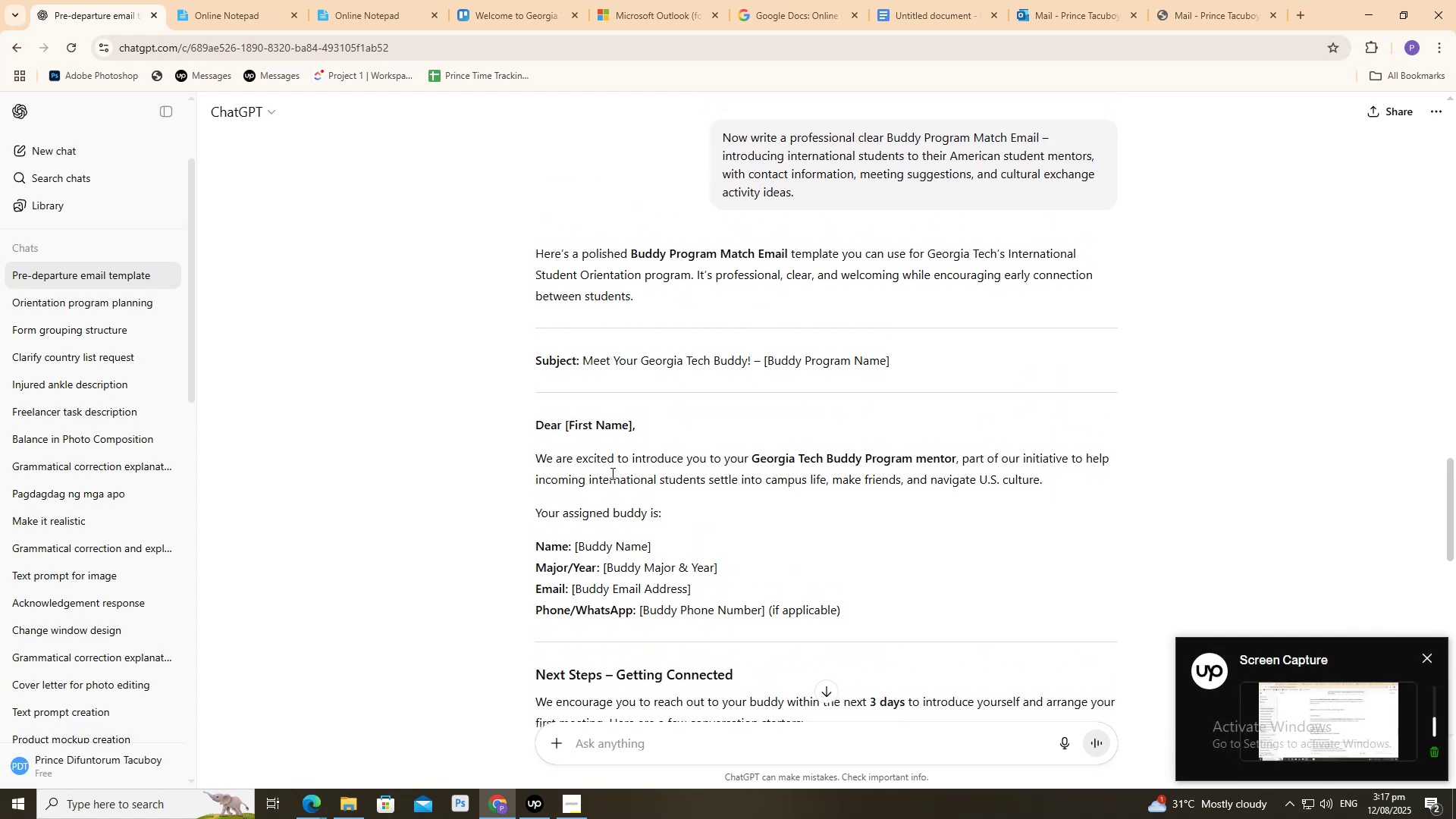 
scroll: coordinate [629, 423], scroll_direction: down, amount: 8.0
 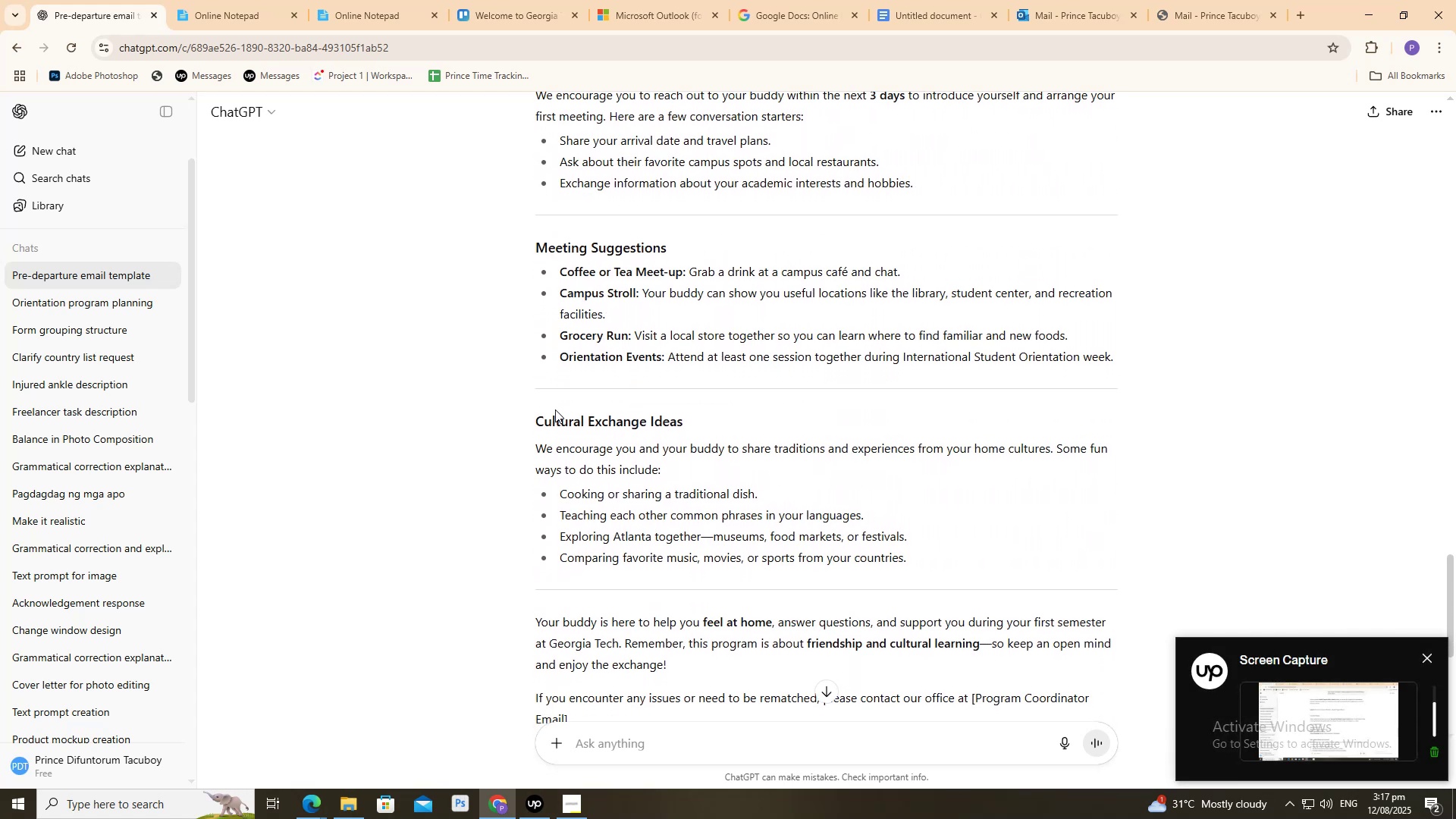 
scroll: coordinate [633, 482], scroll_direction: up, amount: 6.0
 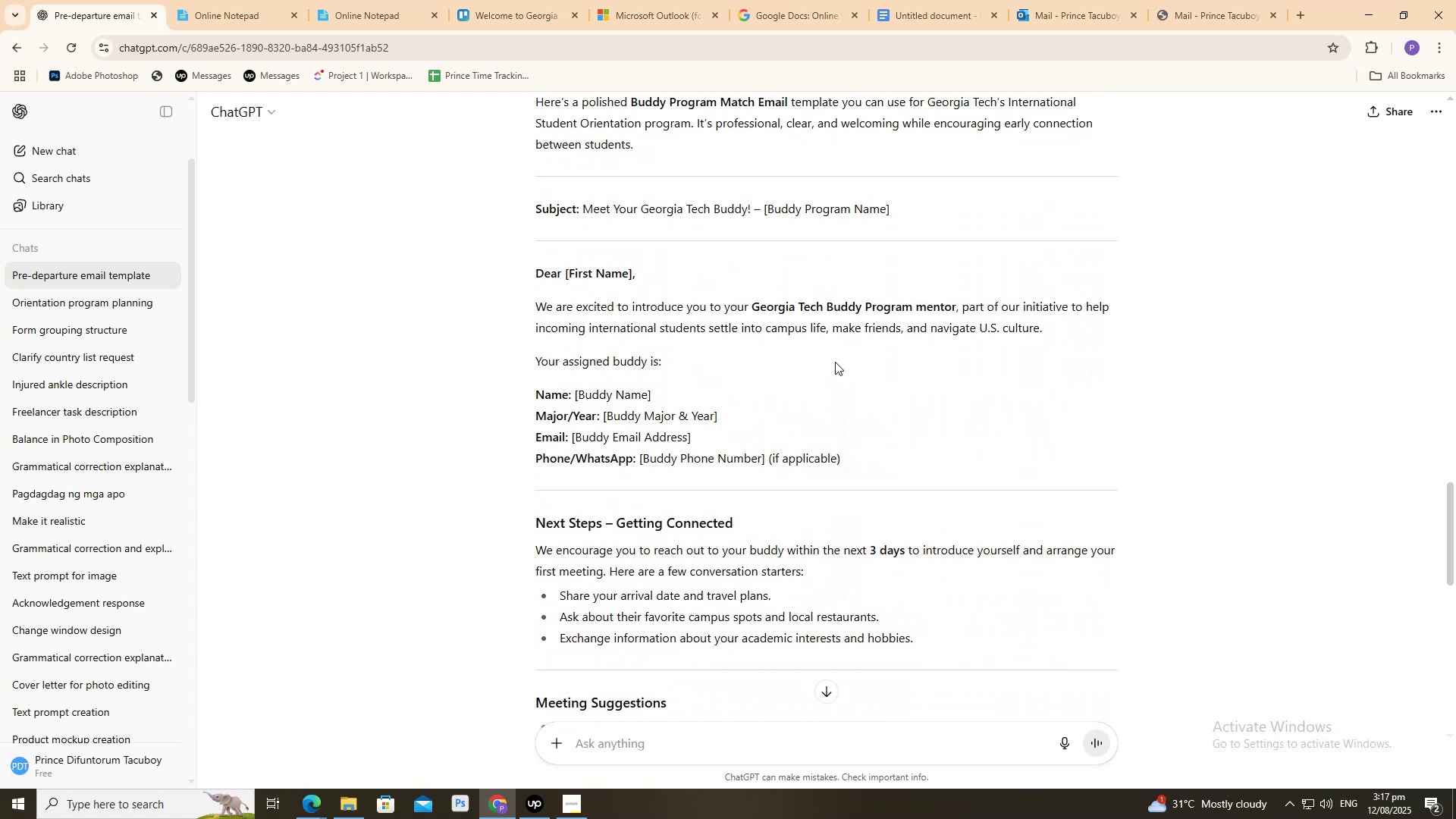 
left_click([836, 362])
 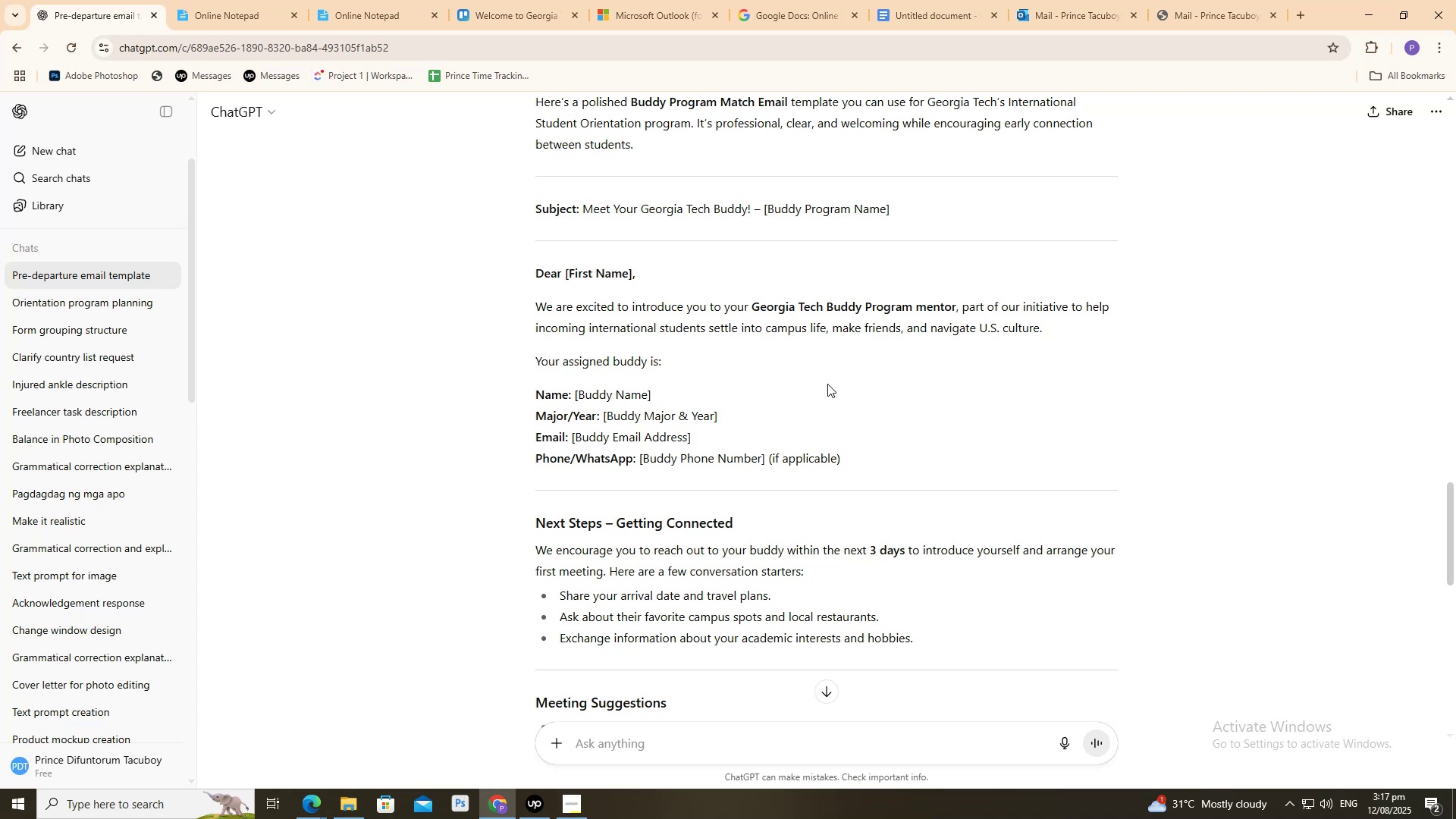 
wait(23.67)
 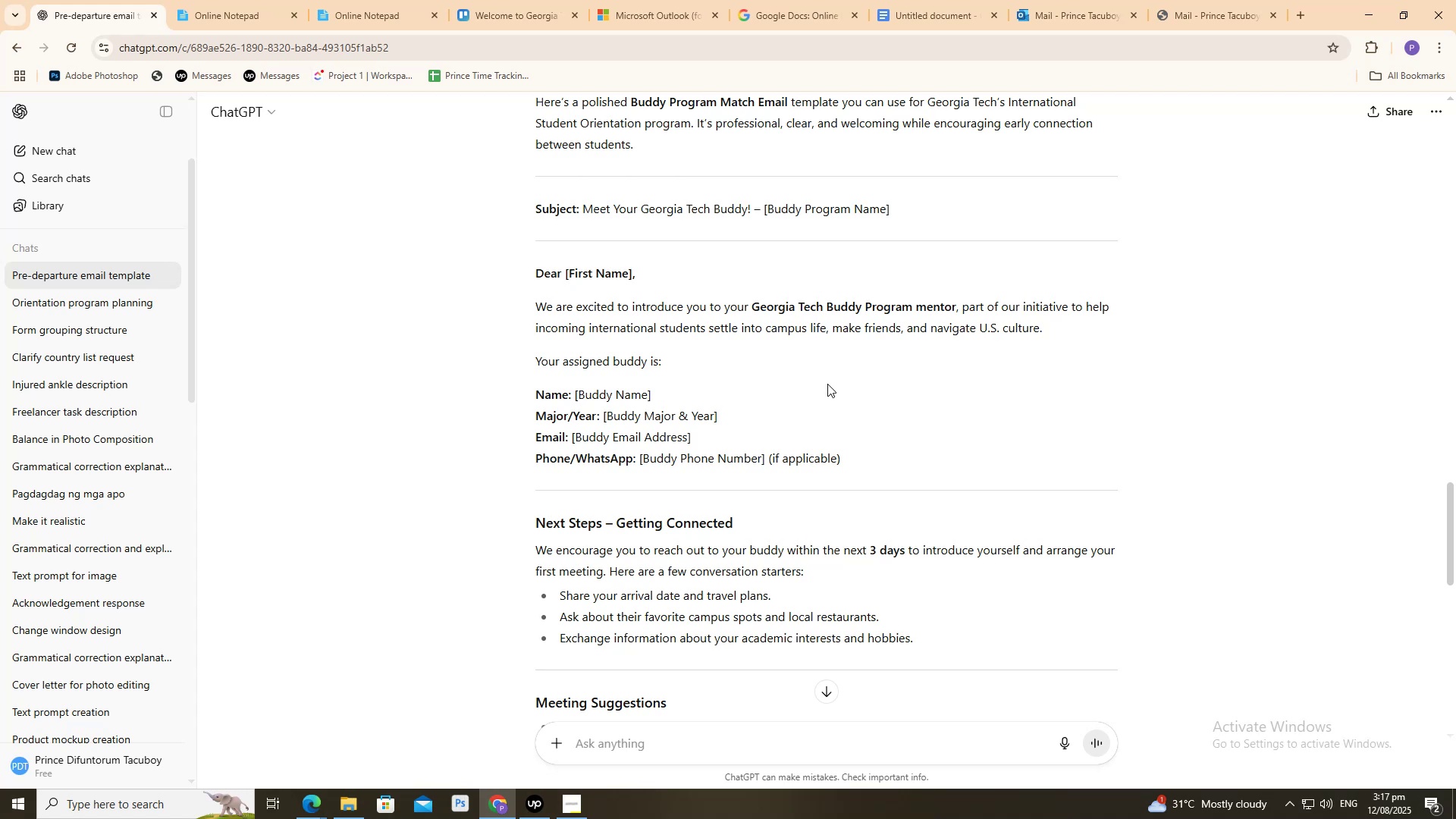 
scroll: coordinate [900, 367], scroll_direction: down, amount: 13.0
 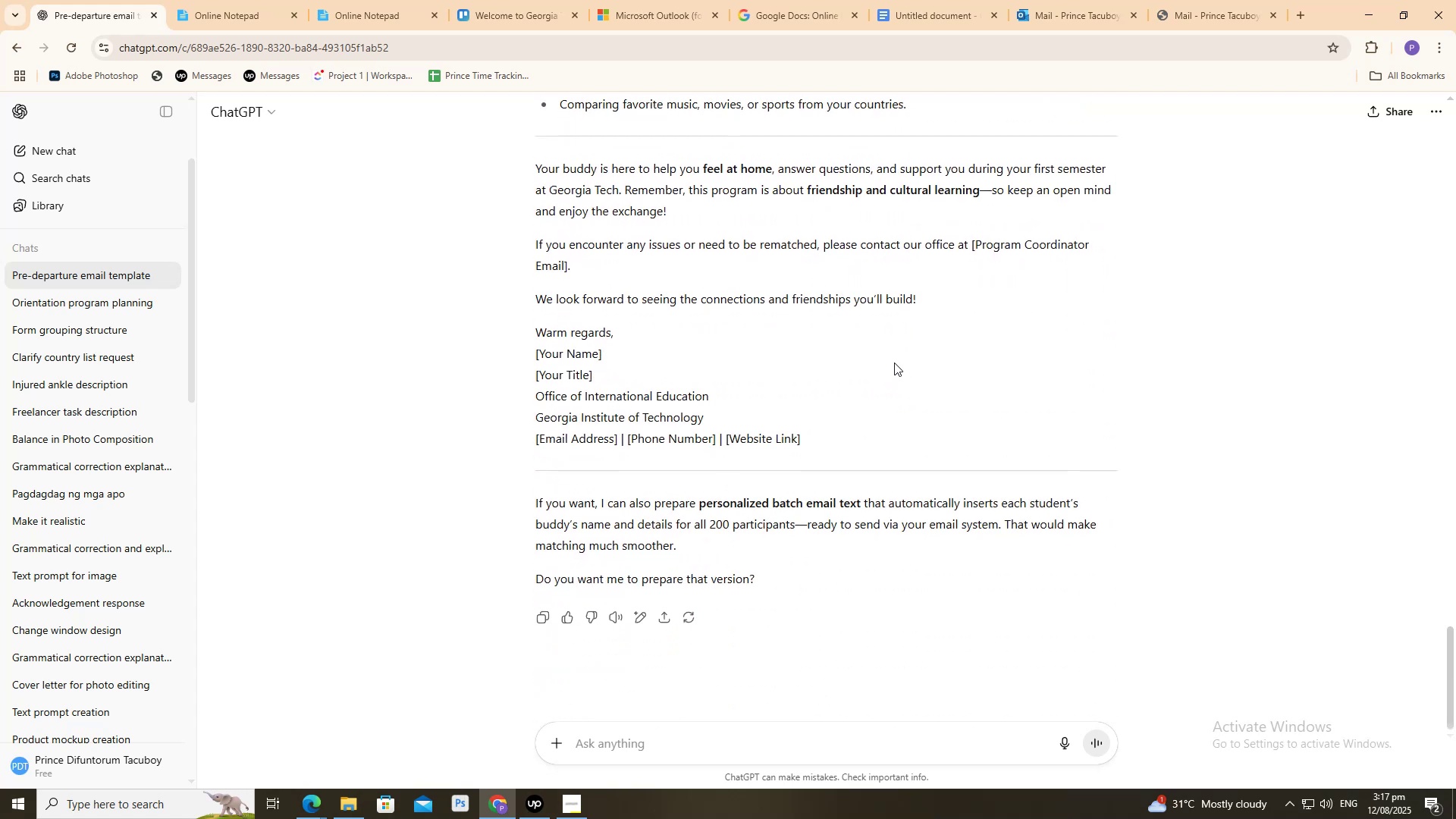 
scroll: coordinate [892, 363], scroll_direction: up, amount: 3.0
 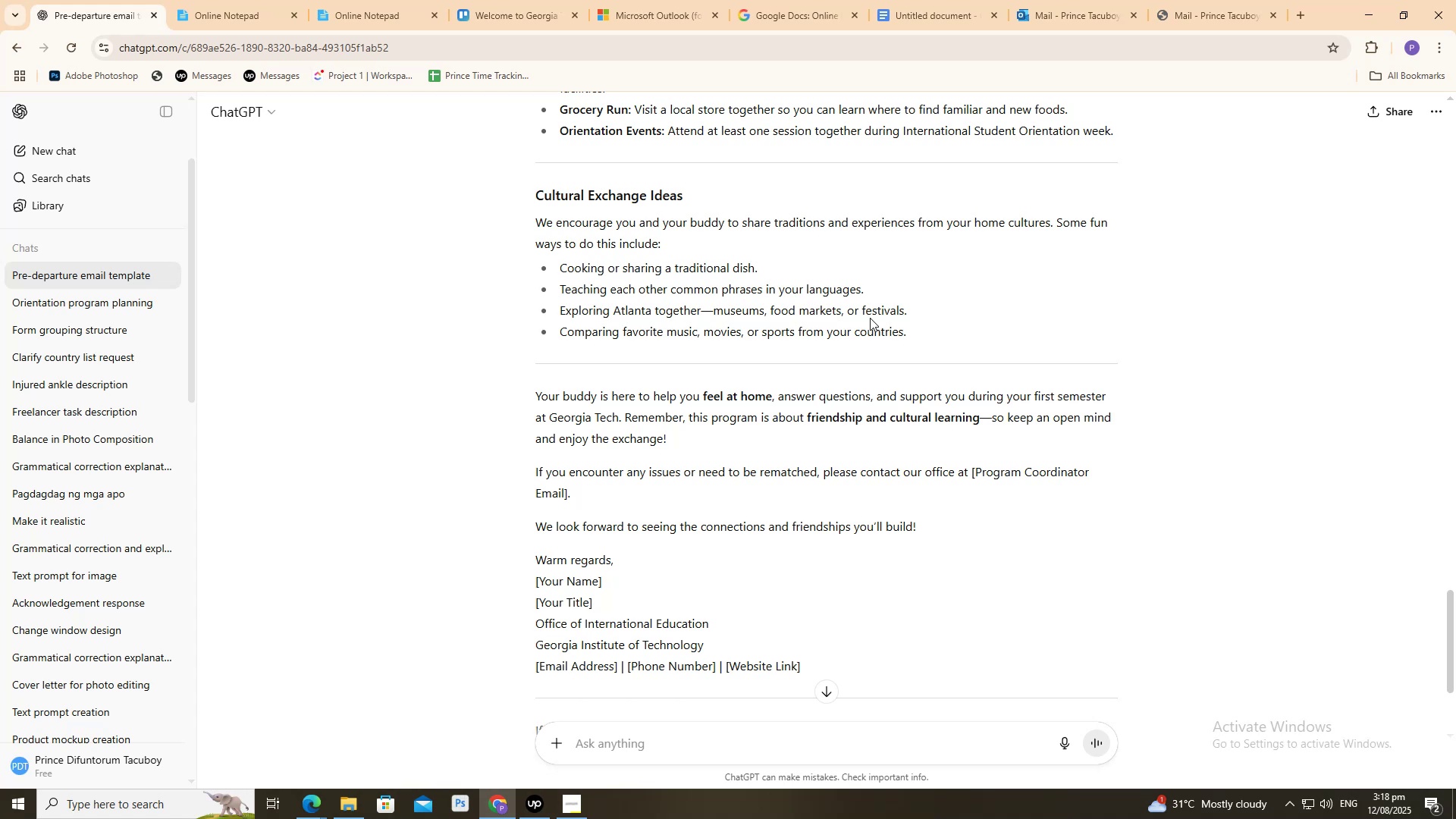 
wait(48.65)
 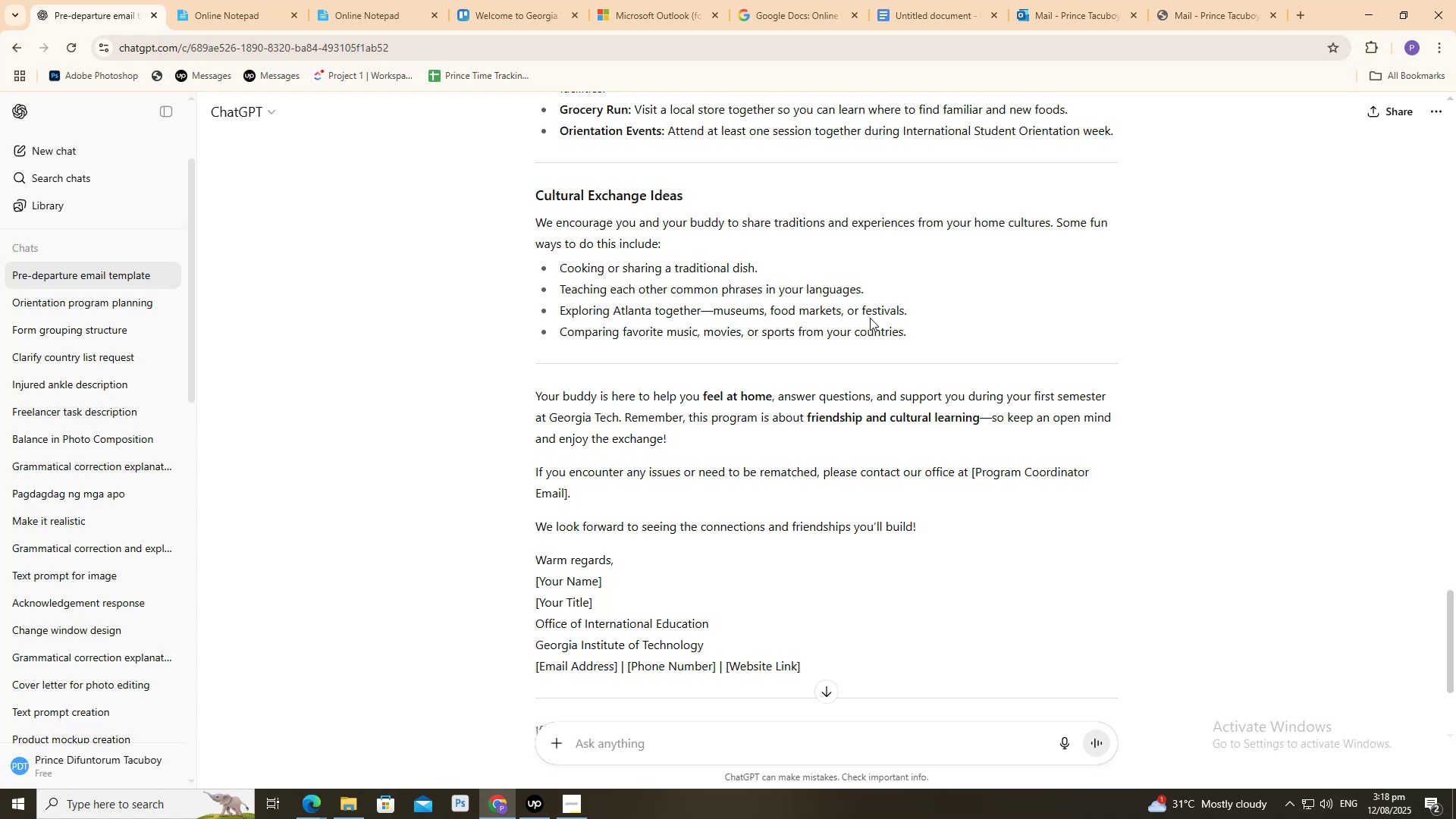 
scroll: coordinate [993, 374], scroll_direction: up, amount: 4.0
 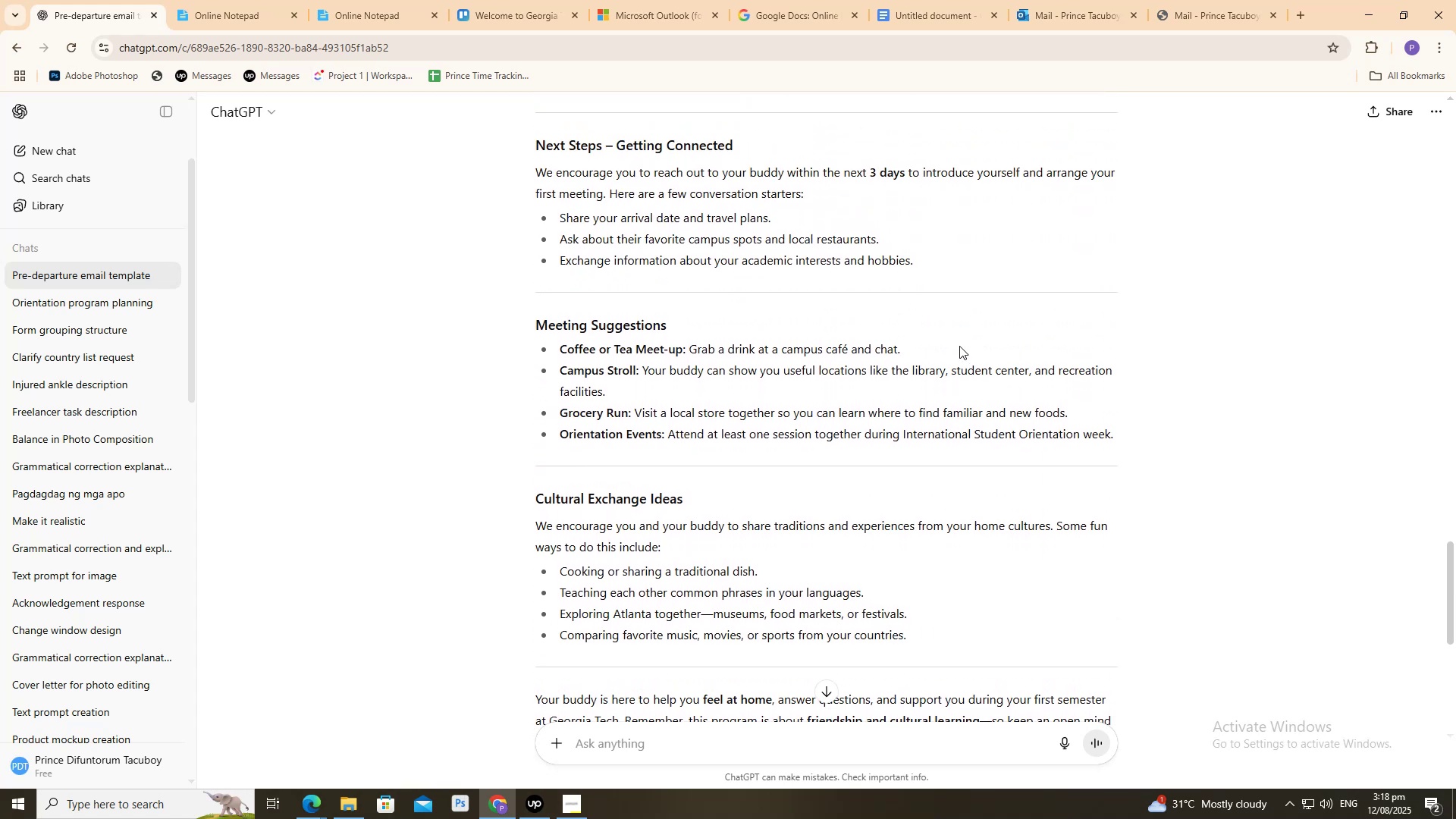 
scroll: coordinate [951, 344], scroll_direction: down, amount: 1.0
 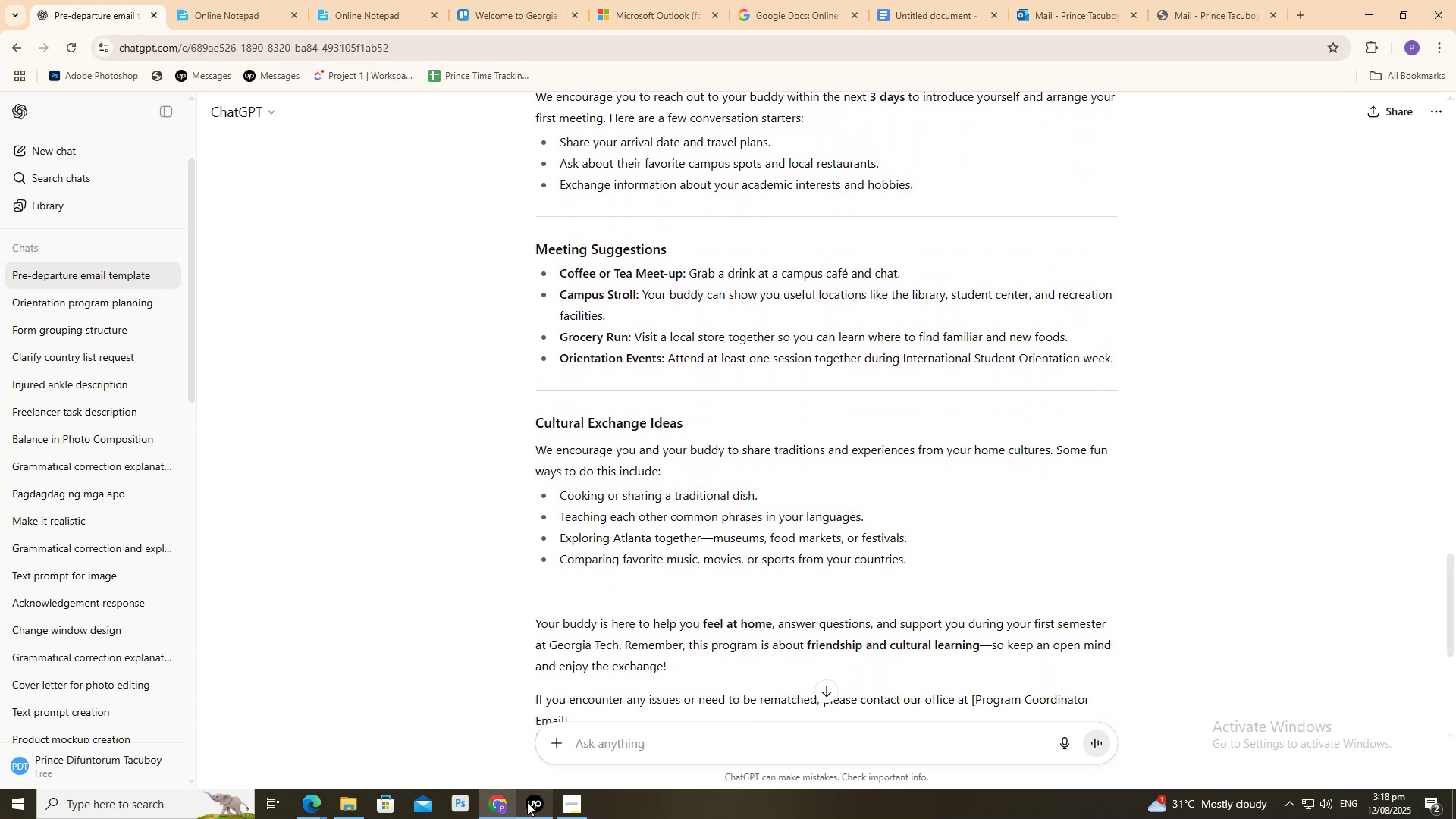 
left_click([527, 802])
 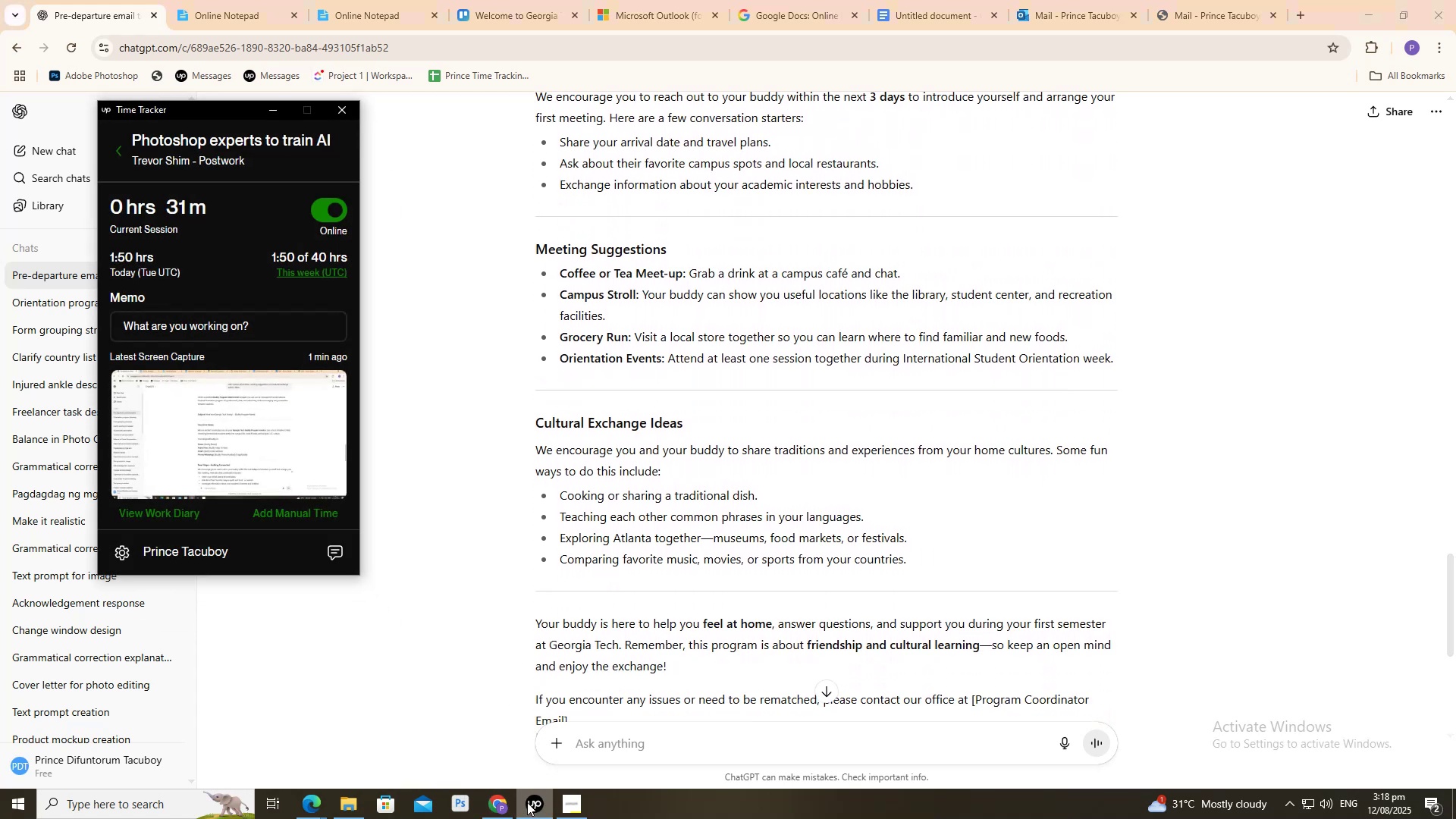 
left_click([527, 802])
 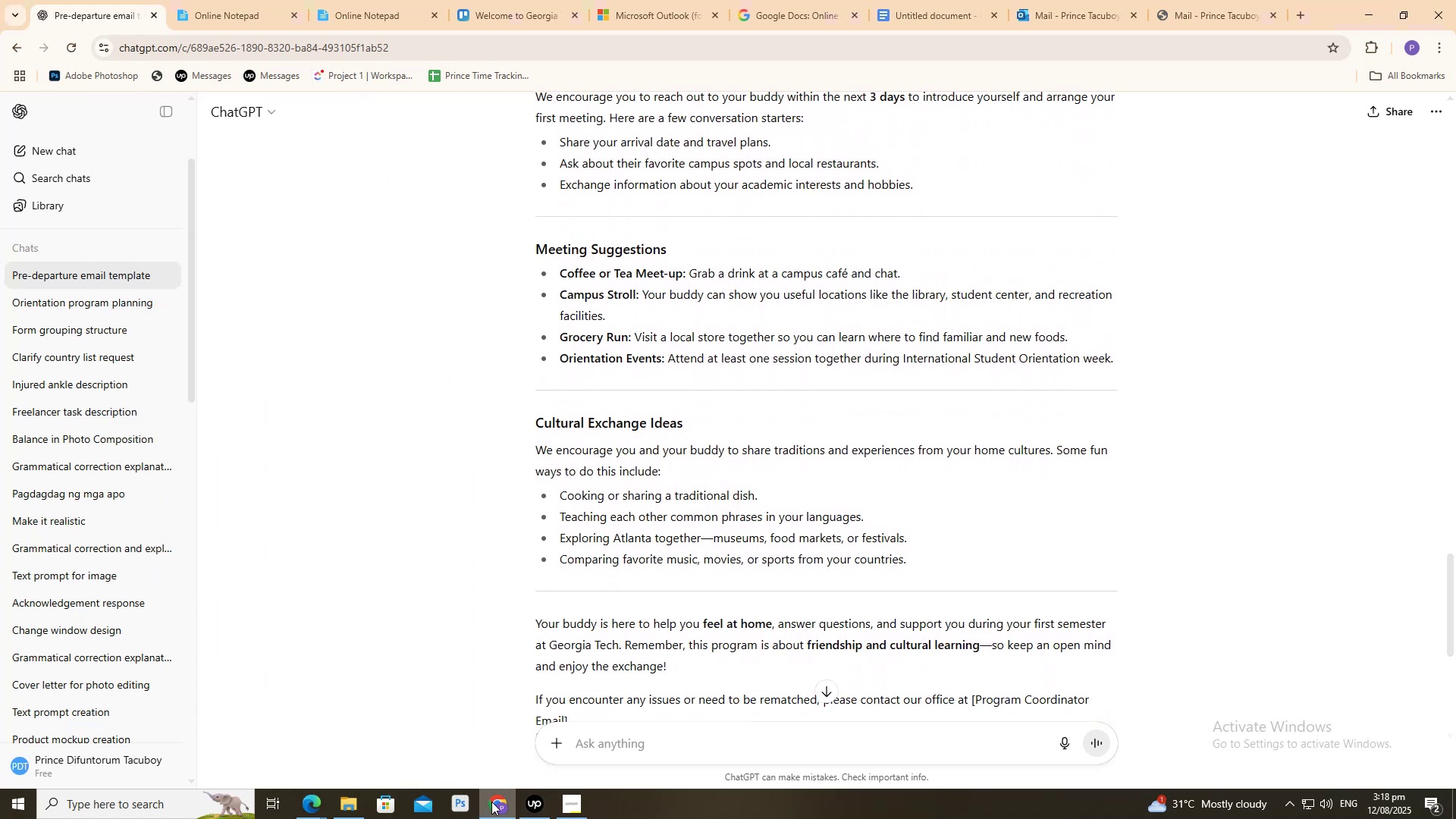 
scroll: coordinate [497, 405], scroll_direction: up, amount: 7.0
 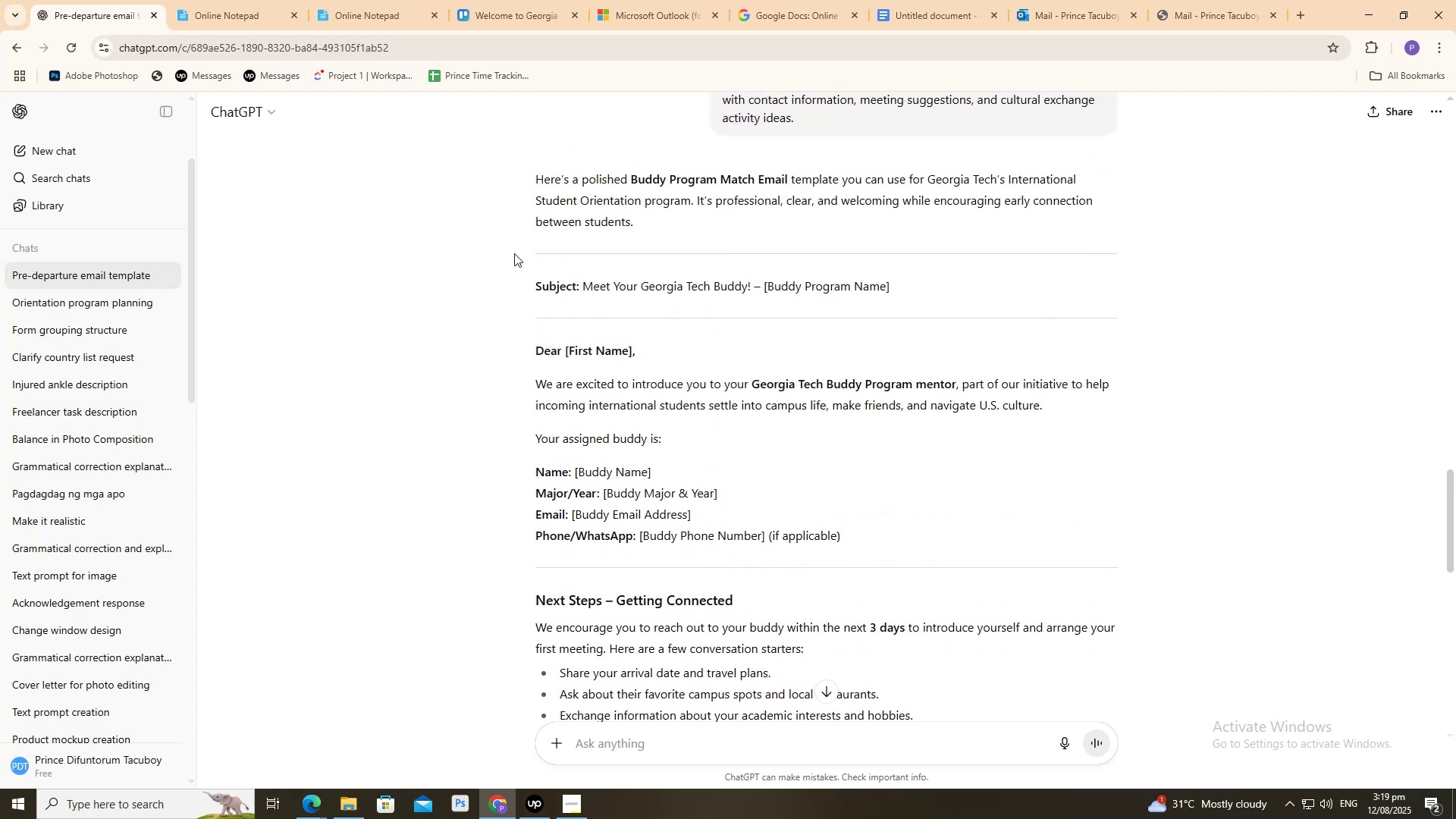 
left_click_drag(start_coordinate=[520, 283], to_coordinate=[752, 496])
 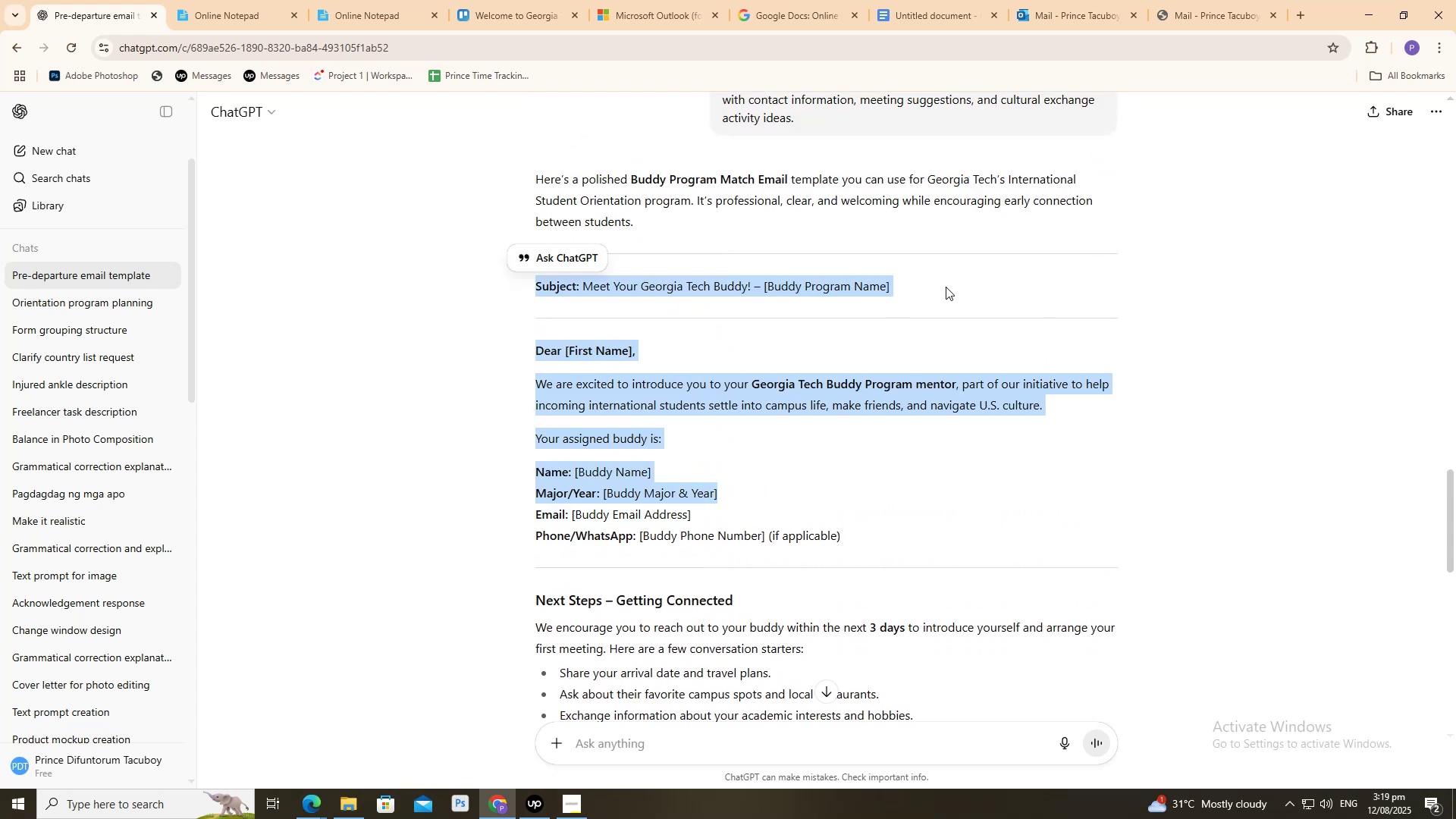 
left_click([946, 287])
 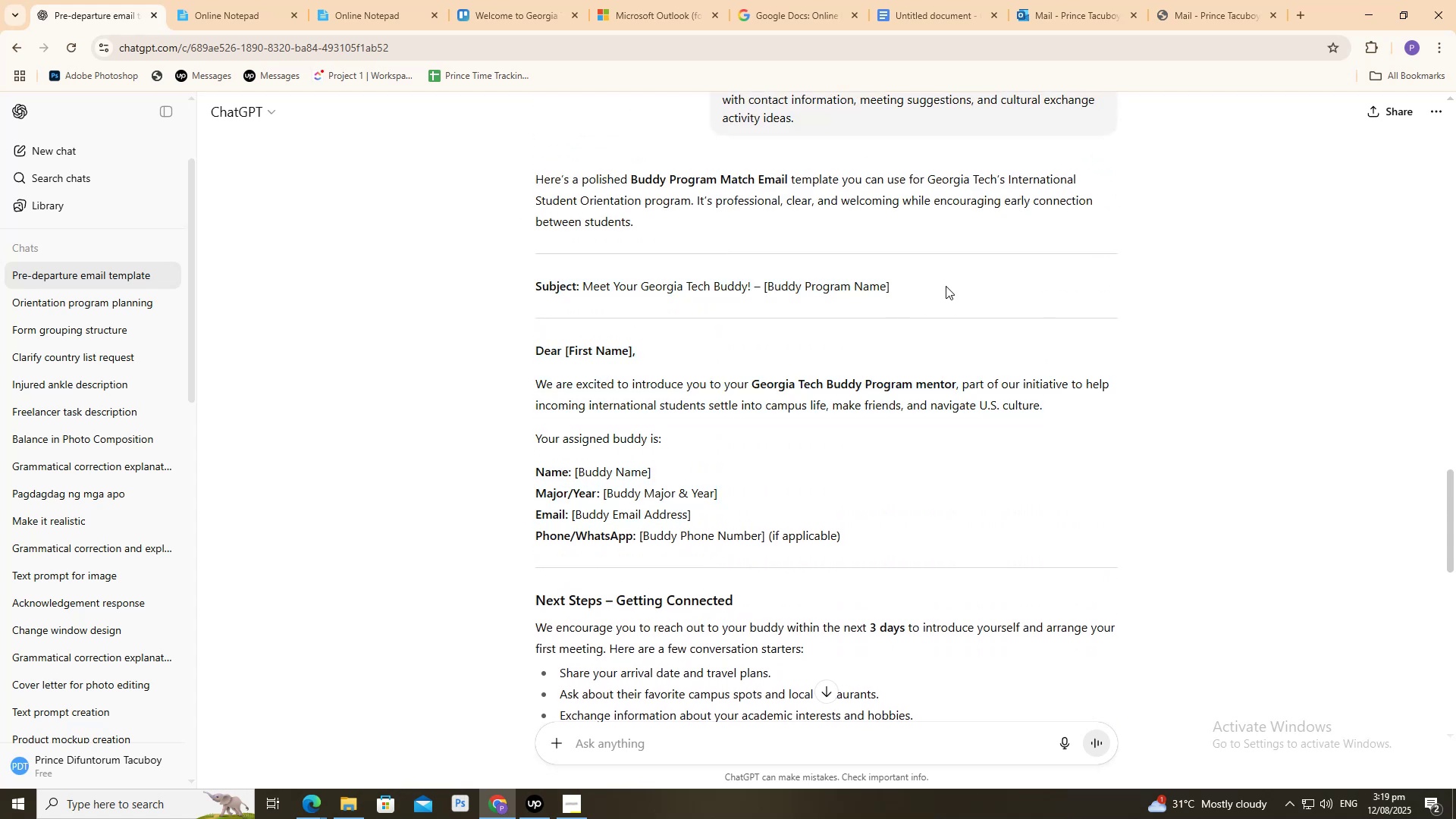 
left_click_drag(start_coordinate=[945, 286], to_coordinate=[532, 292])
 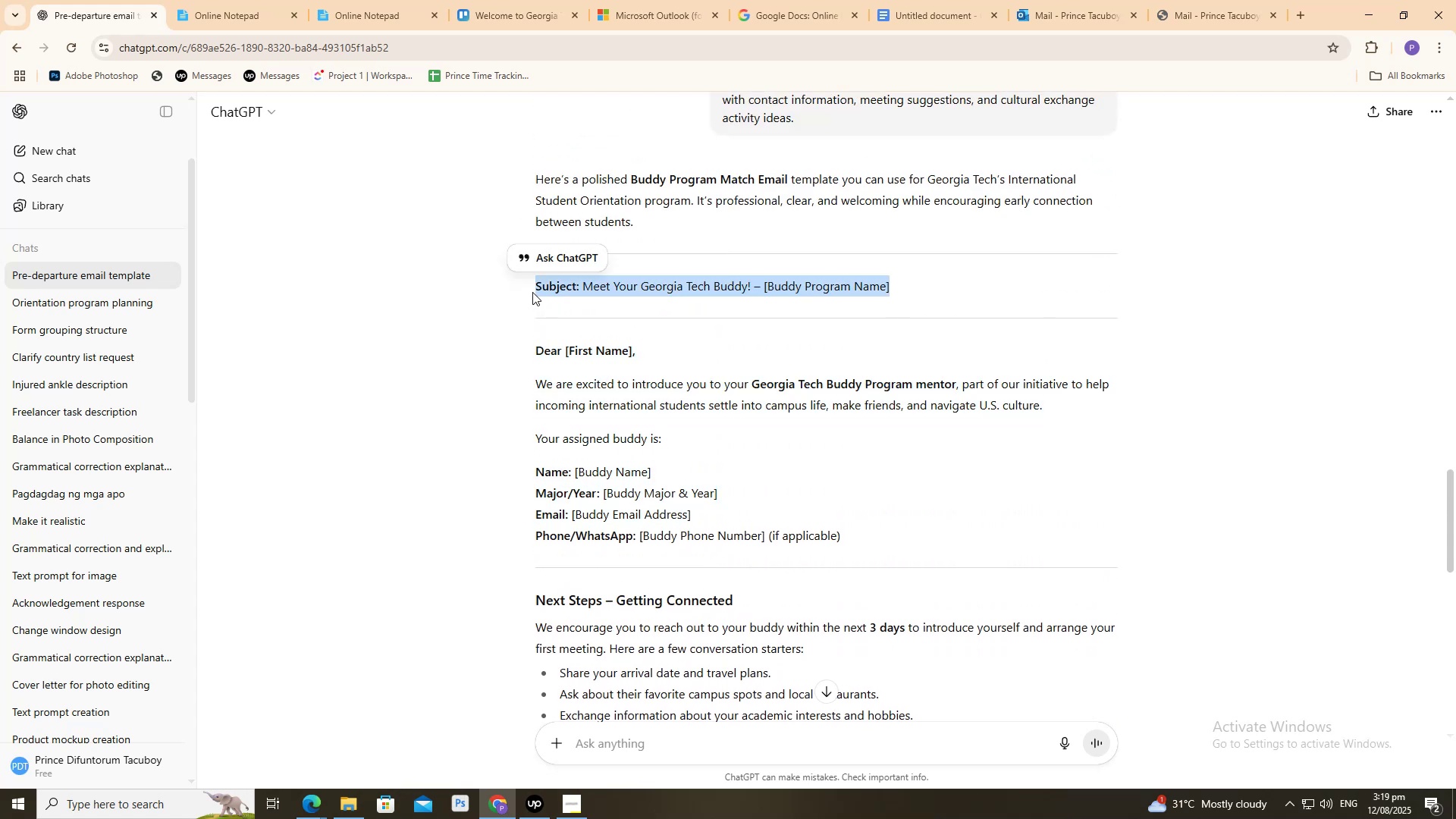 
key(Control+C)
 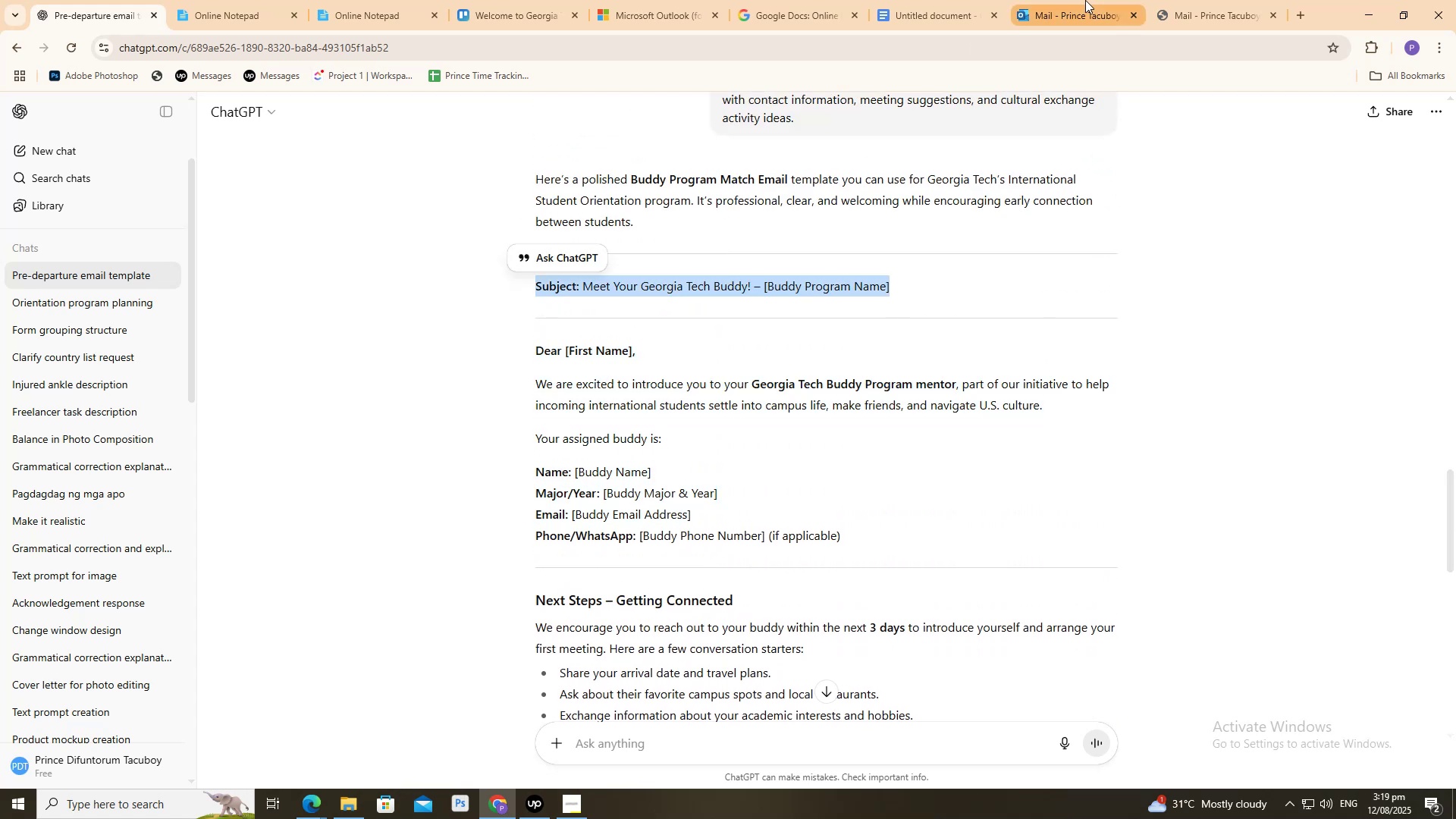 
left_click([1085, 0])
 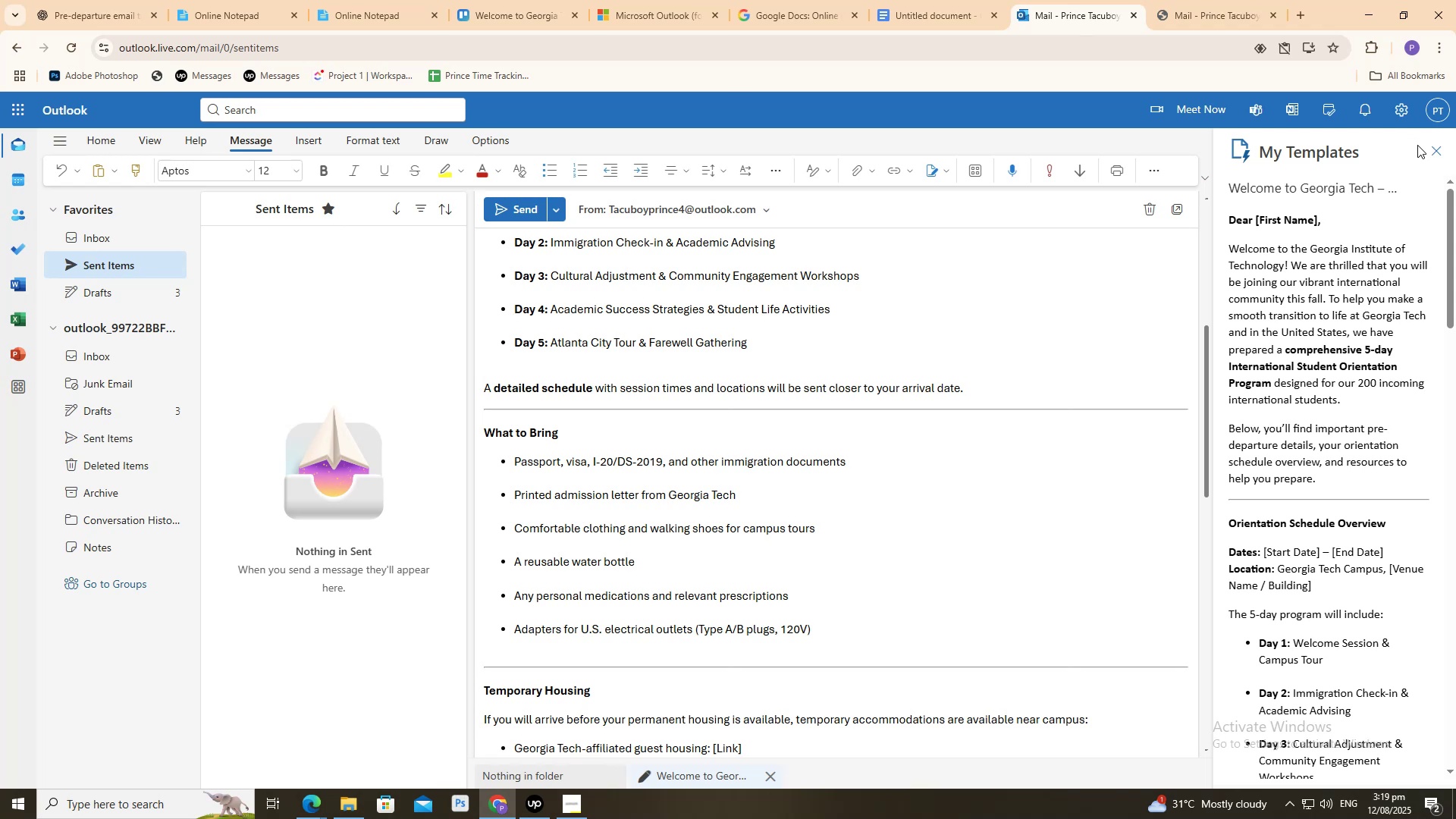 
left_click([1430, 152])
 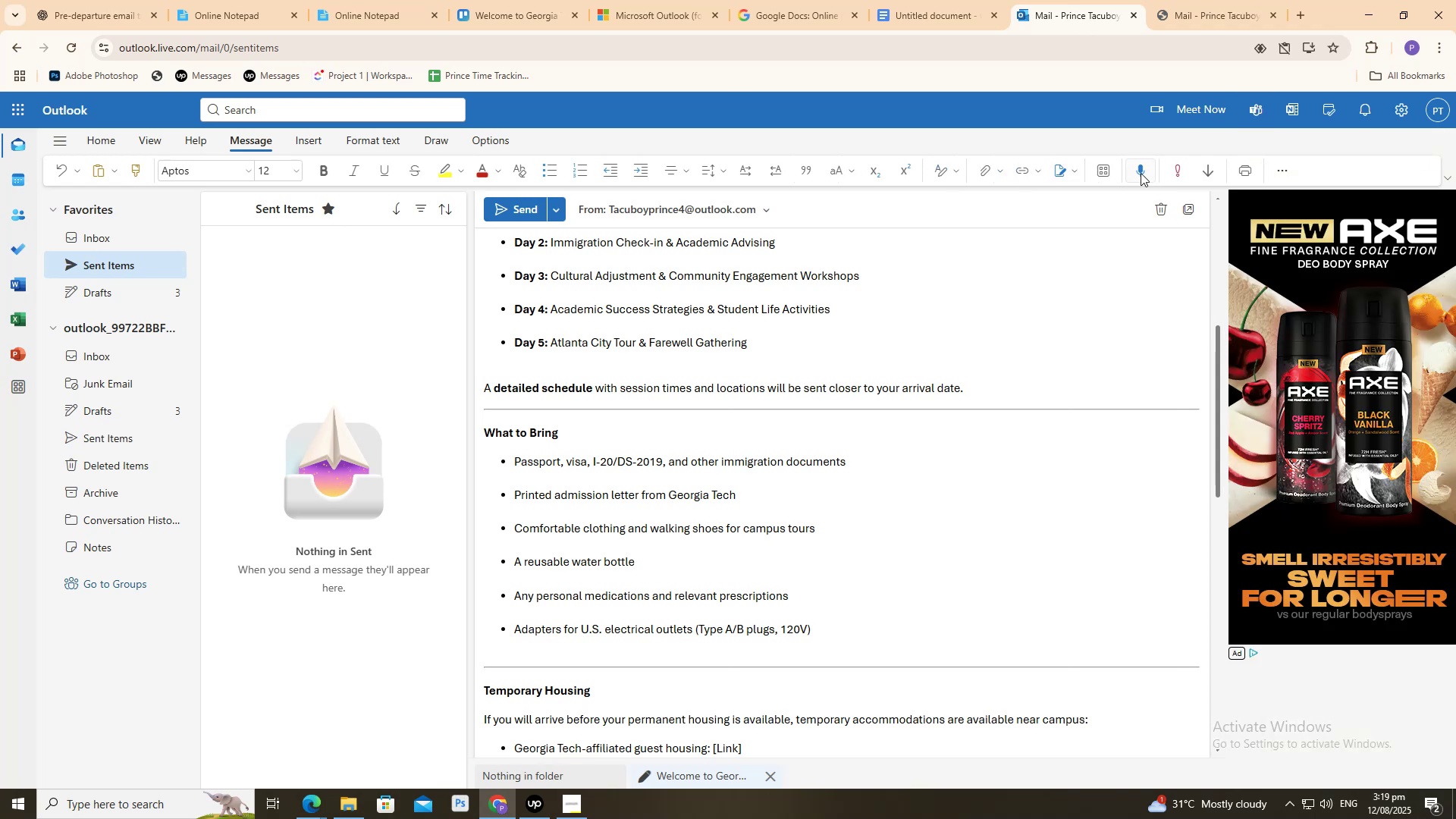 
left_click([1109, 173])
 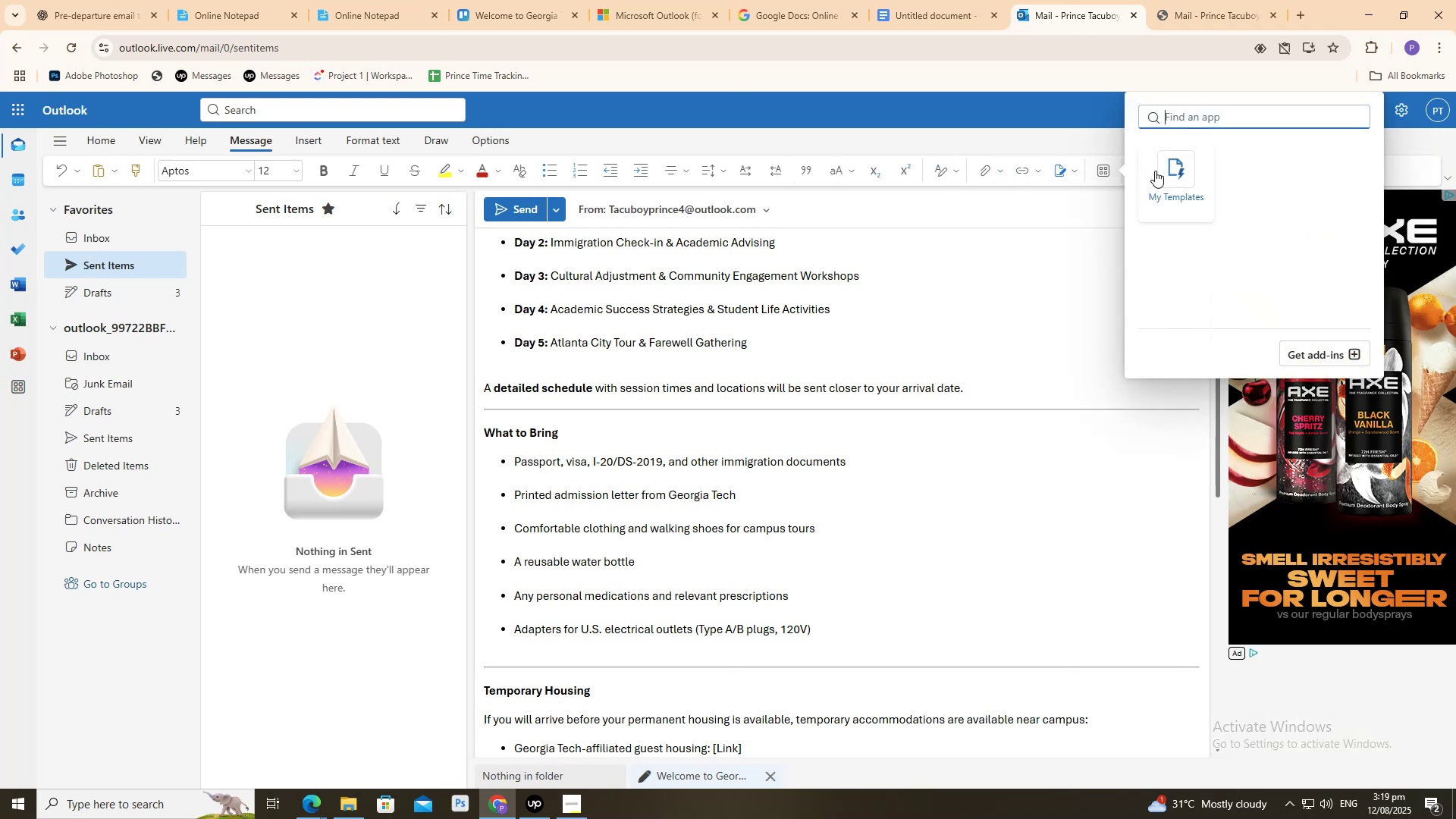 
left_click([1156, 171])
 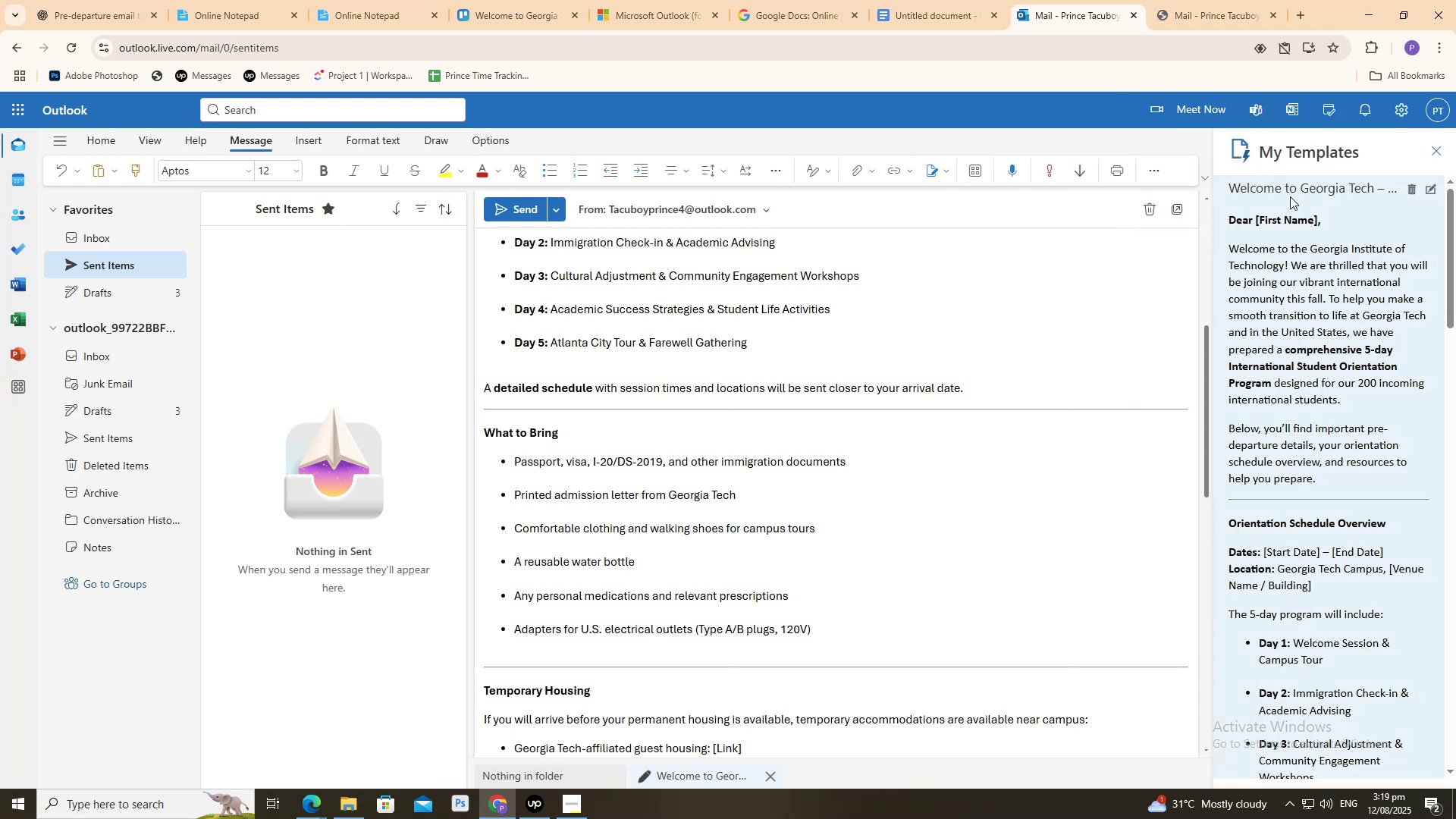 
scroll: coordinate [1276, 226], scroll_direction: down, amount: 28.0
 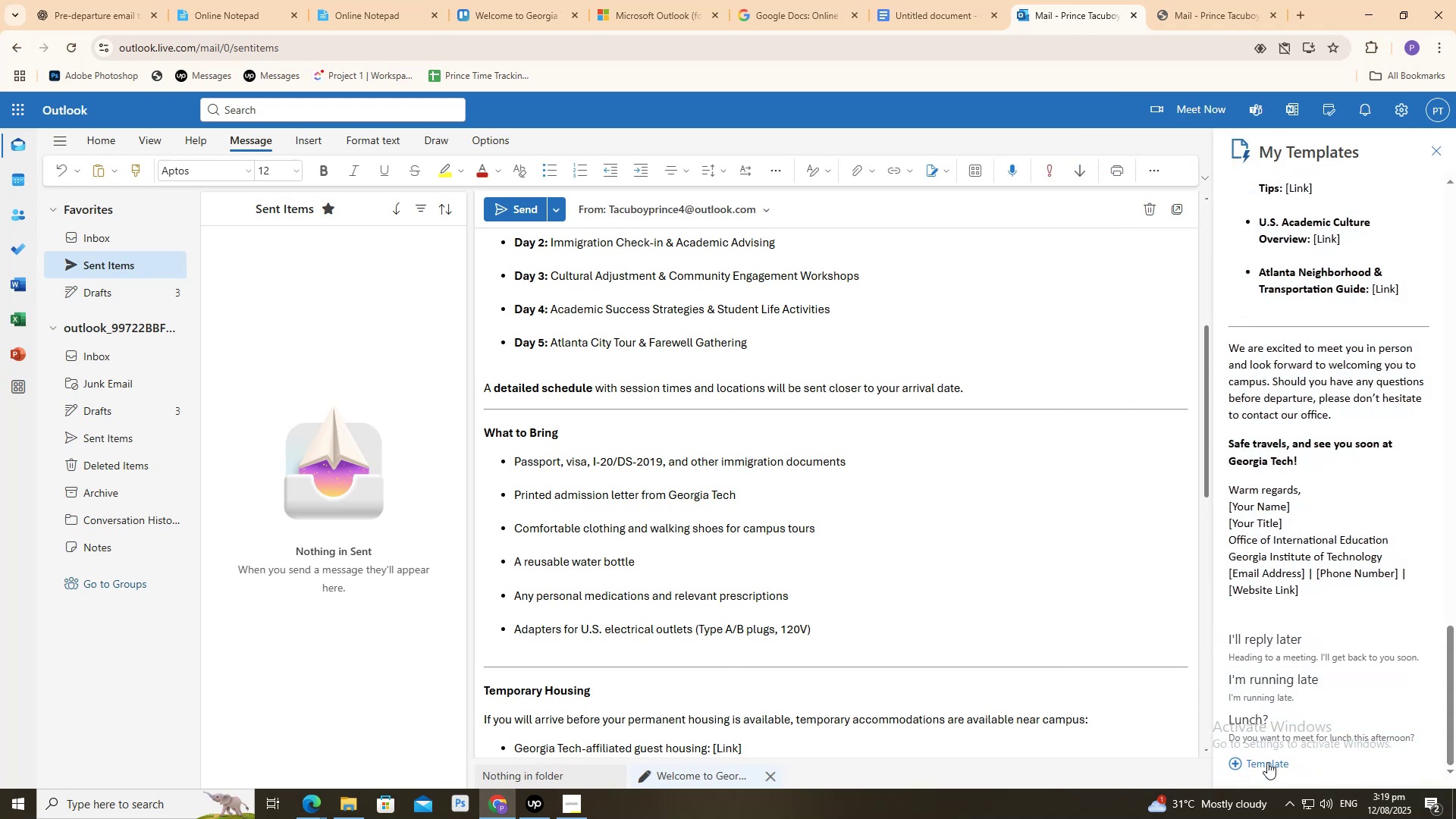 
left_click([1267, 758])
 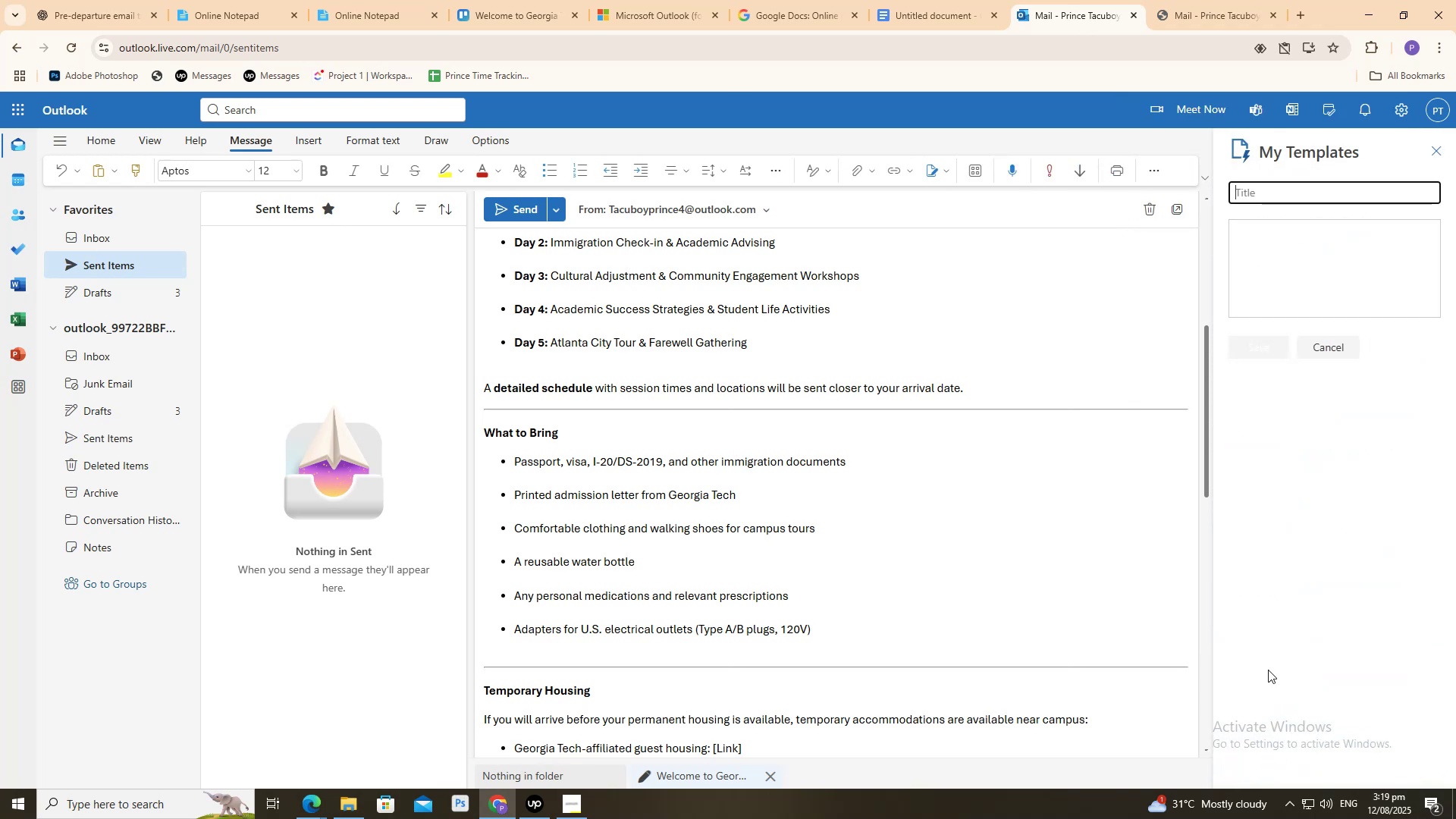 
key(Control+V)
 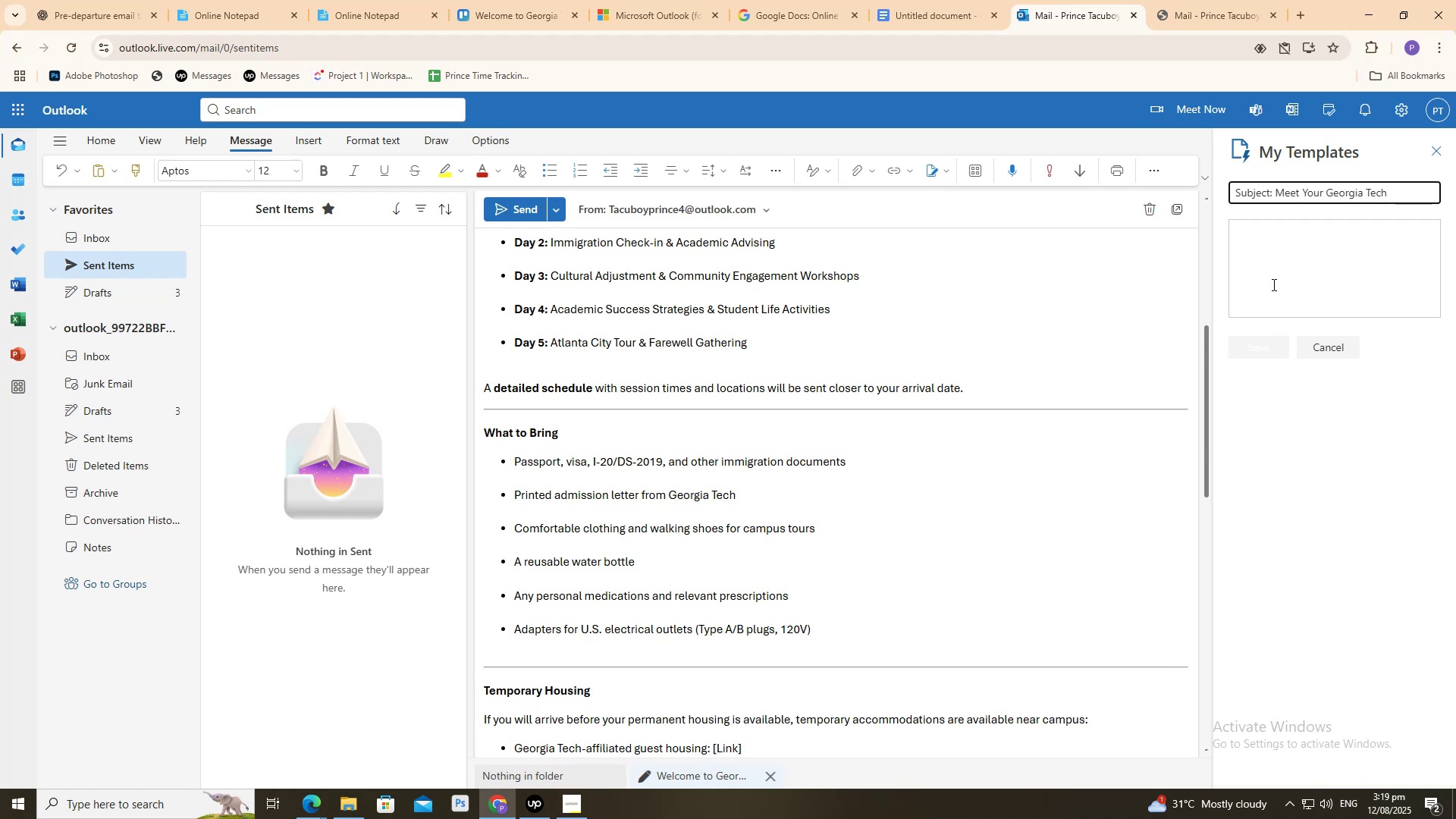 
left_click([1272, 281])
 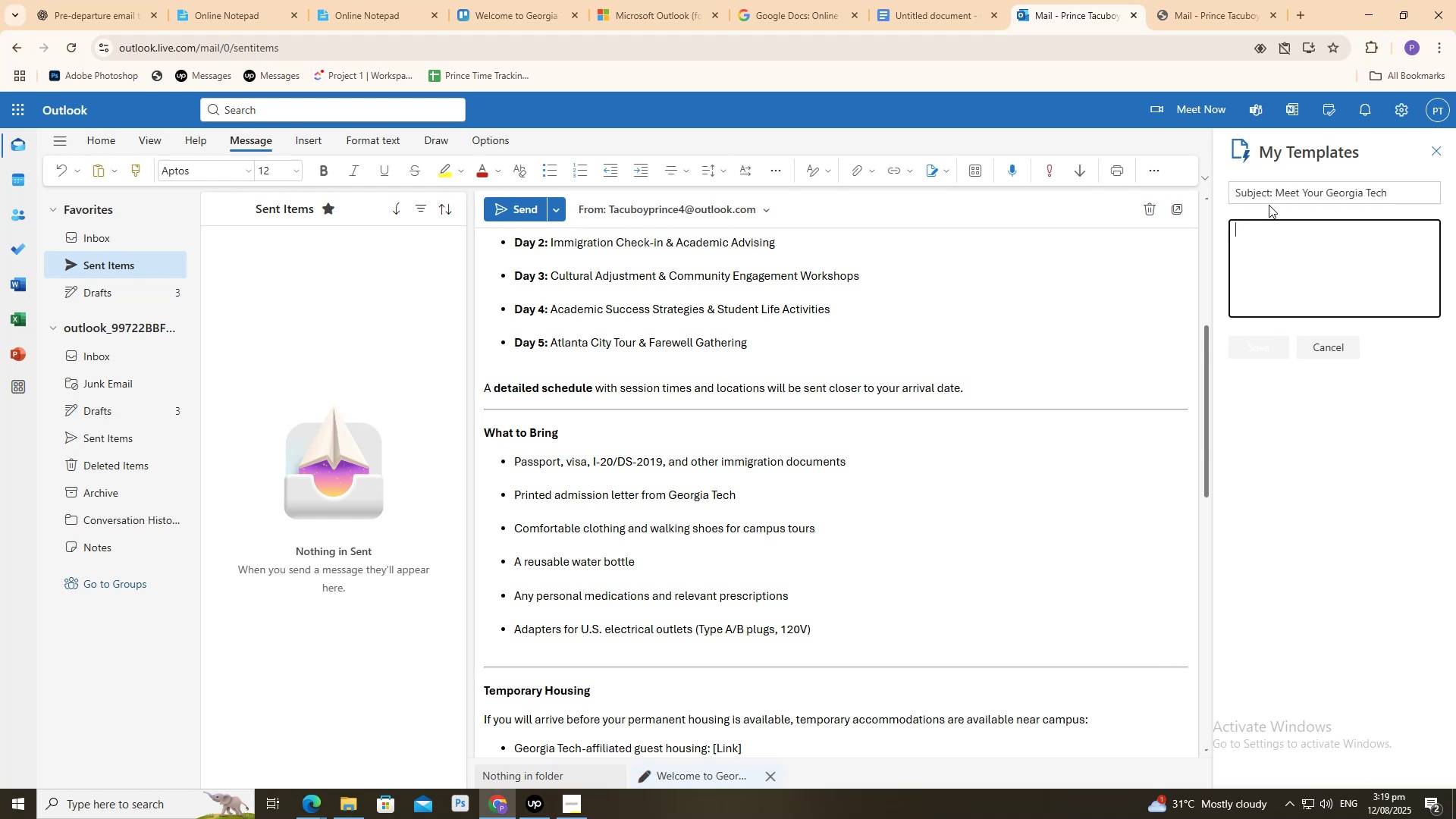 
left_click([1267, 199])
 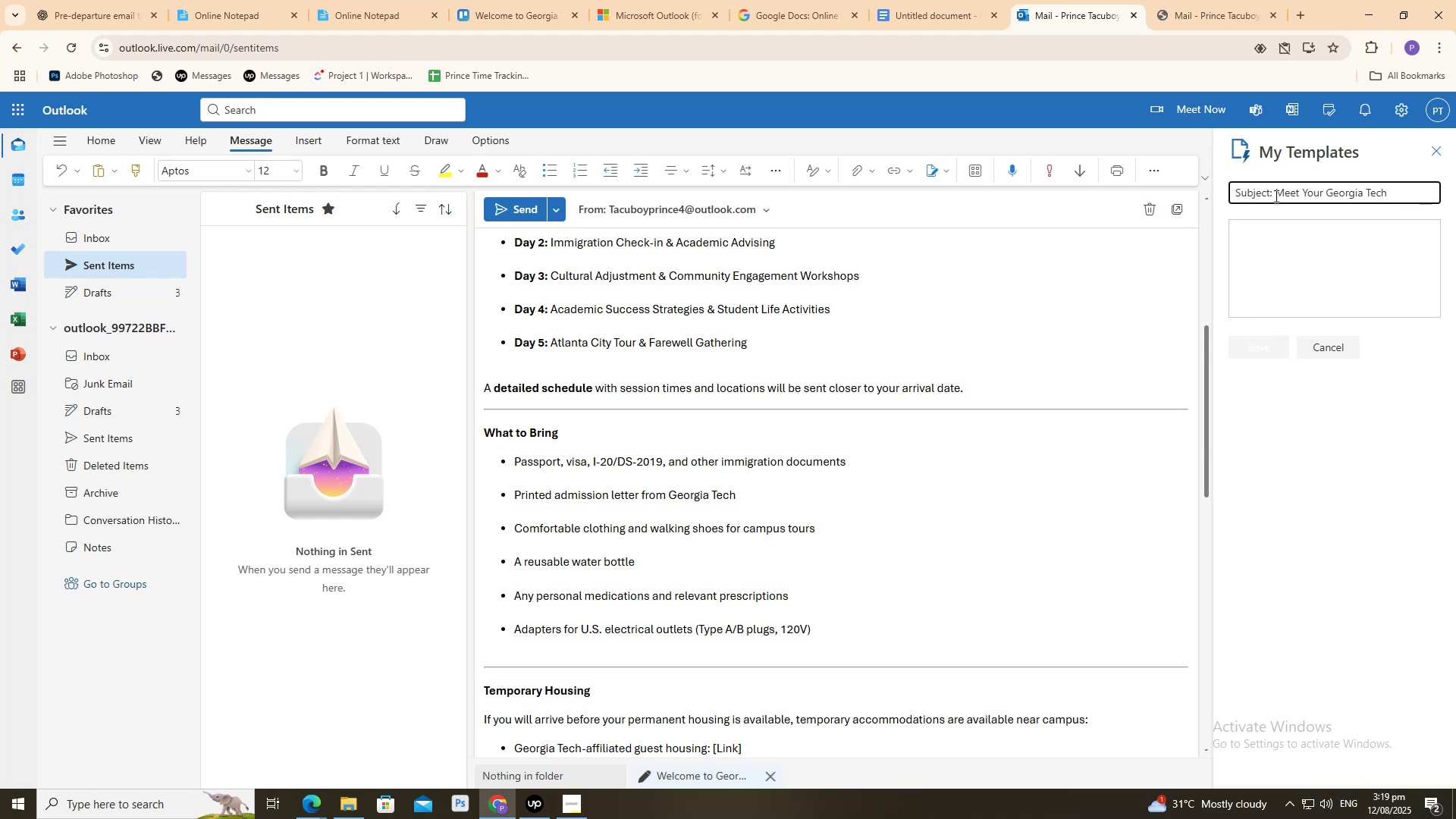 
left_click_drag(start_coordinate=[1275, 196], to_coordinate=[1185, 192])
 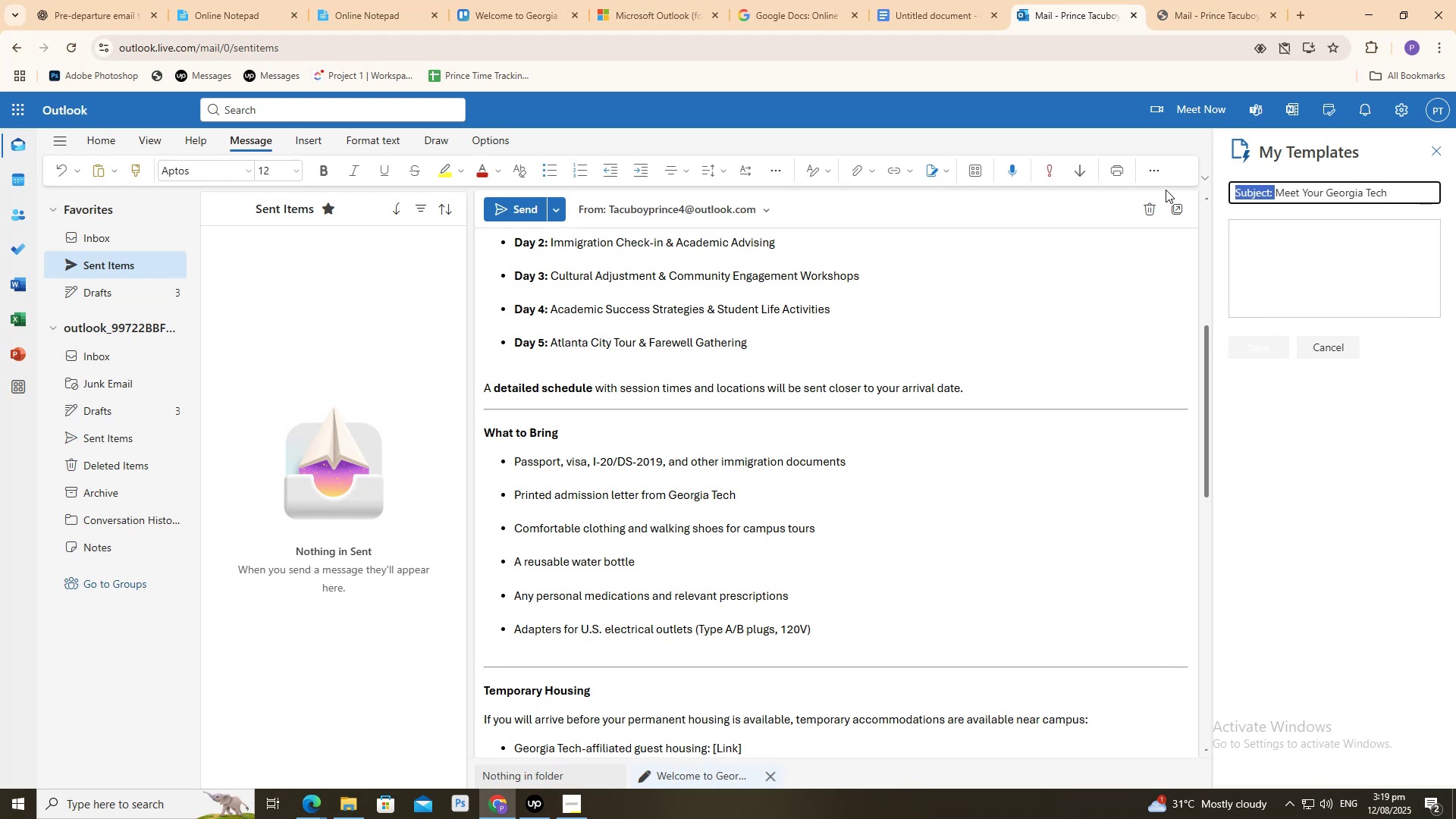 
key(Backspace)
 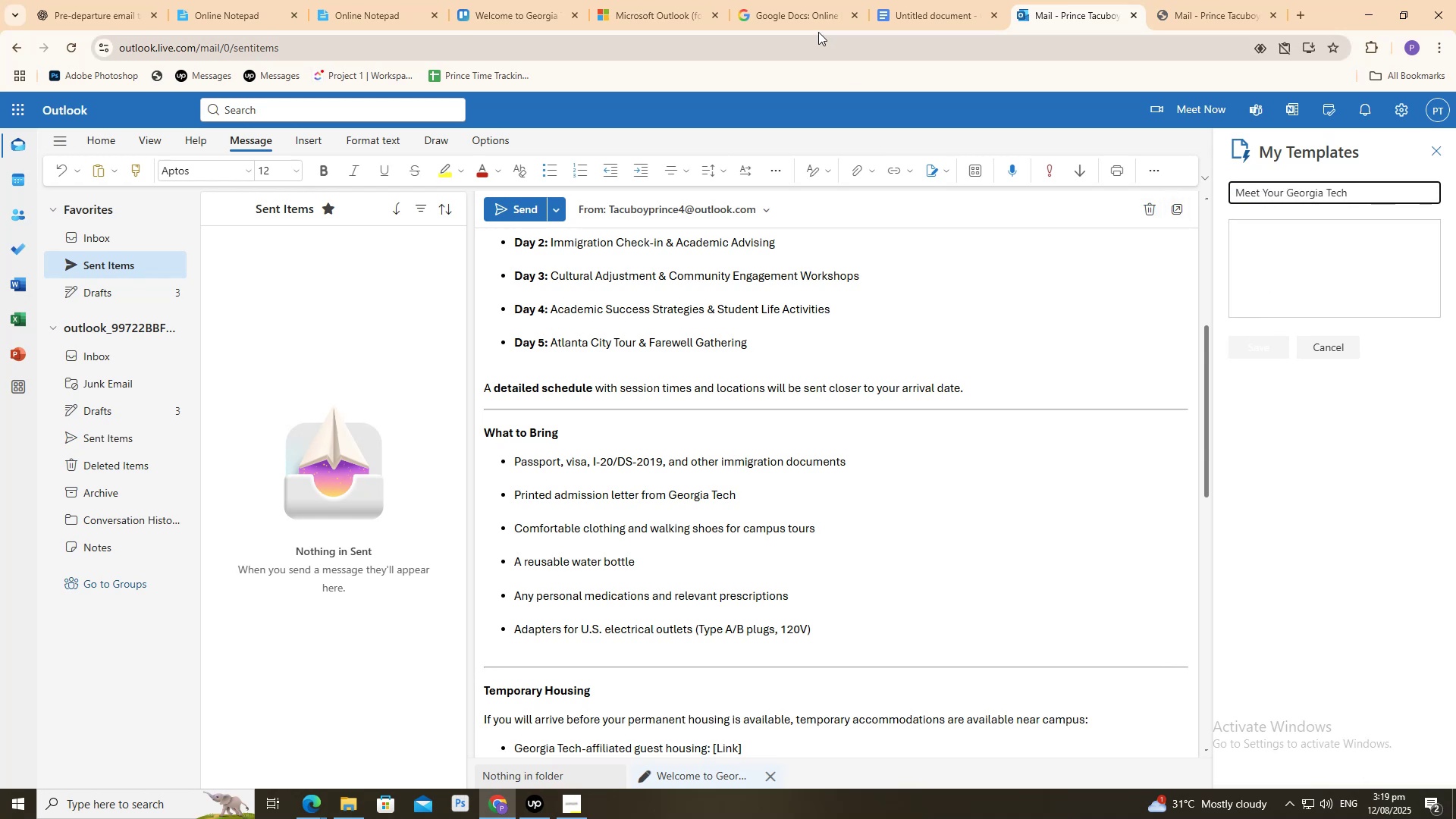 
left_click([818, 3])
 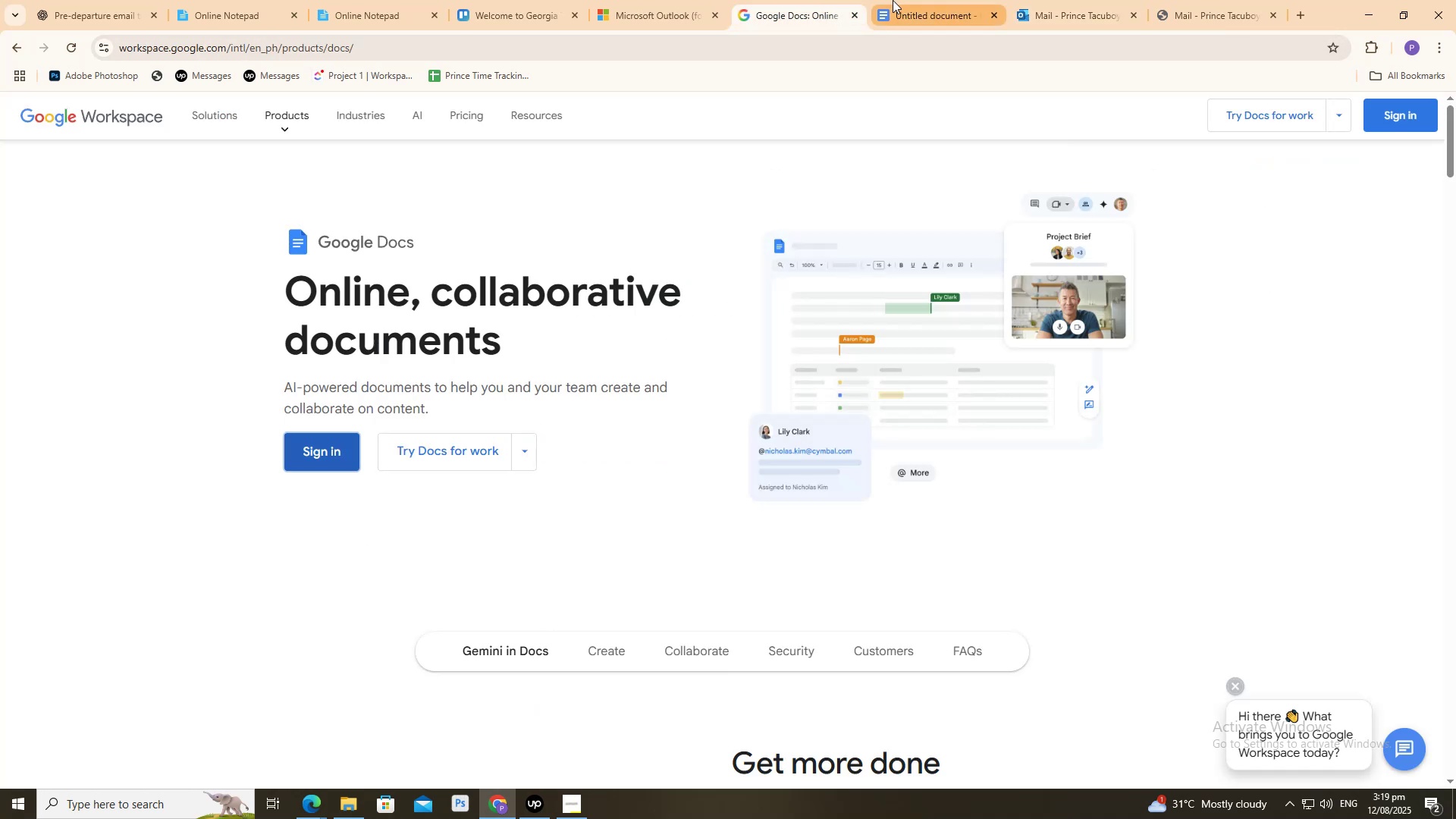 
double_click([893, 0])
 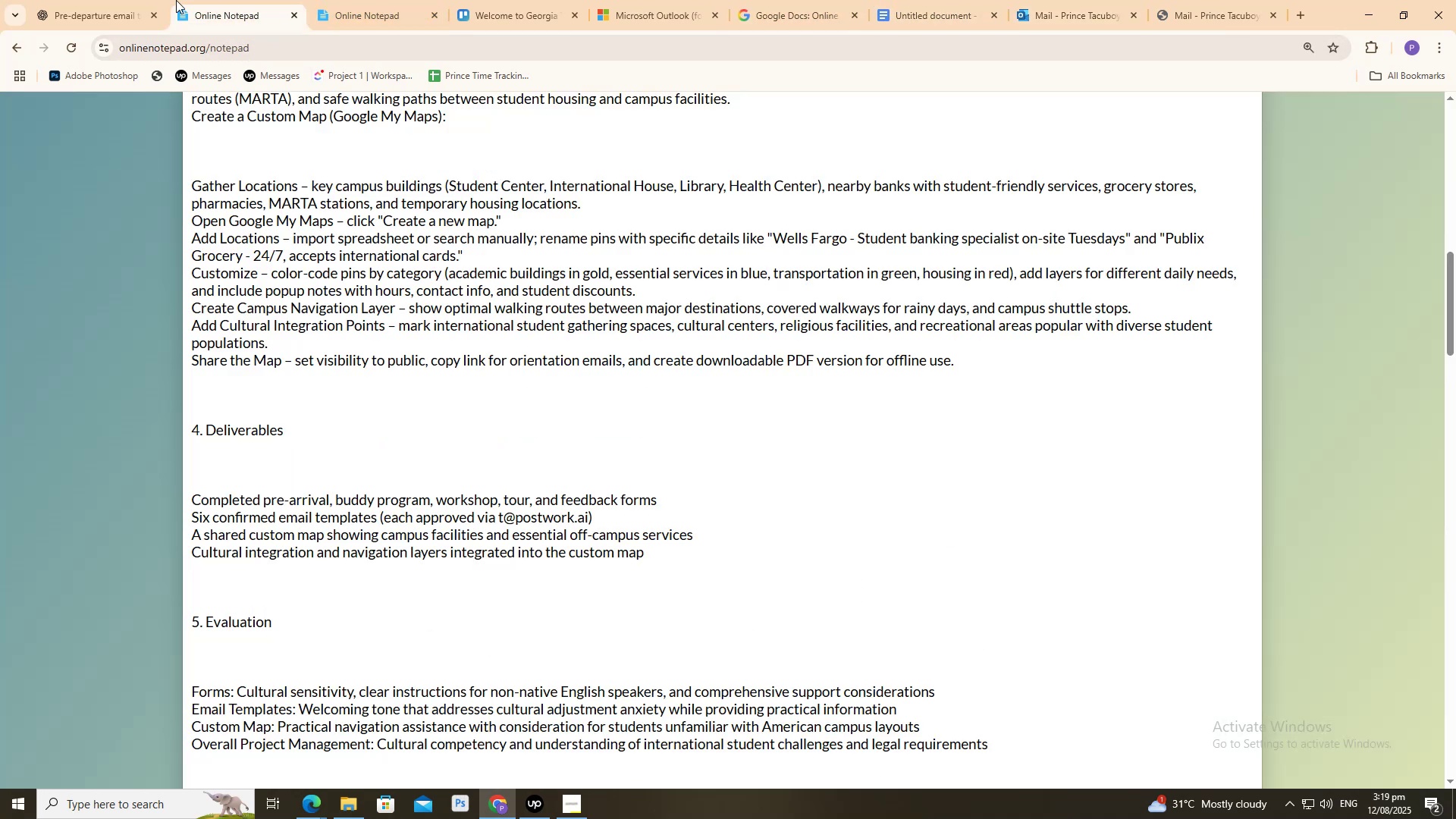 
double_click([120, 0])
 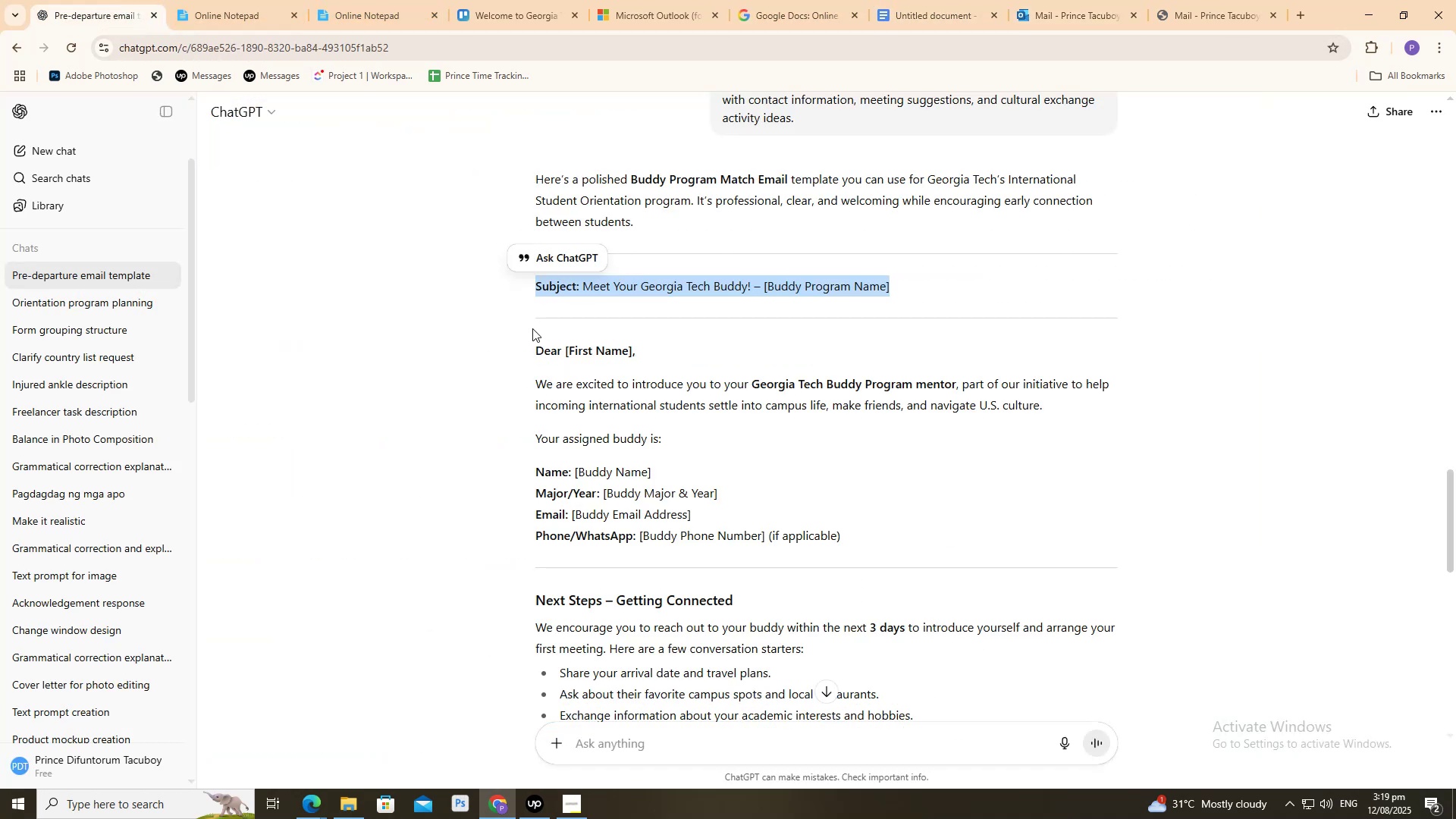 
left_click_drag(start_coordinate=[529, 331], to_coordinate=[957, 429])
 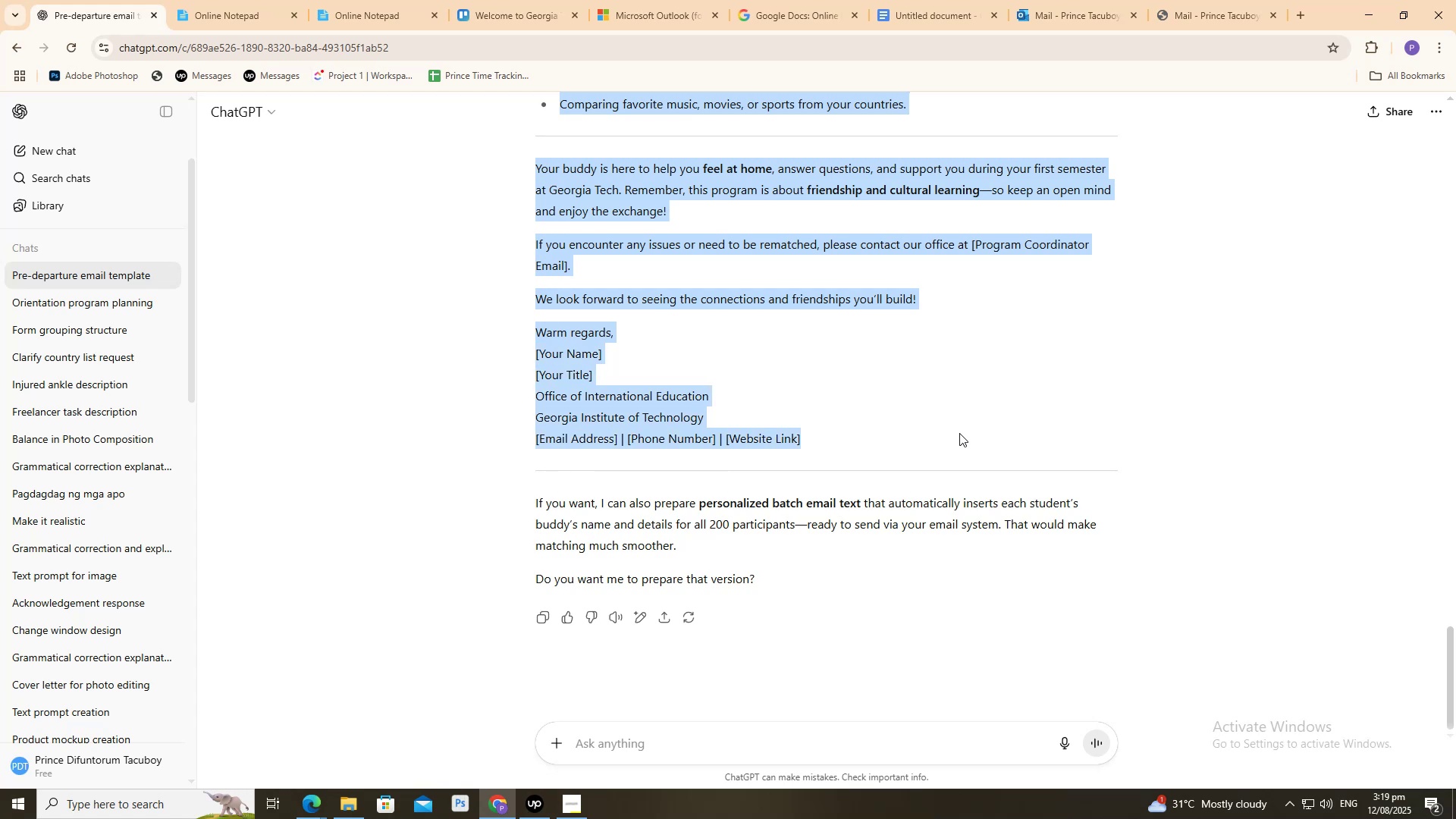 
key(Control+C)
 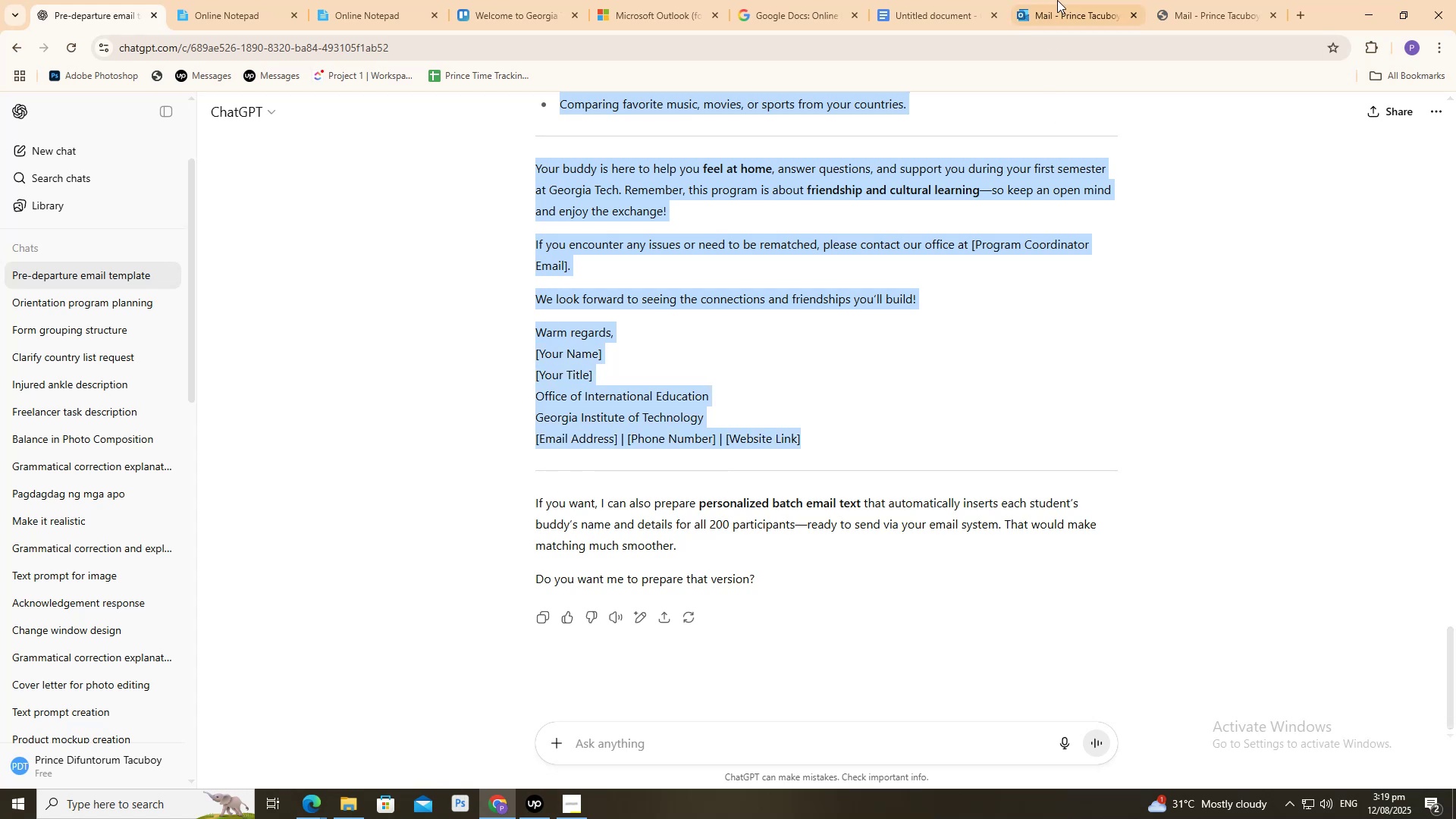 
left_click([1057, 0])
 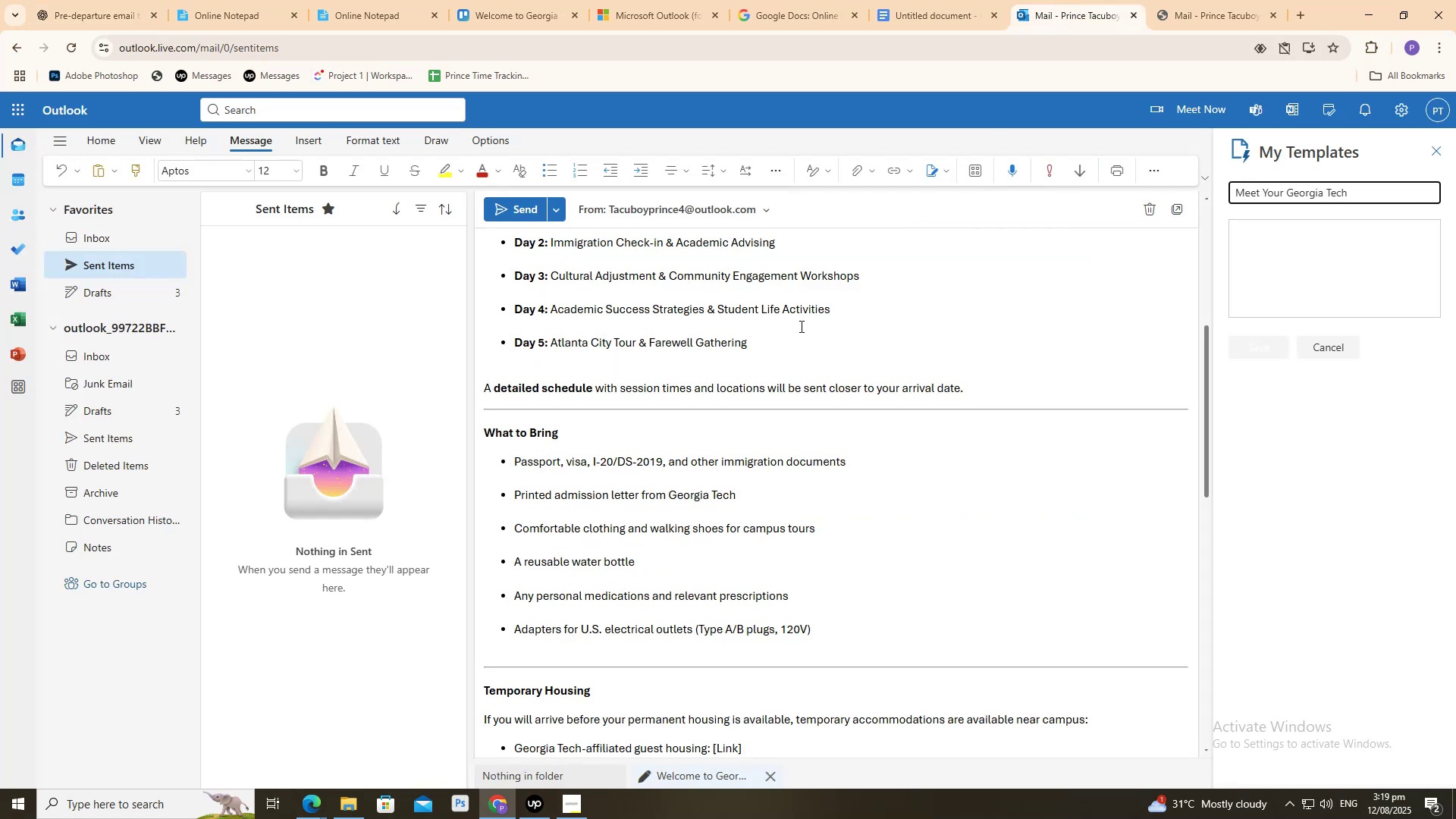 
left_click([799, 326])
 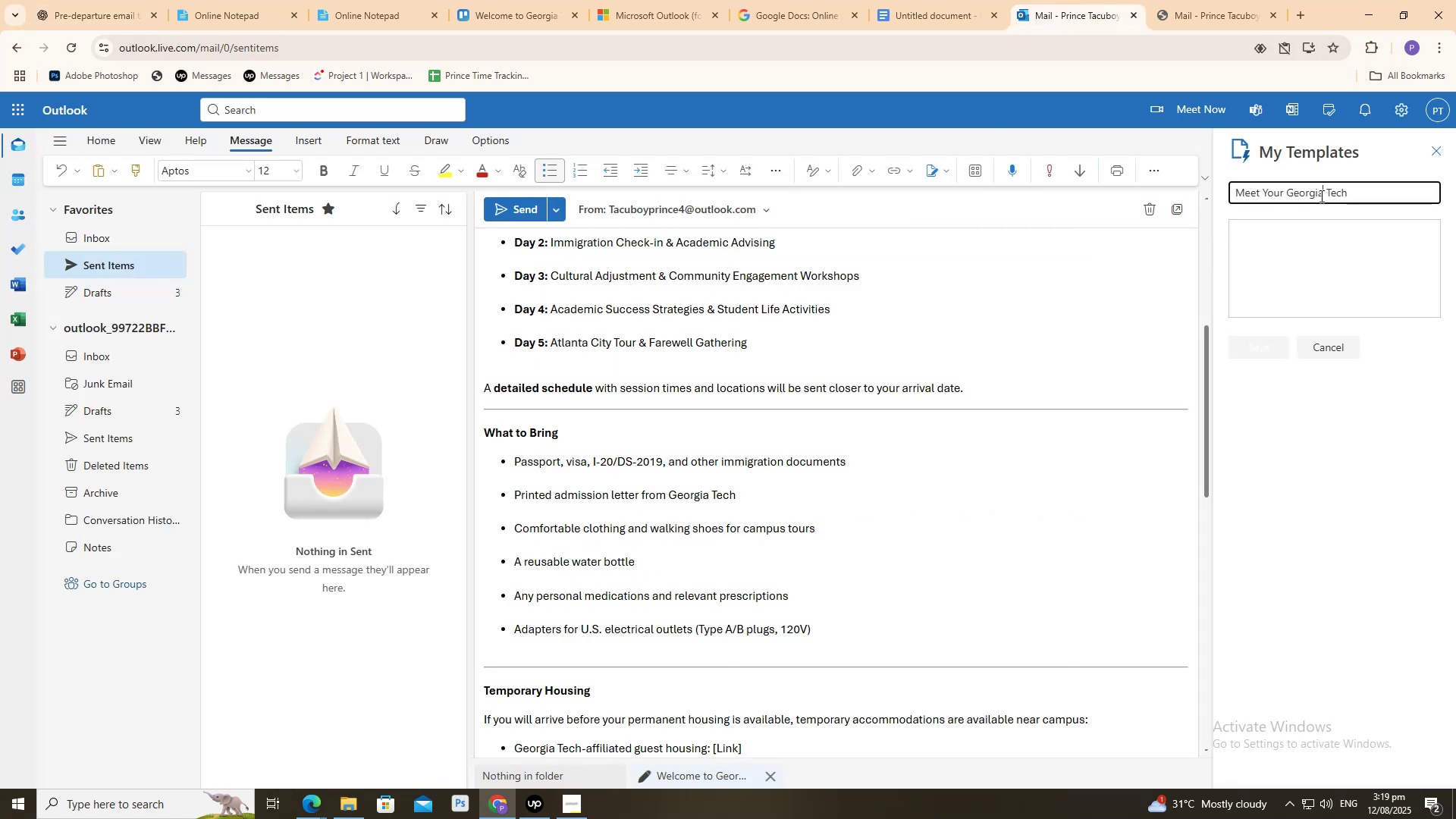 
double_click([1304, 249])
 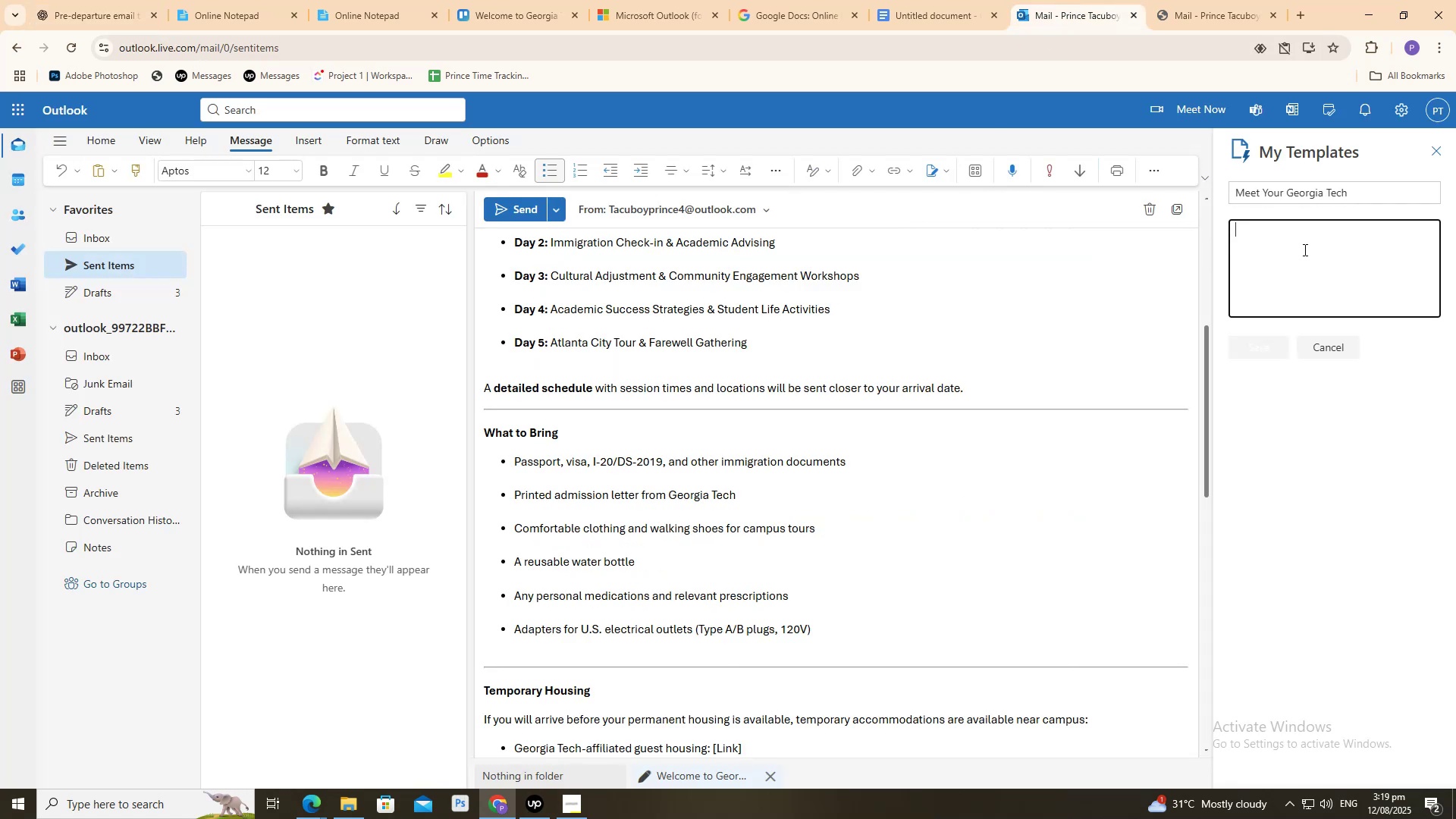 
key(Control+V)
 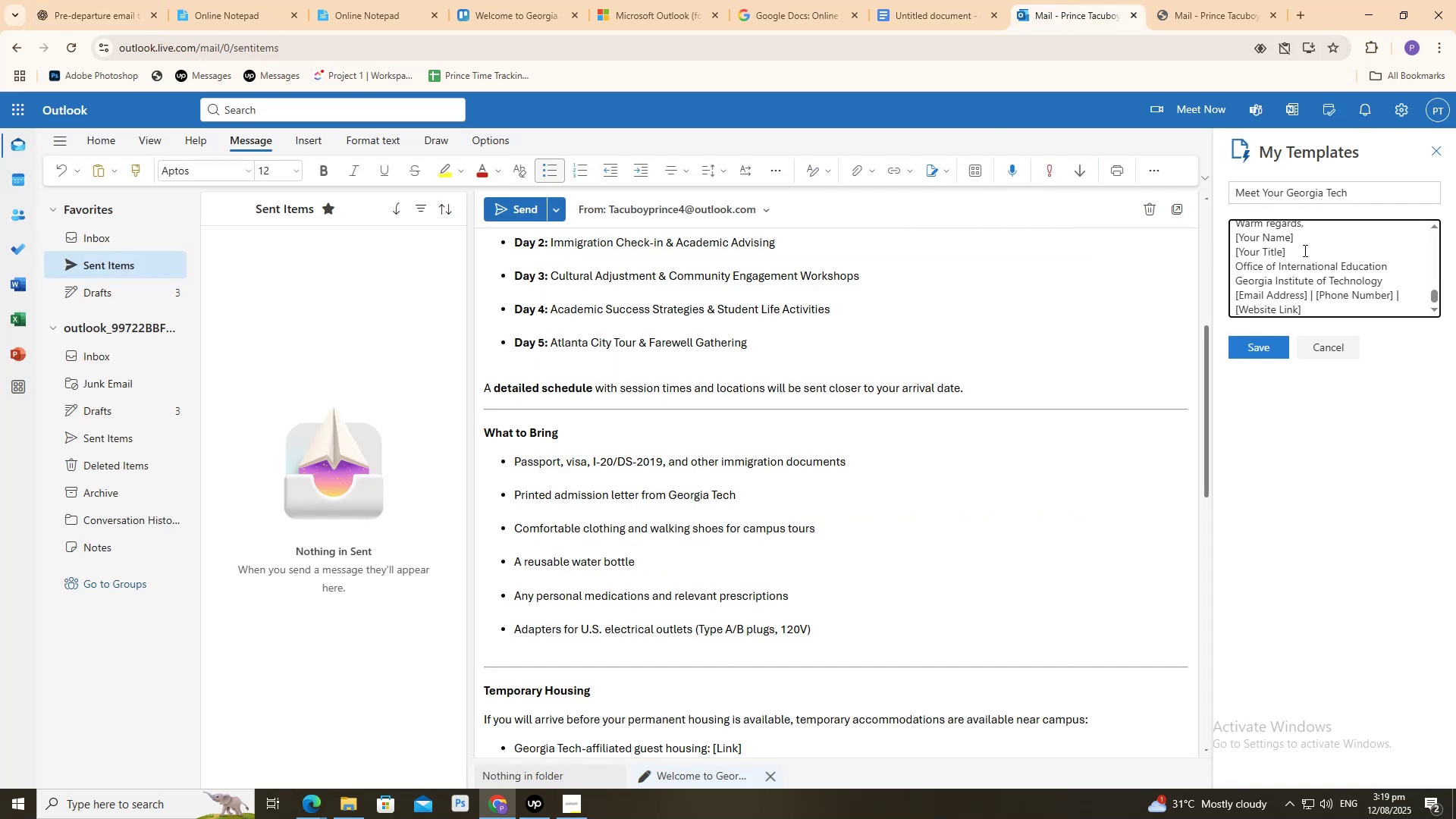 
scroll: coordinate [1247, 266], scroll_direction: up, amount: 13.0
 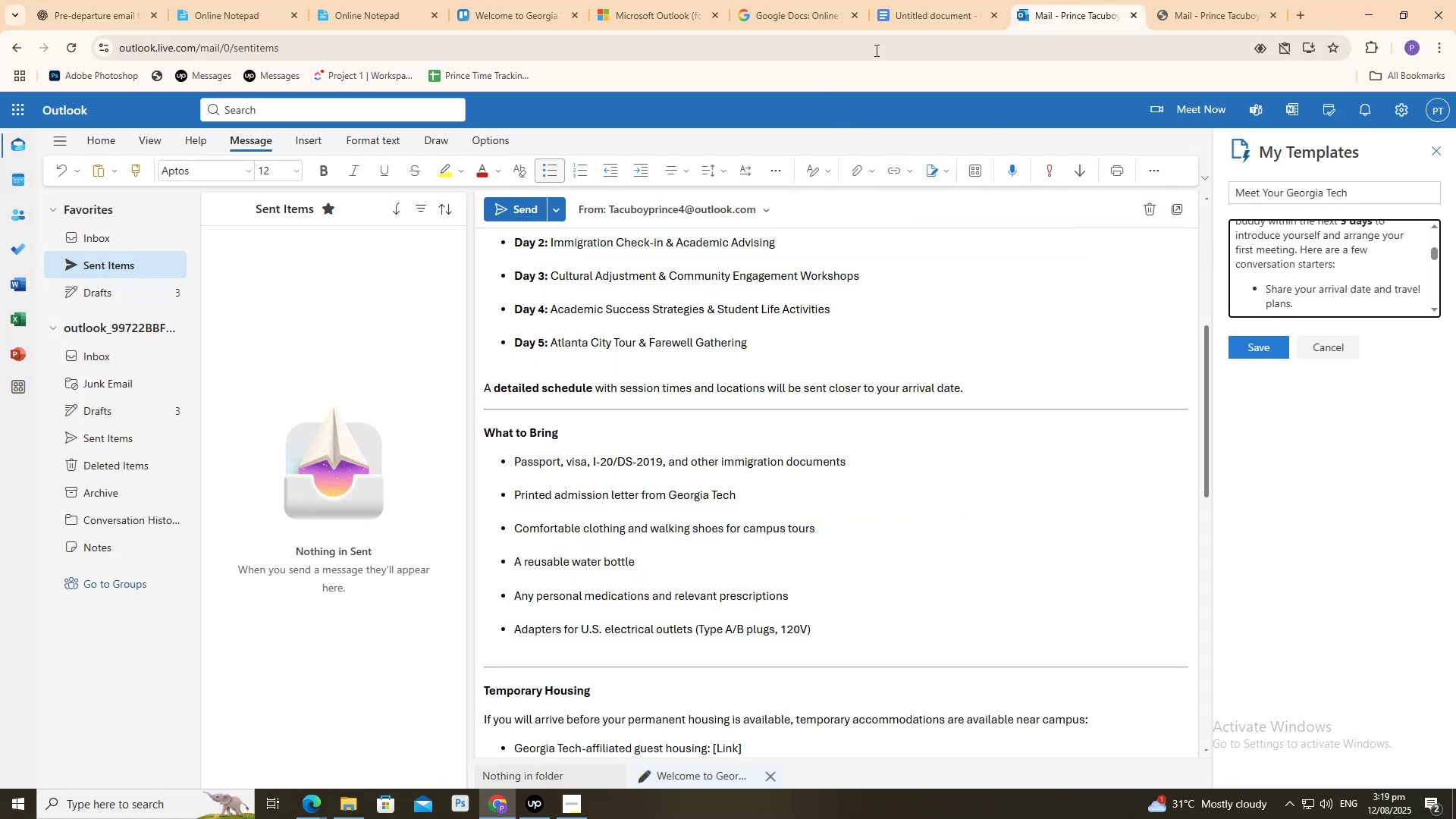 
left_click([932, 11])
 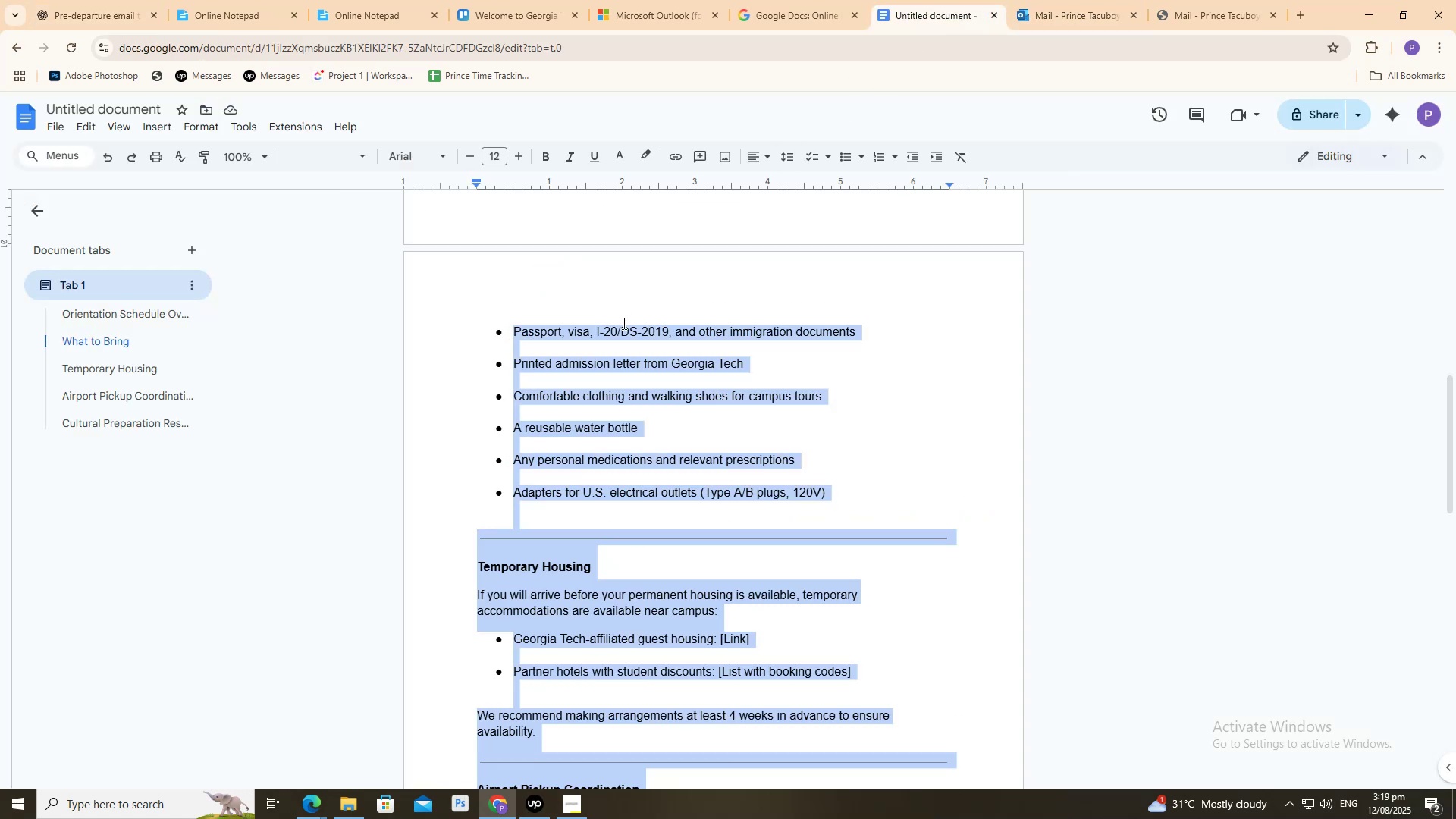 
scroll: coordinate [613, 327], scroll_direction: up, amount: 3.0
 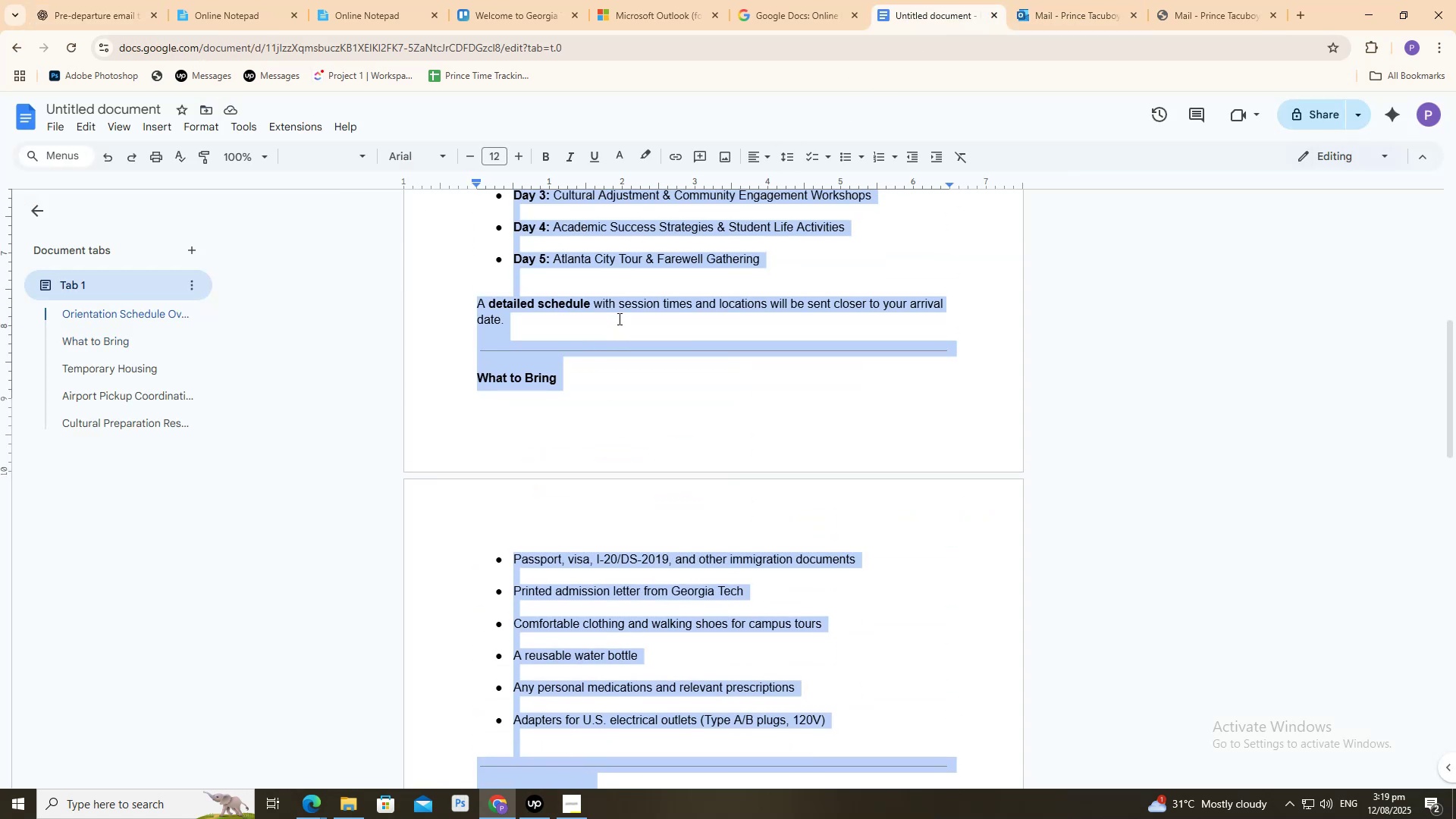 
key(Control+A)
 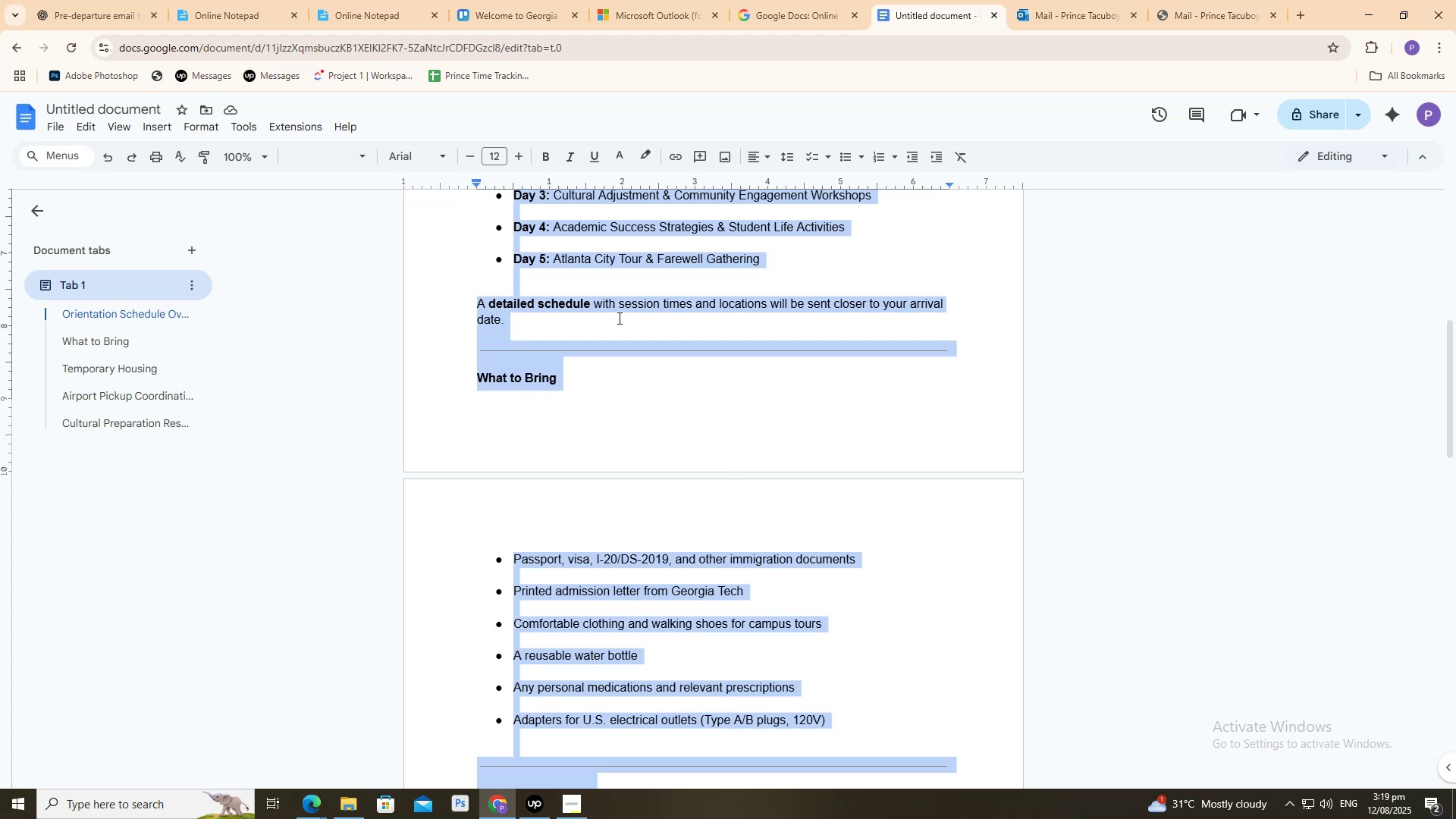 
key(Control+V)
 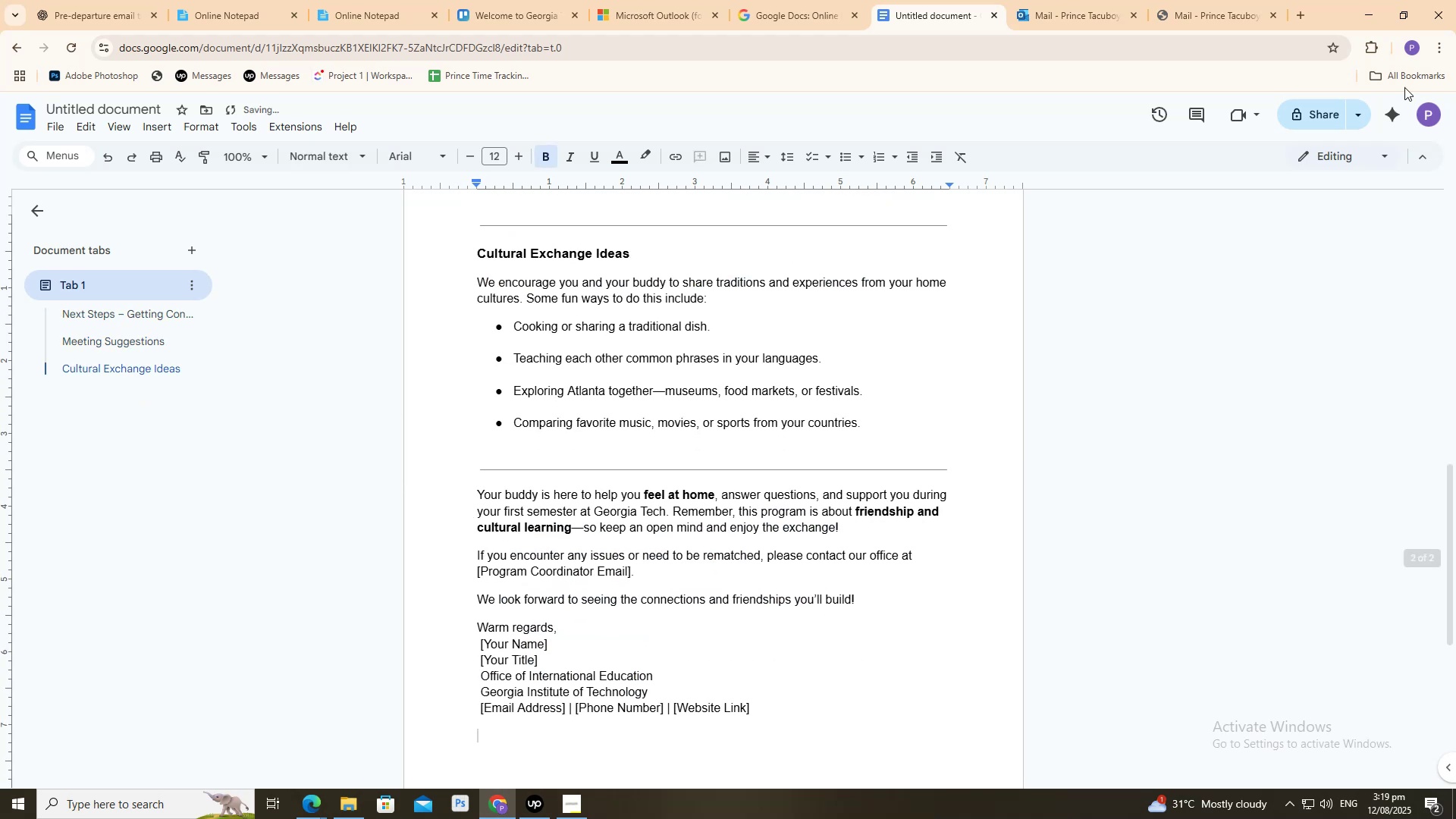 
scroll: coordinate [970, 343], scroll_direction: up, amount: 14.0
 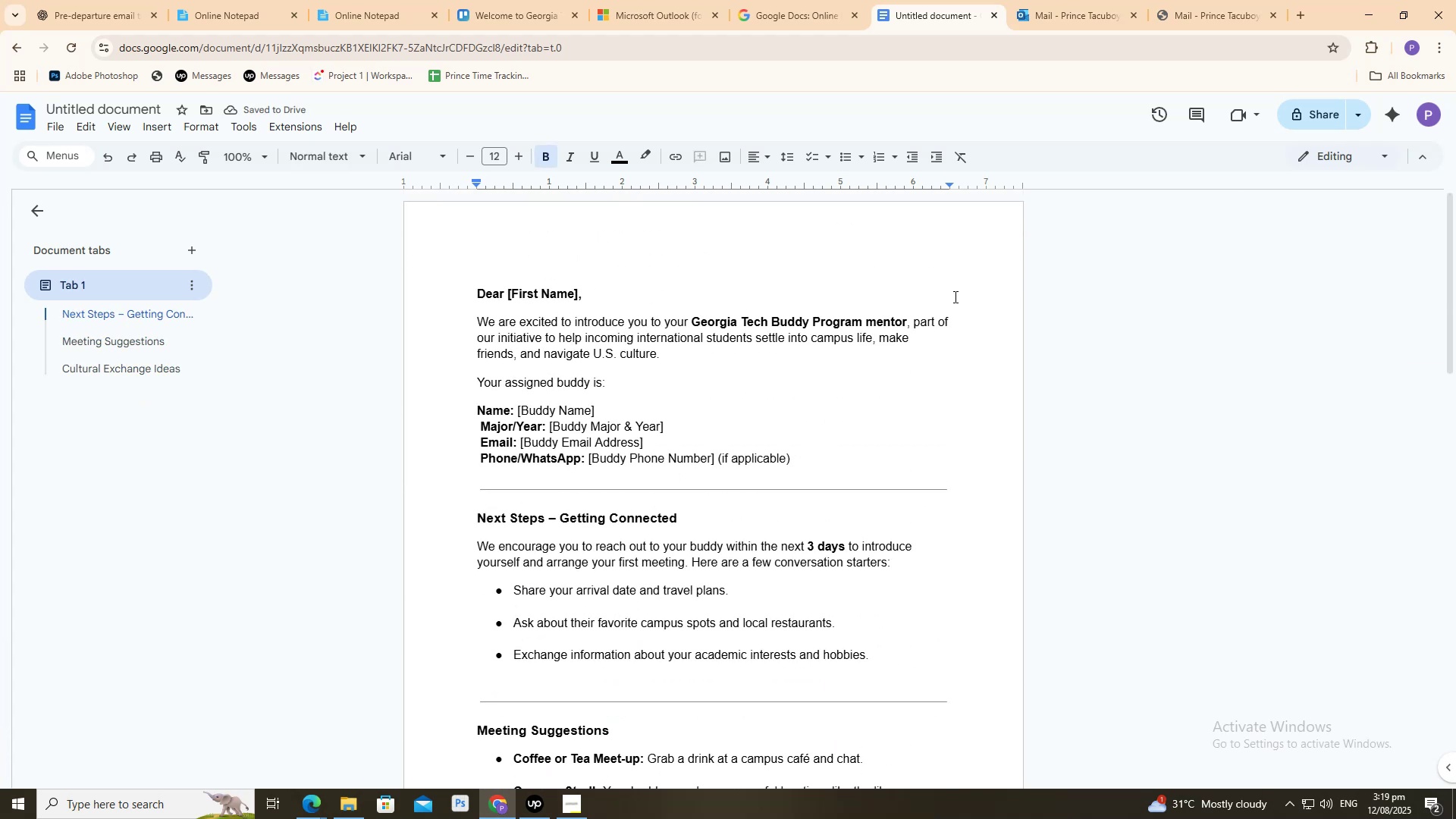 
left_click([871, 313])
 